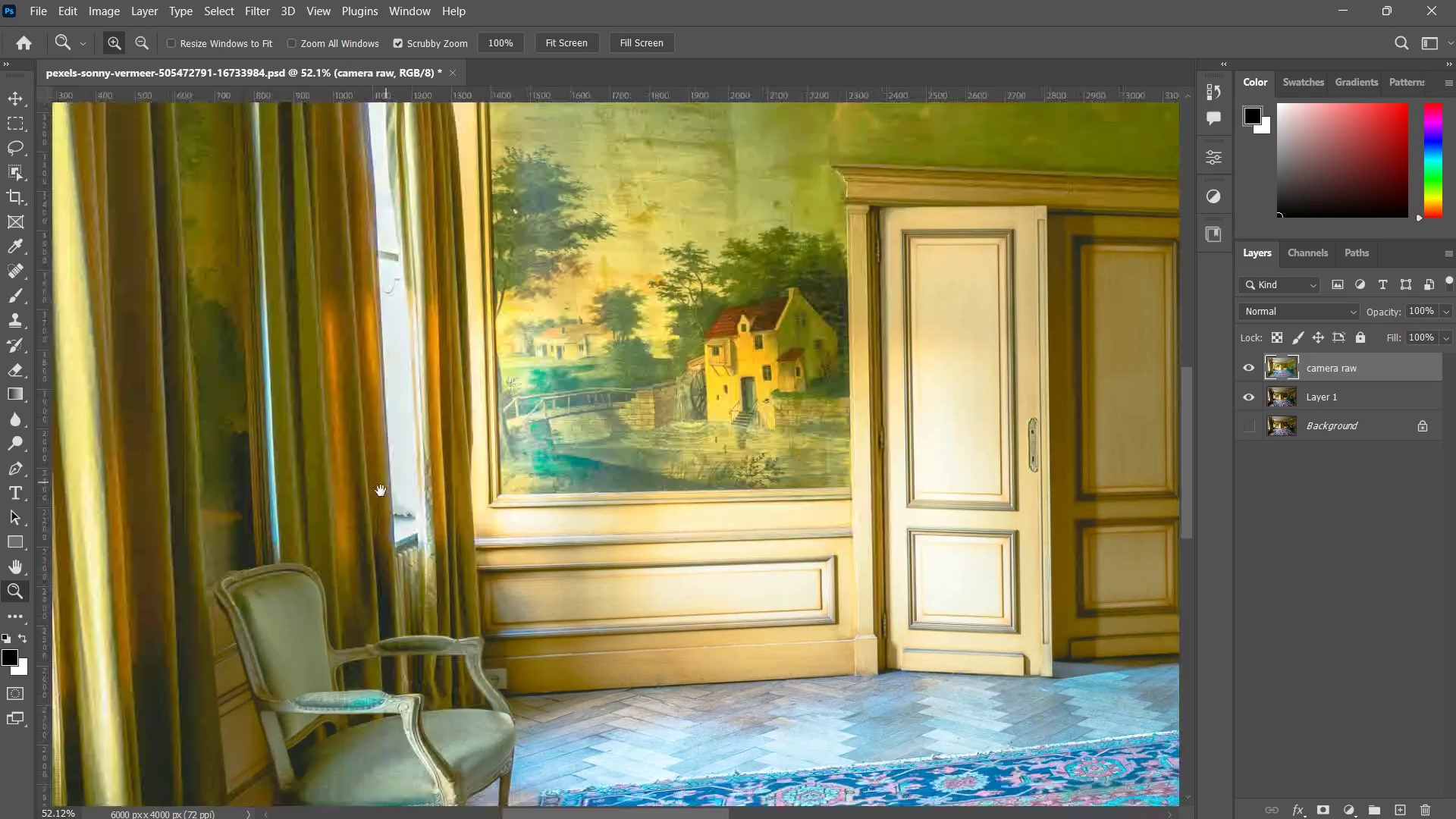 
left_click_drag(start_coordinate=[390, 482], to_coordinate=[346, 542])
 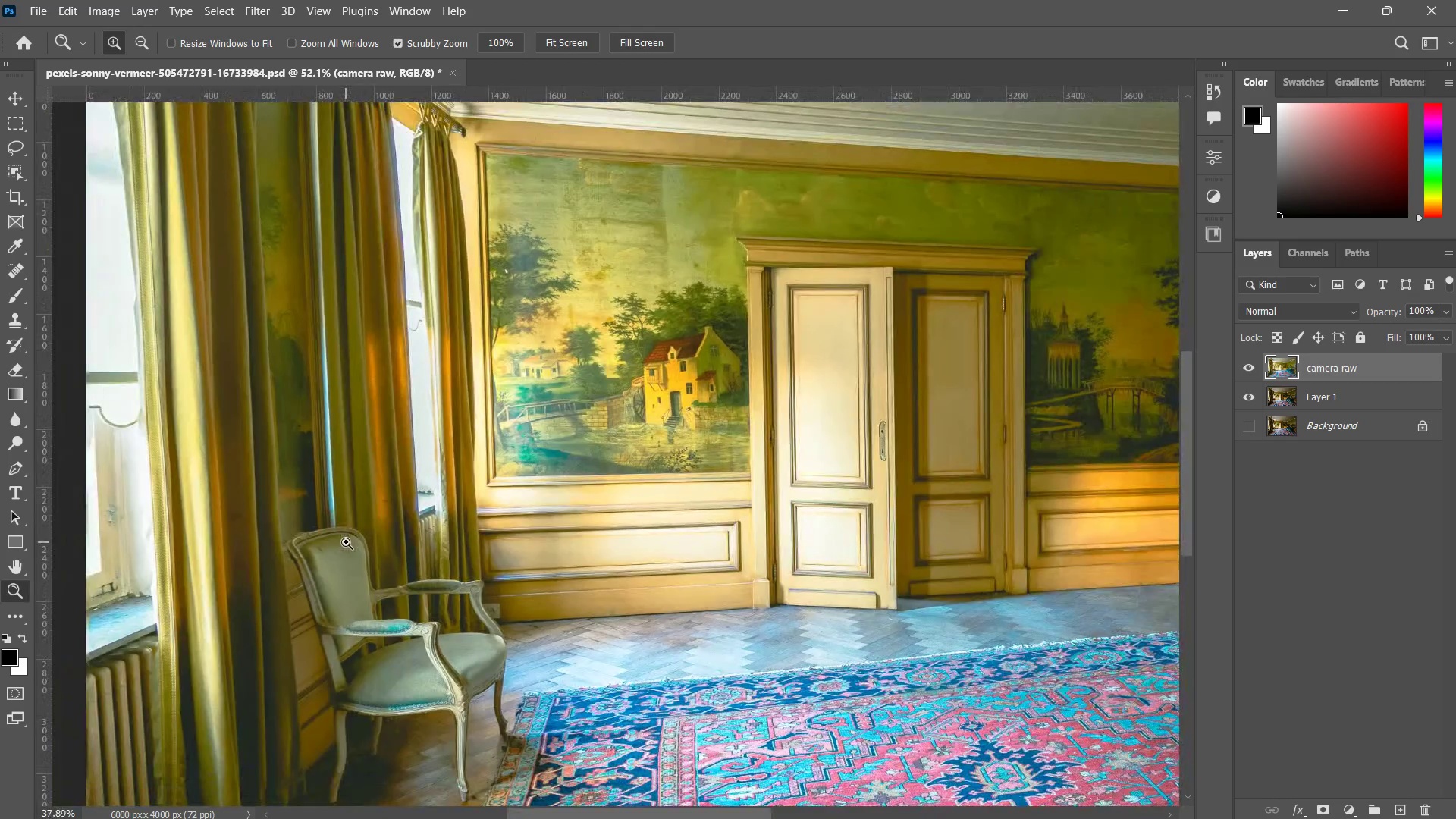 
left_click_drag(start_coordinate=[341, 522], to_coordinate=[479, 532])
 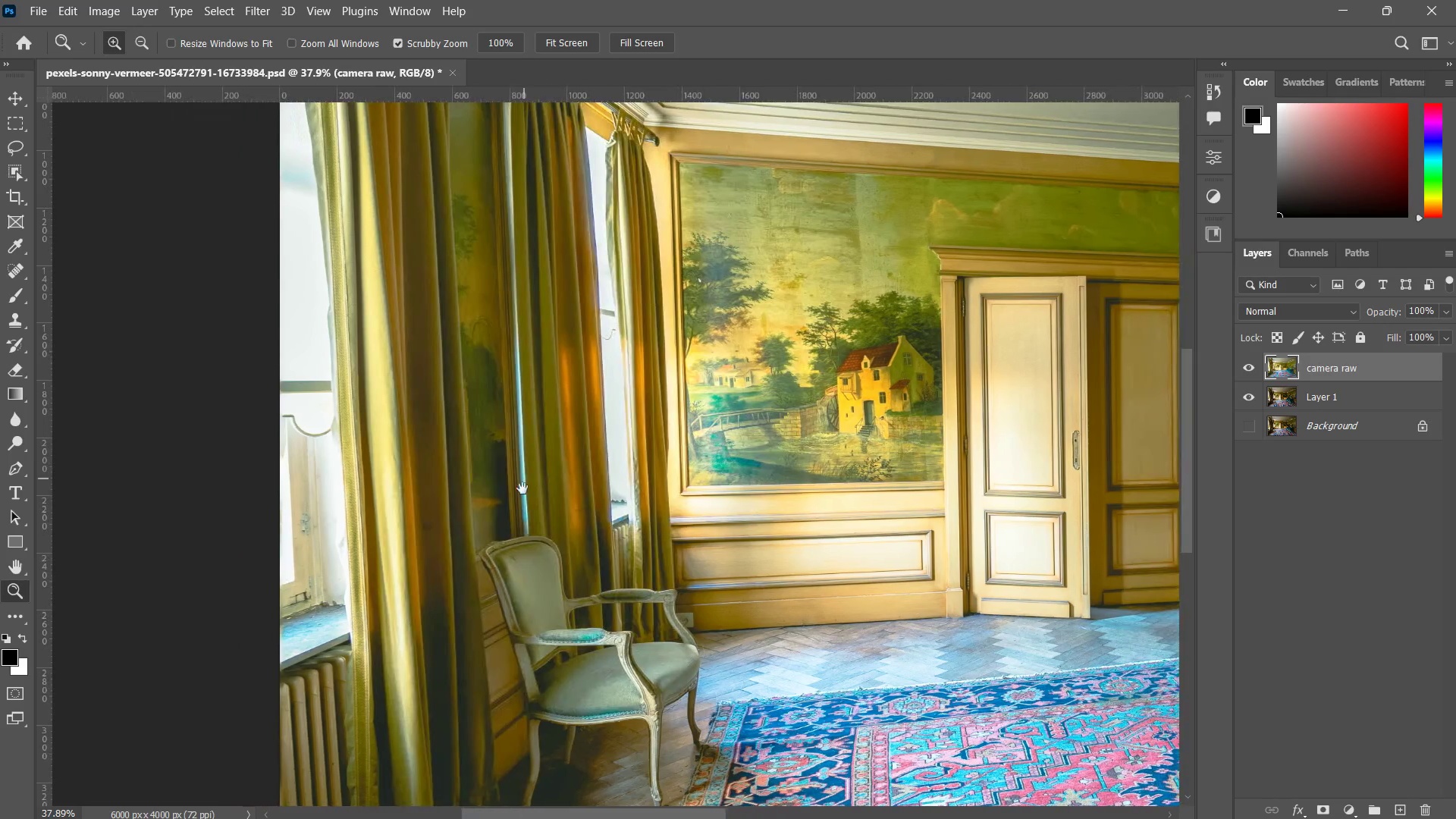 
left_click_drag(start_coordinate=[526, 469], to_coordinate=[499, 521])
 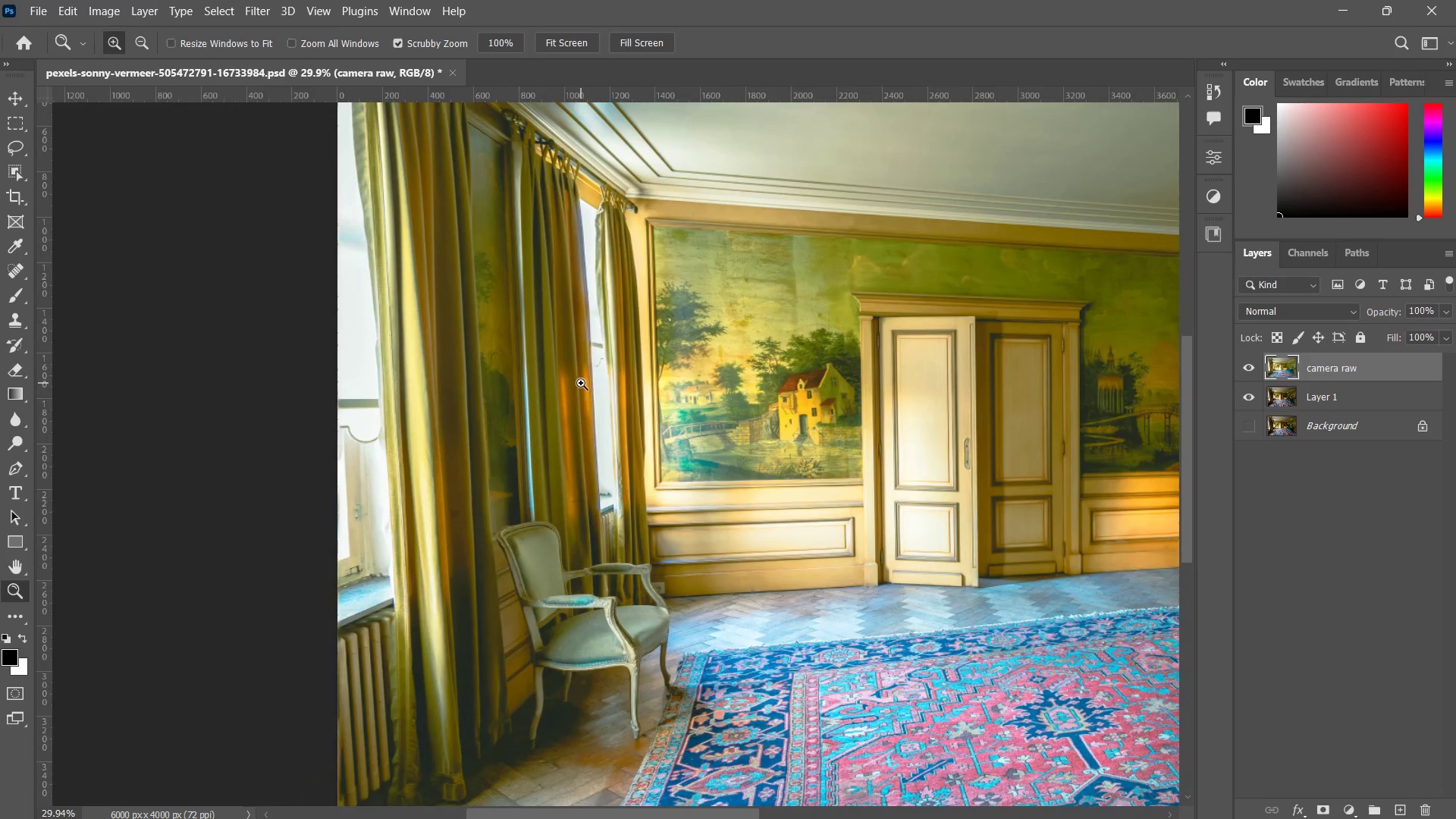 
left_click_drag(start_coordinate=[580, 383], to_coordinate=[567, 435])
 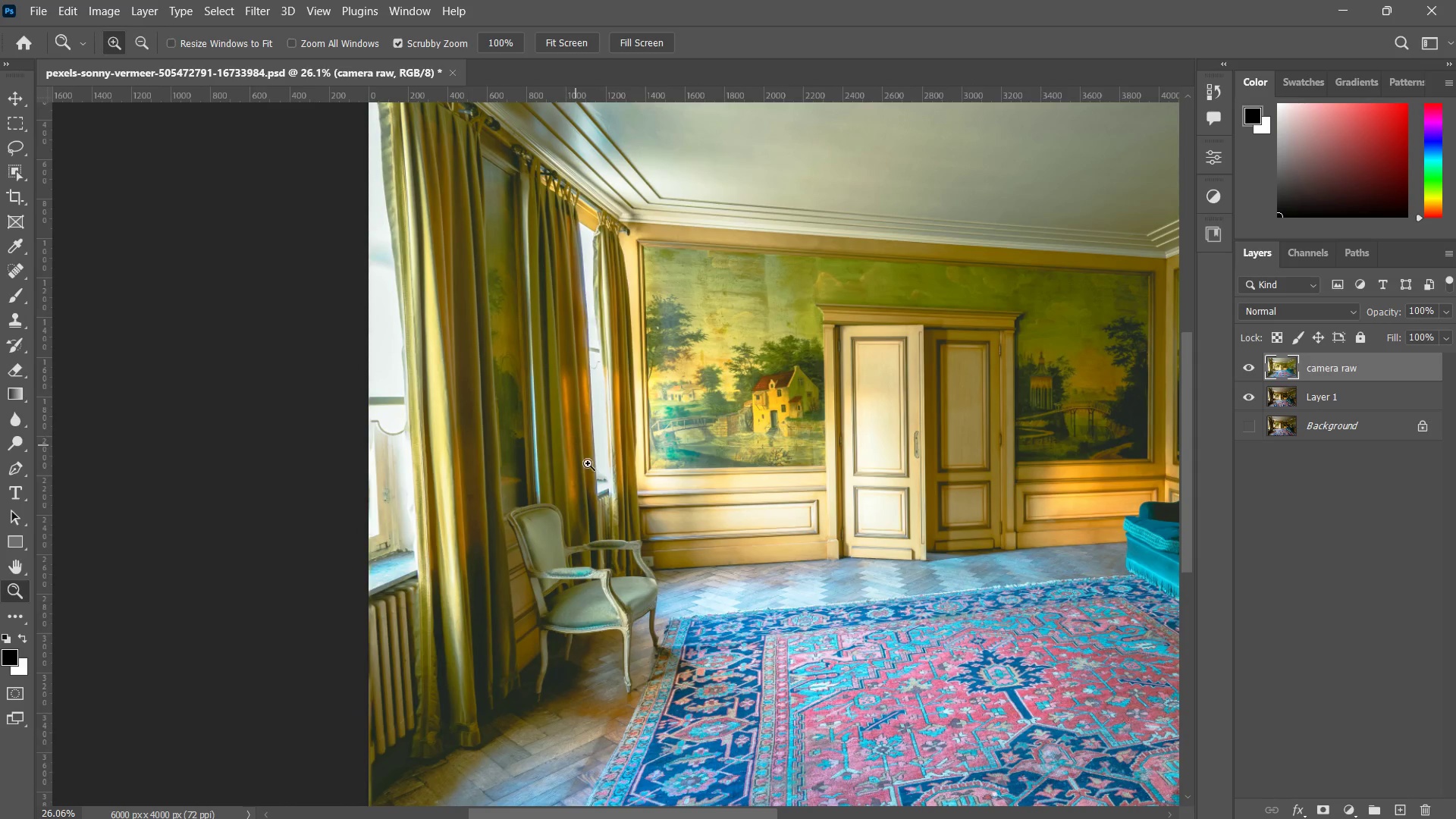 
hold_key(key=Space, duration=0.41)
 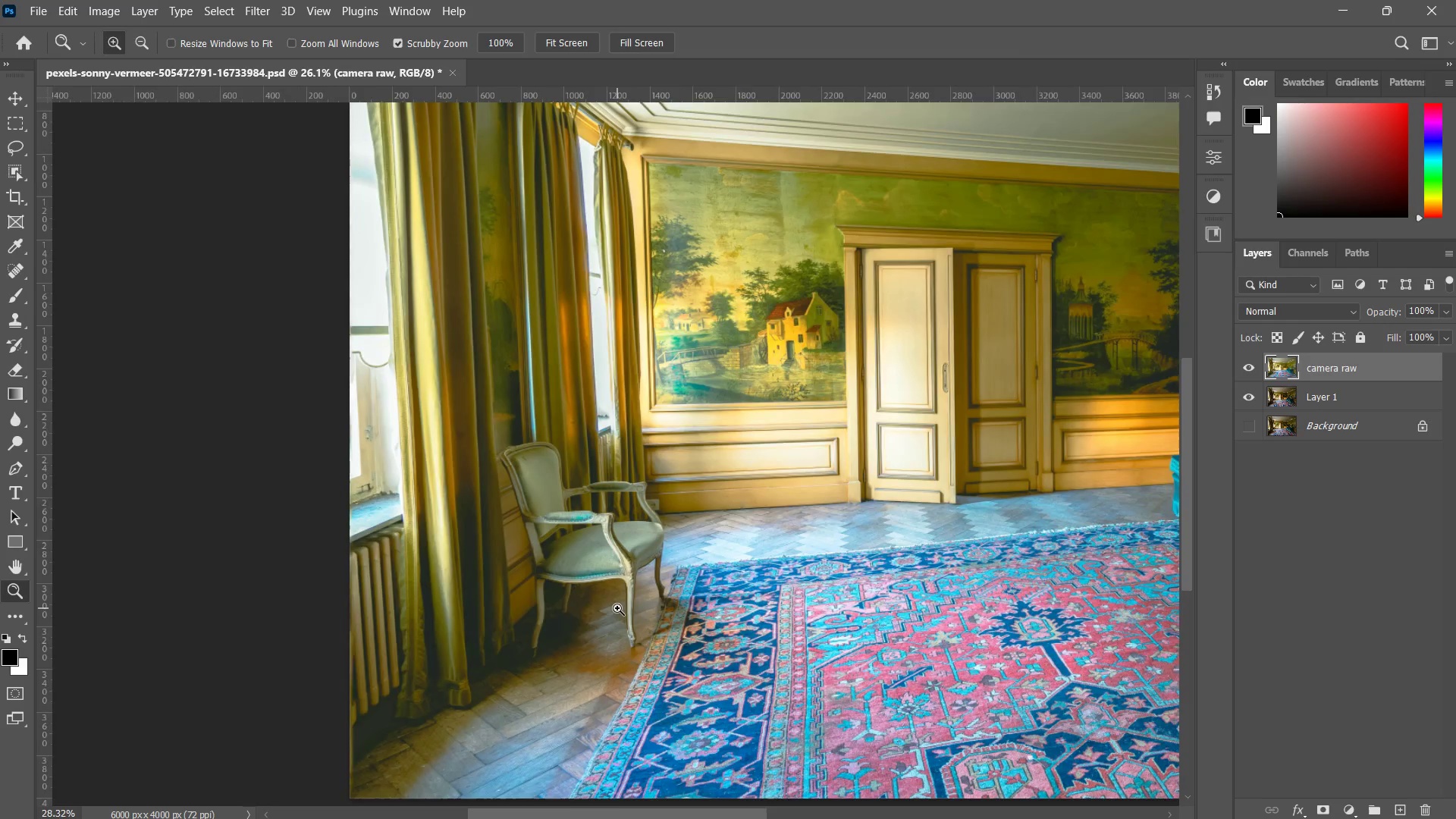 
left_click_drag(start_coordinate=[624, 485], to_coordinate=[625, 452])
 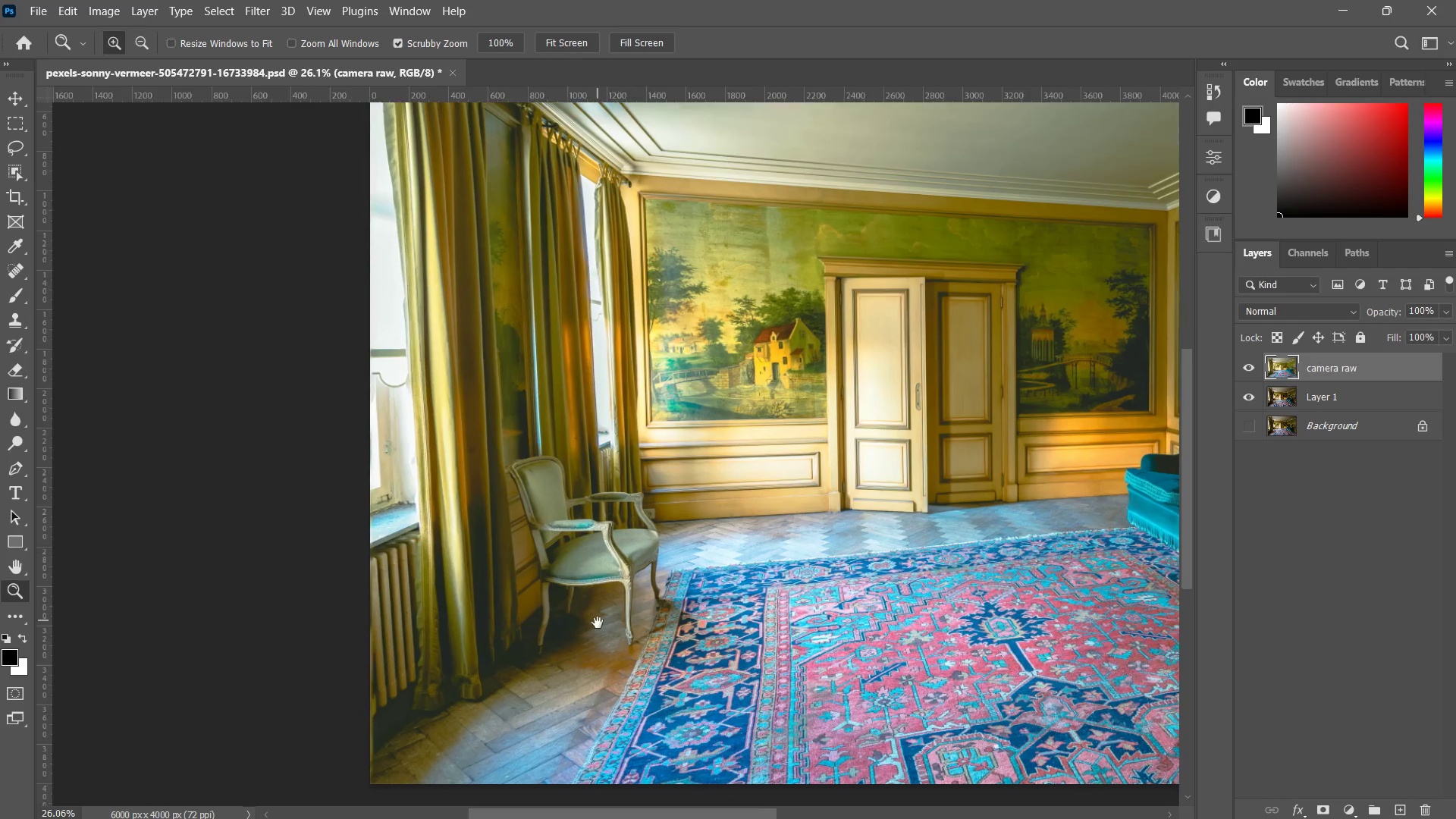 
left_click_drag(start_coordinate=[604, 621], to_coordinate=[611, 605])
 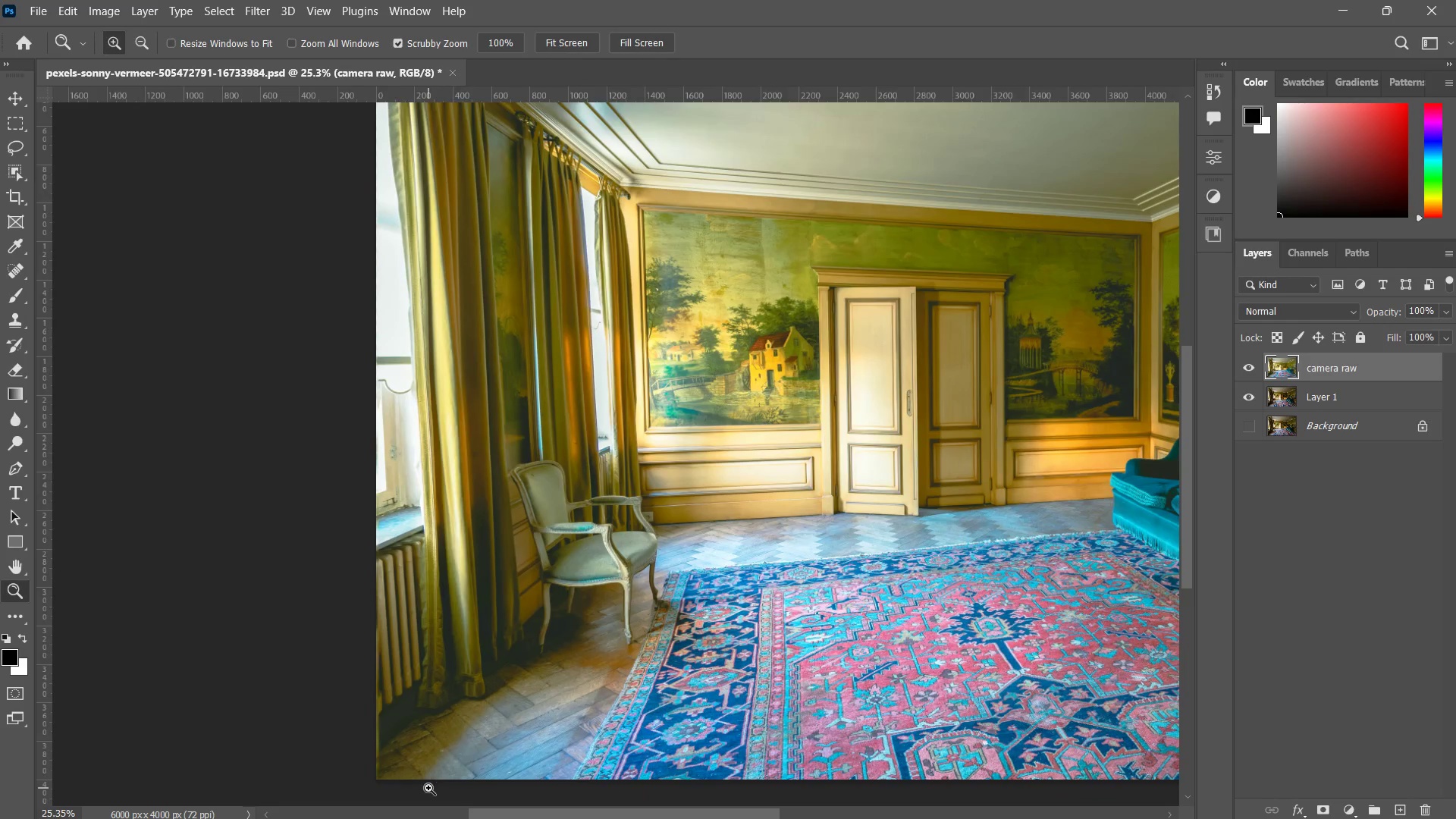 
left_click_drag(start_coordinate=[431, 787], to_coordinate=[522, 707])
 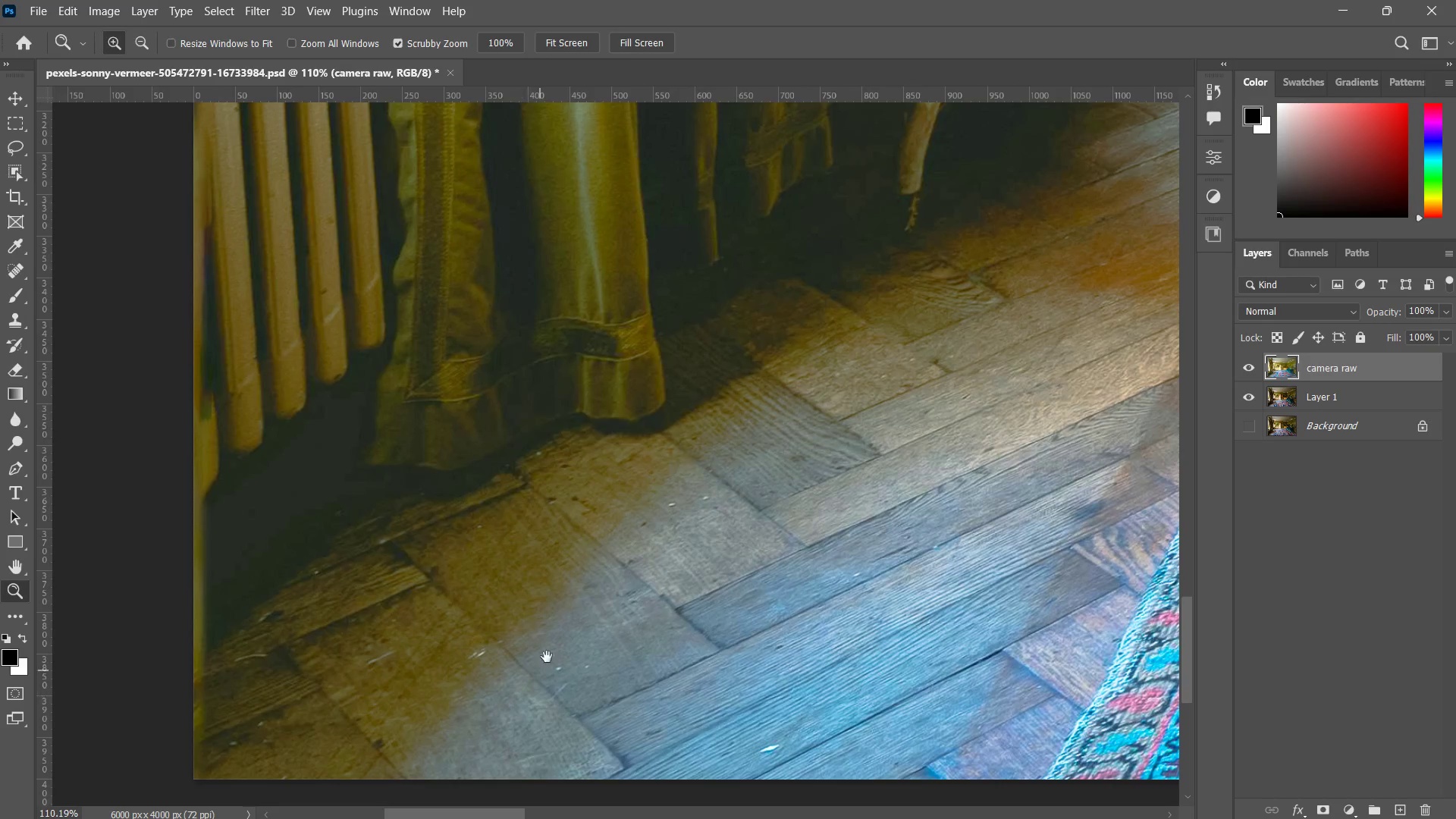 
hold_key(key=Space, duration=0.59)
 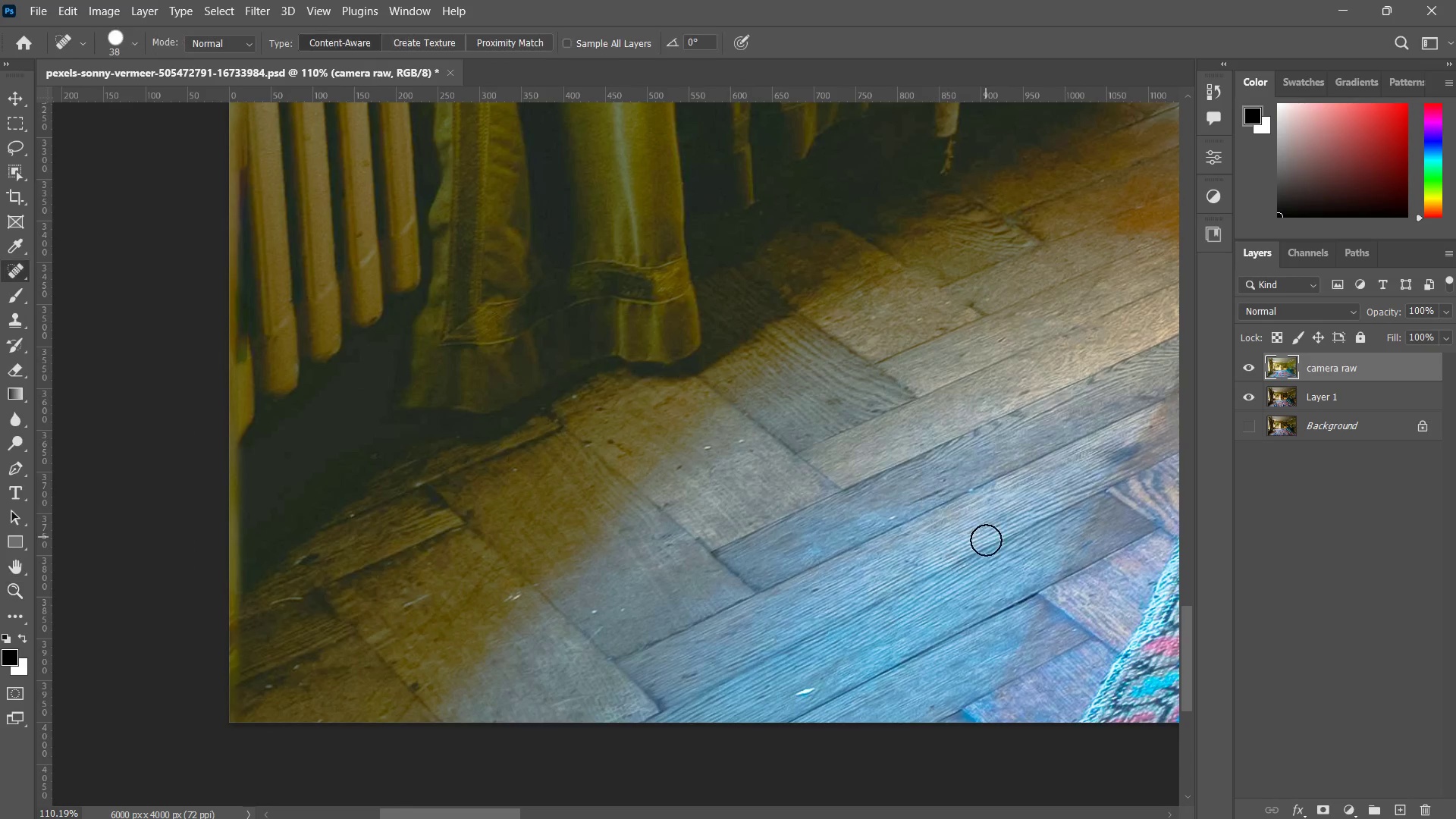 
left_click_drag(start_coordinate=[573, 613], to_coordinate=[608, 557])
 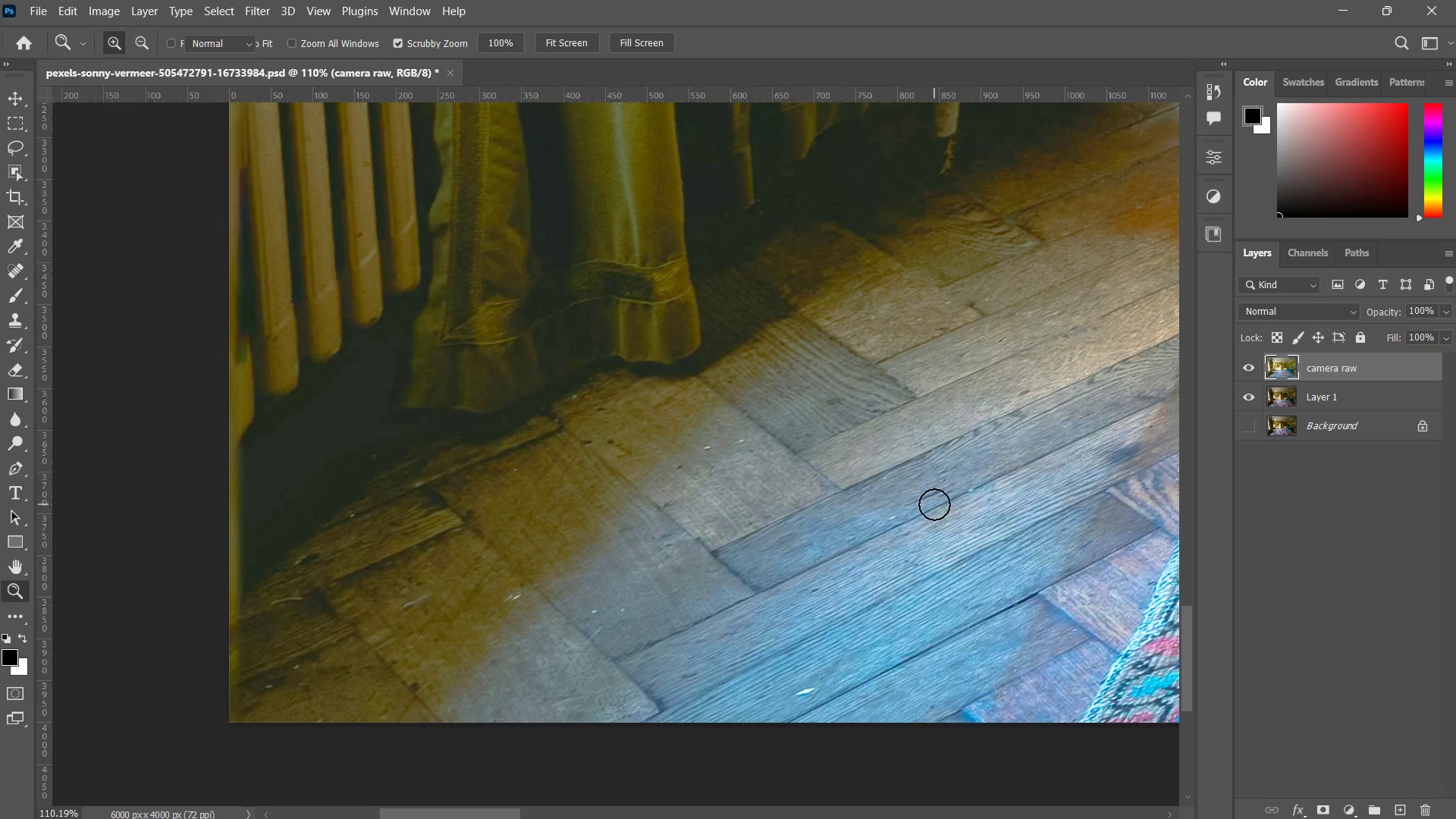 
key(J)
 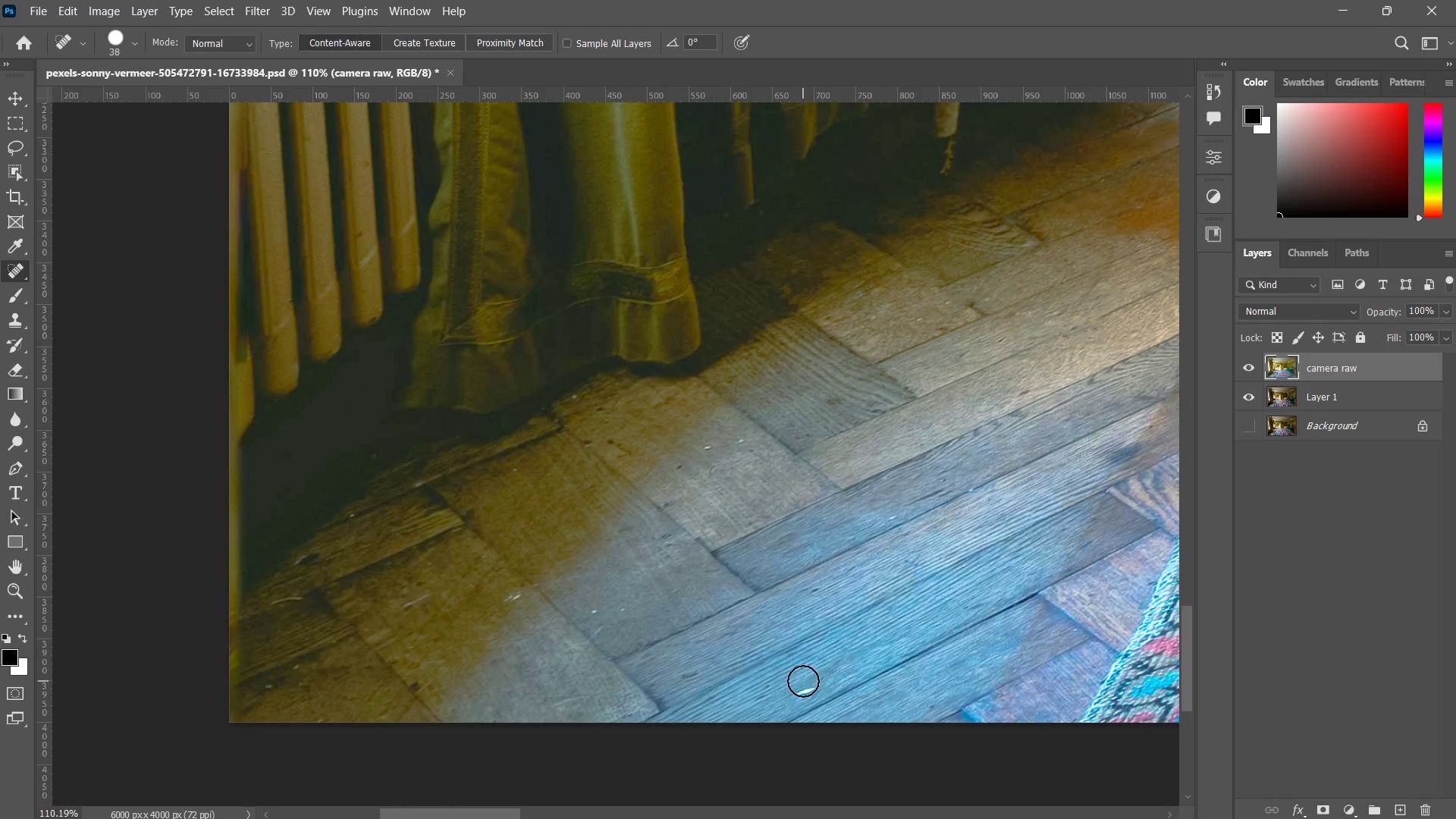 
left_click_drag(start_coordinate=[803, 681], to_coordinate=[827, 667])
 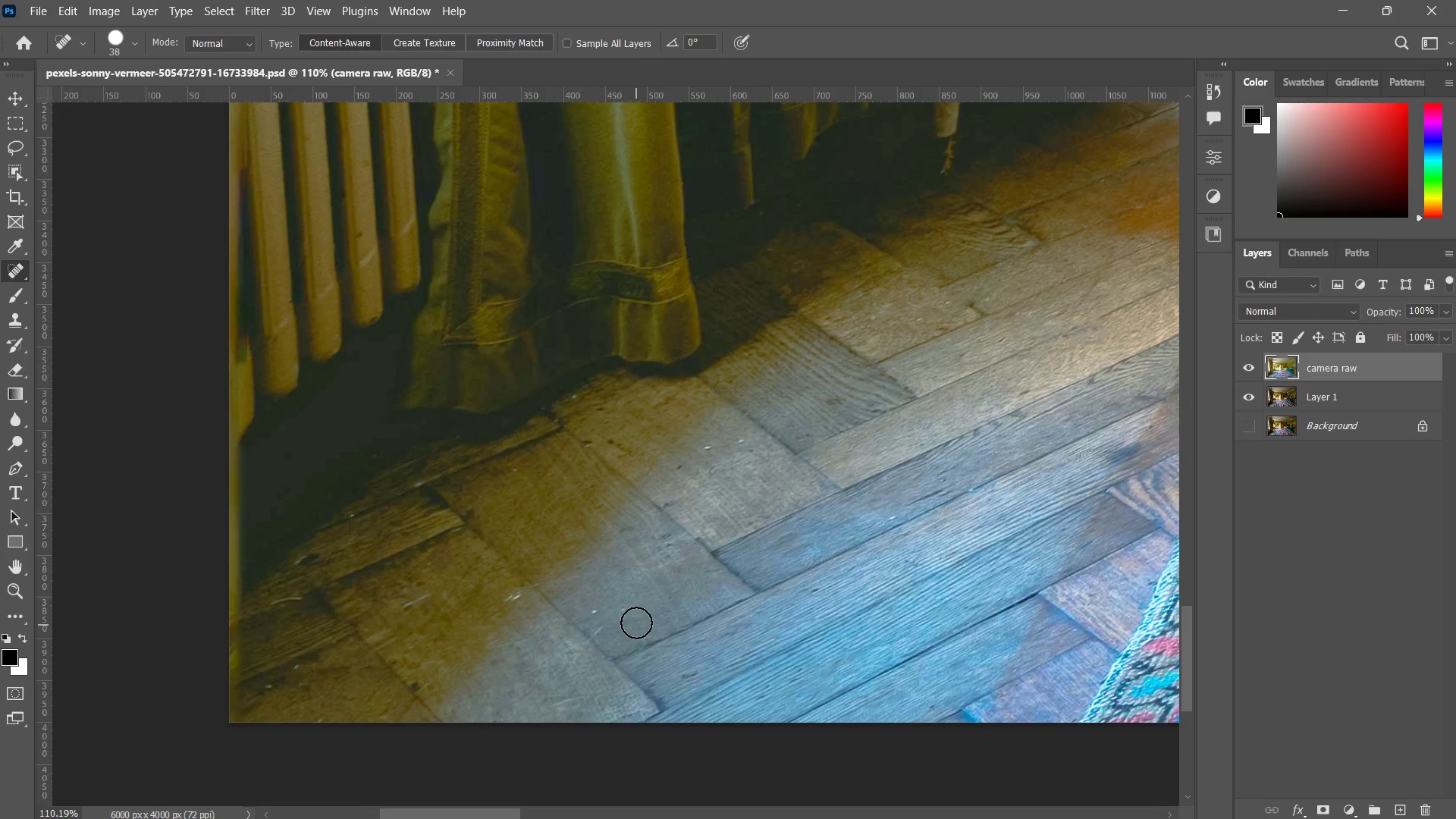 
left_click_drag(start_coordinate=[632, 611], to_coordinate=[605, 611])
 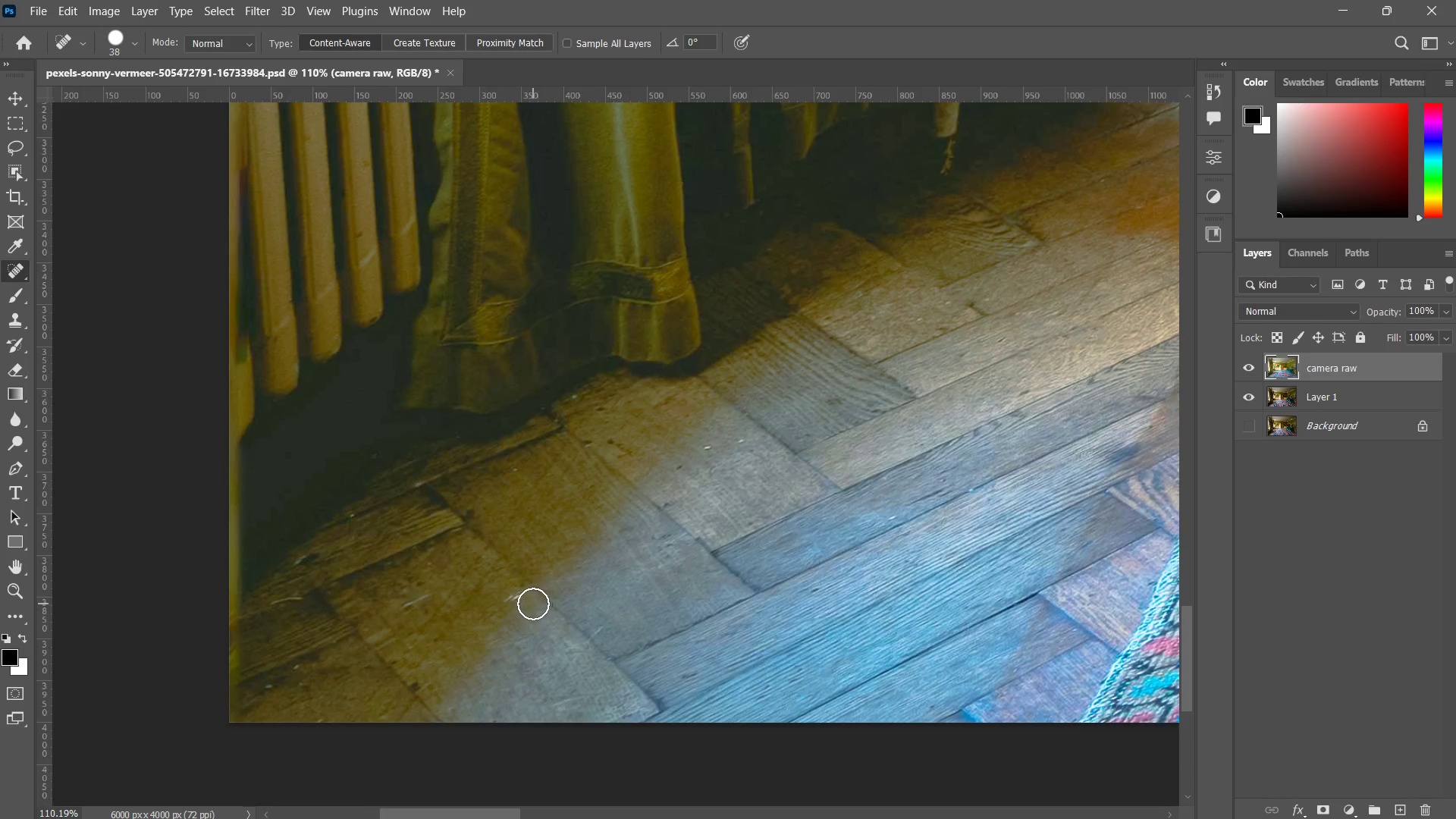 
left_click_drag(start_coordinate=[526, 597], to_coordinate=[510, 600])
 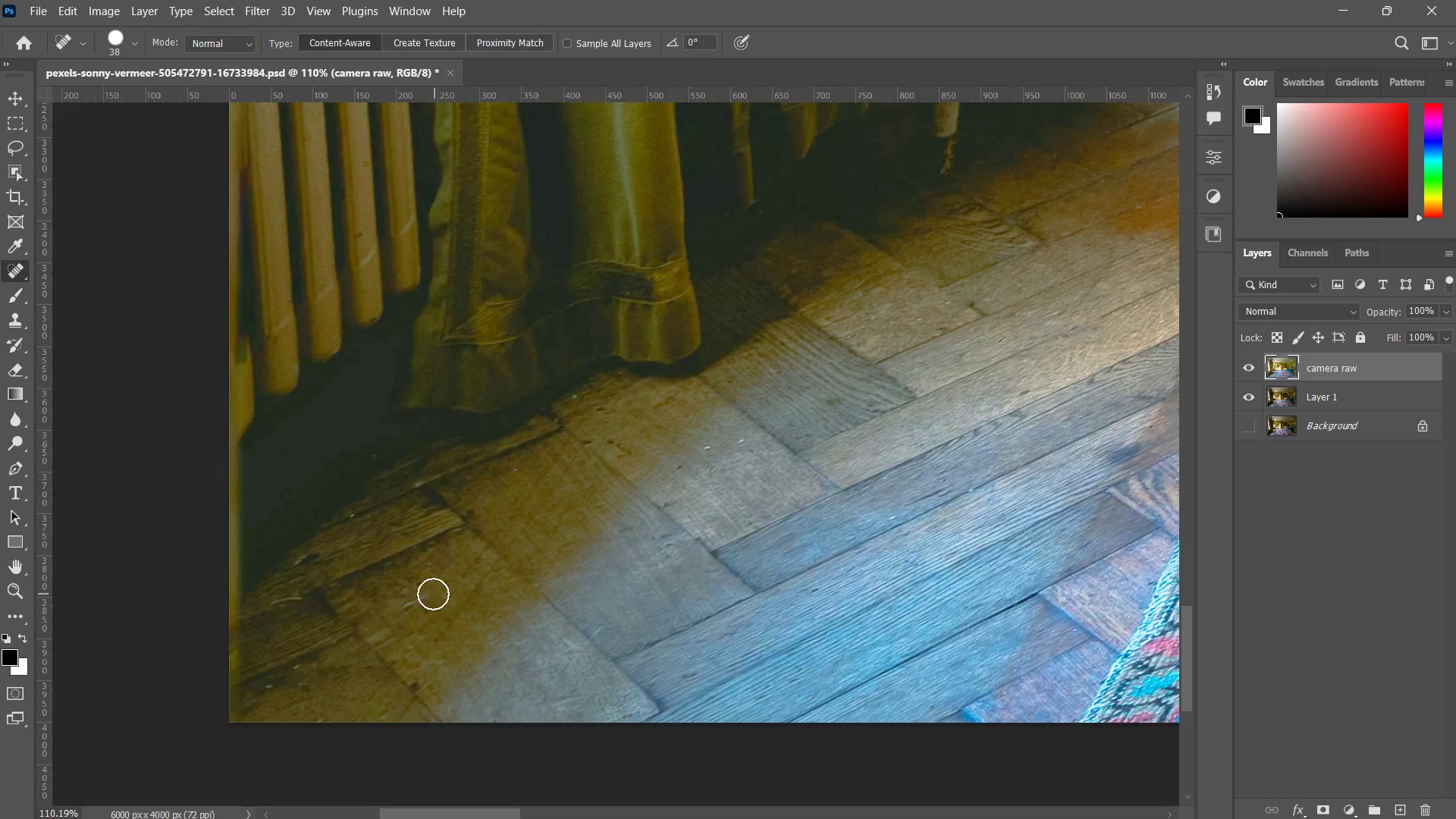 
left_click_drag(start_coordinate=[432, 594], to_coordinate=[401, 599])
 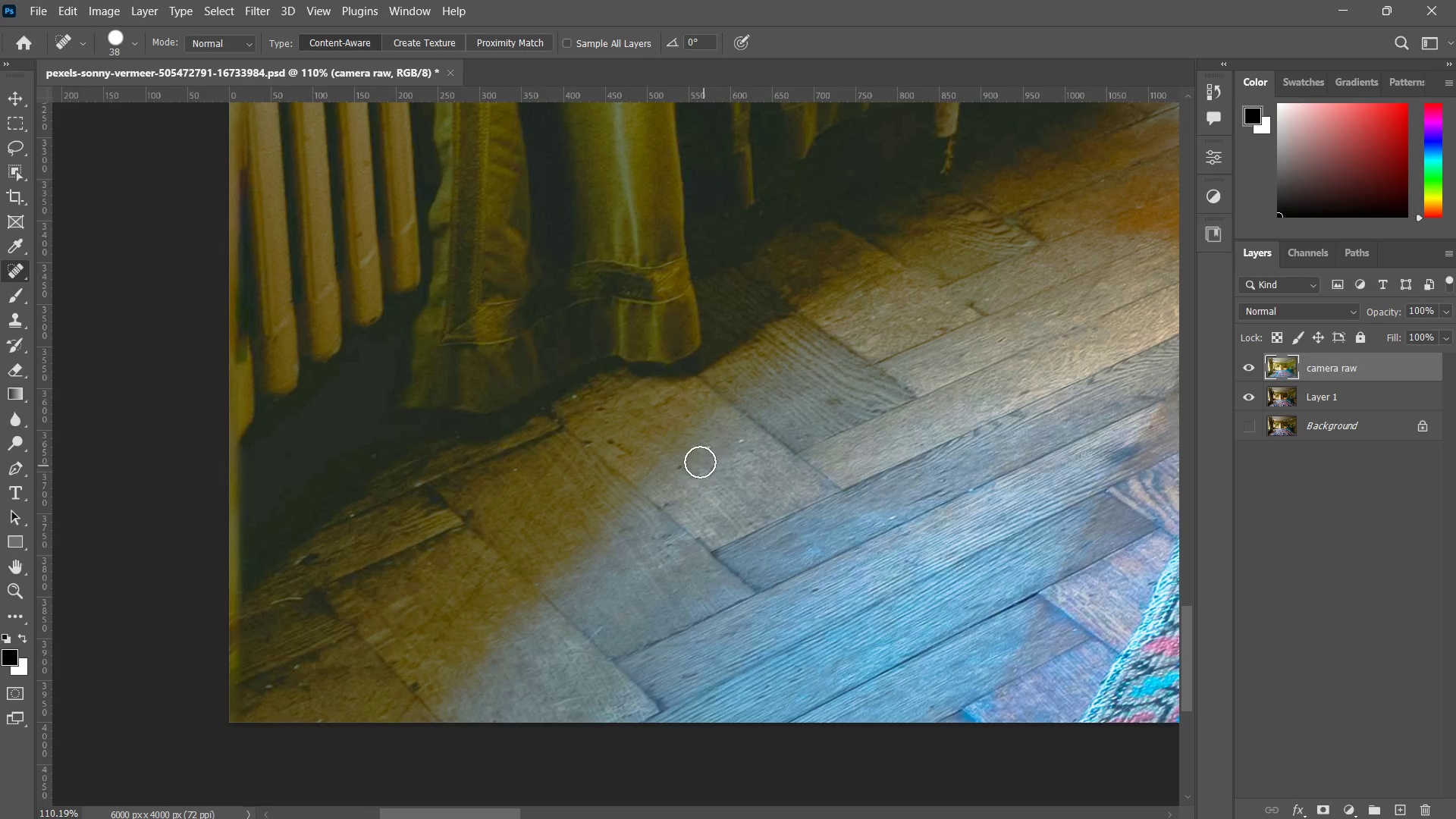 
left_click_drag(start_coordinate=[696, 451], to_coordinate=[740, 435])
 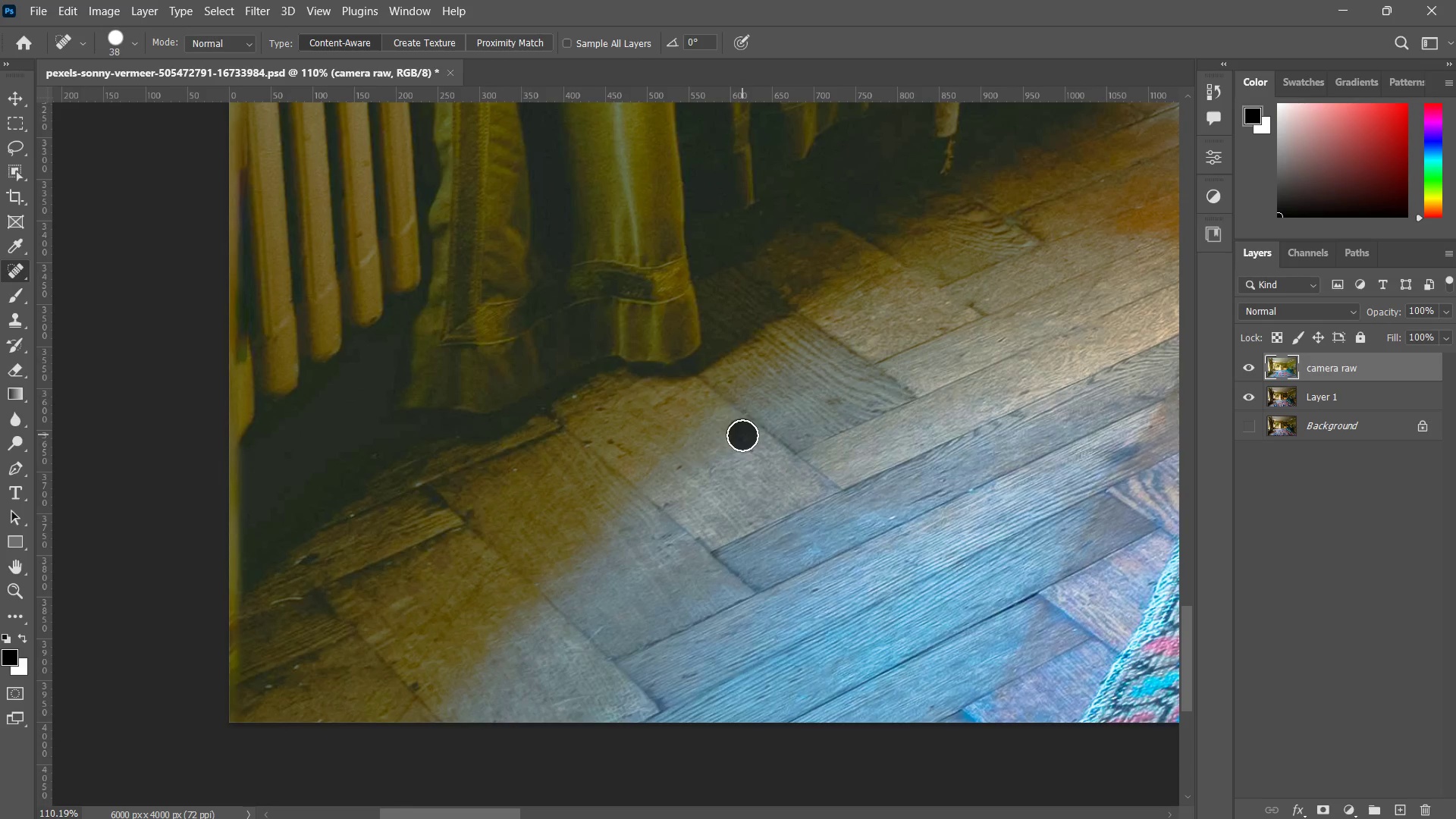 
left_click_drag(start_coordinate=[742, 435], to_coordinate=[736, 441])
 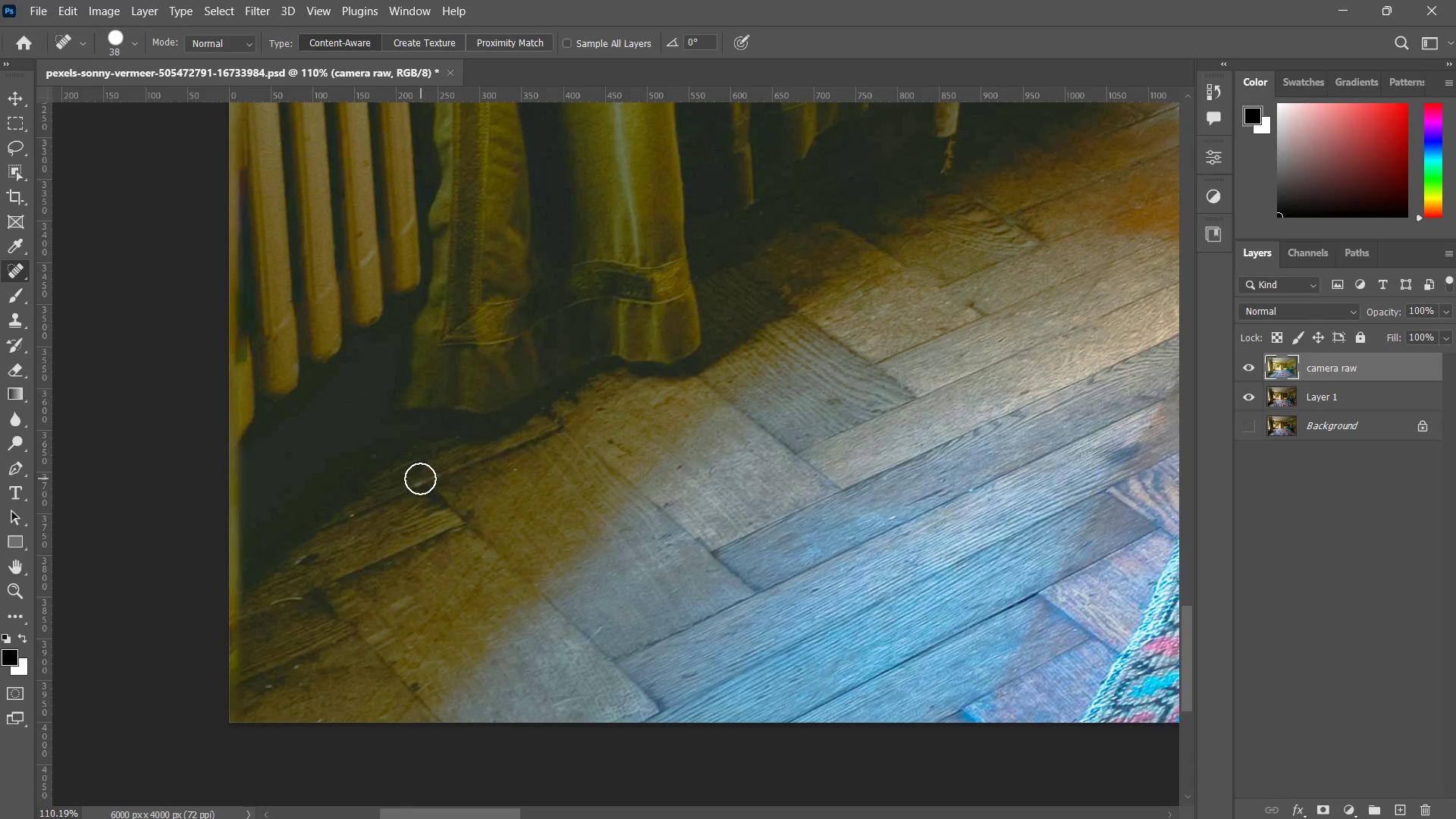 
left_click([500, 479])
 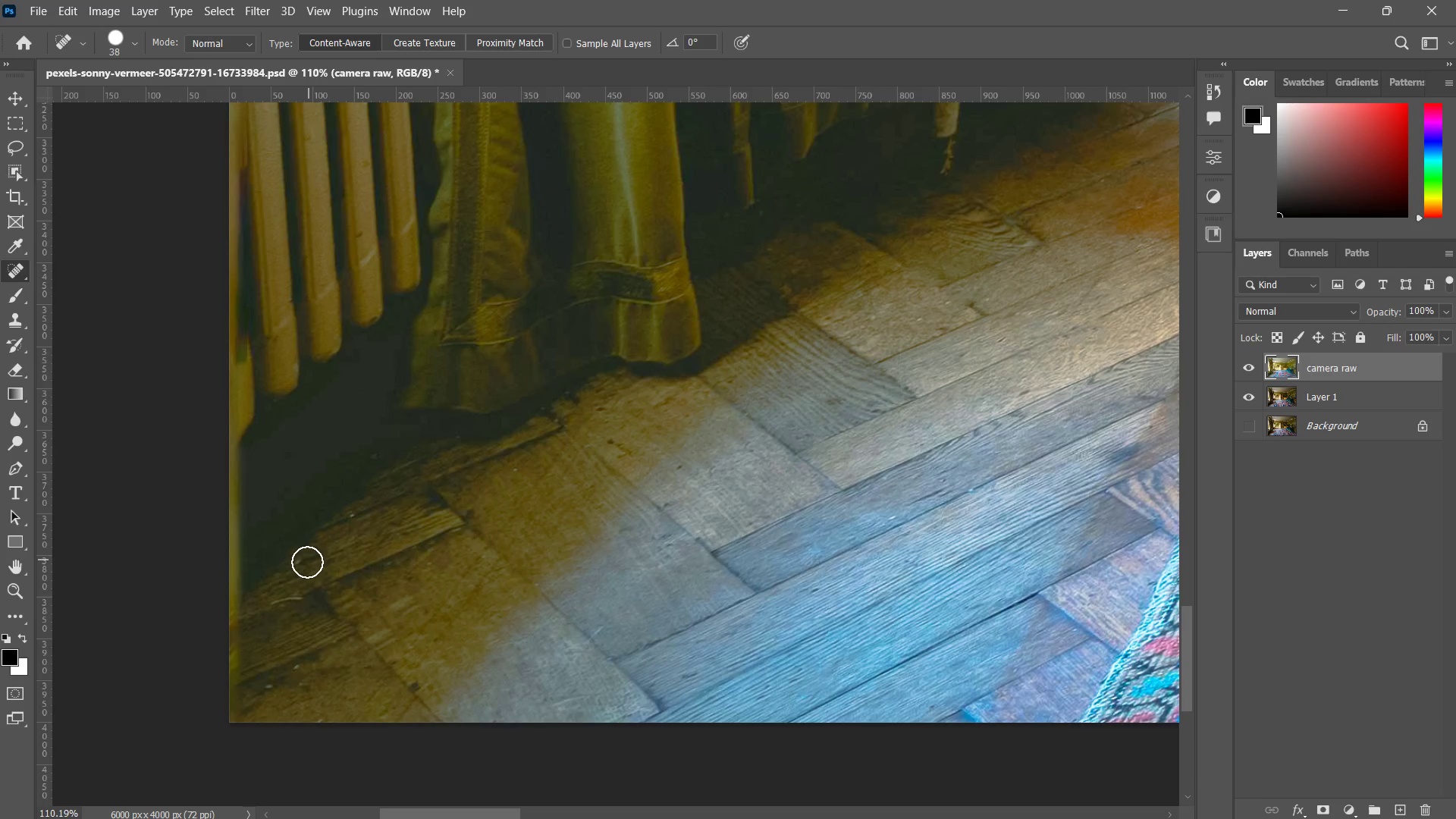 
triple_click([299, 566])
 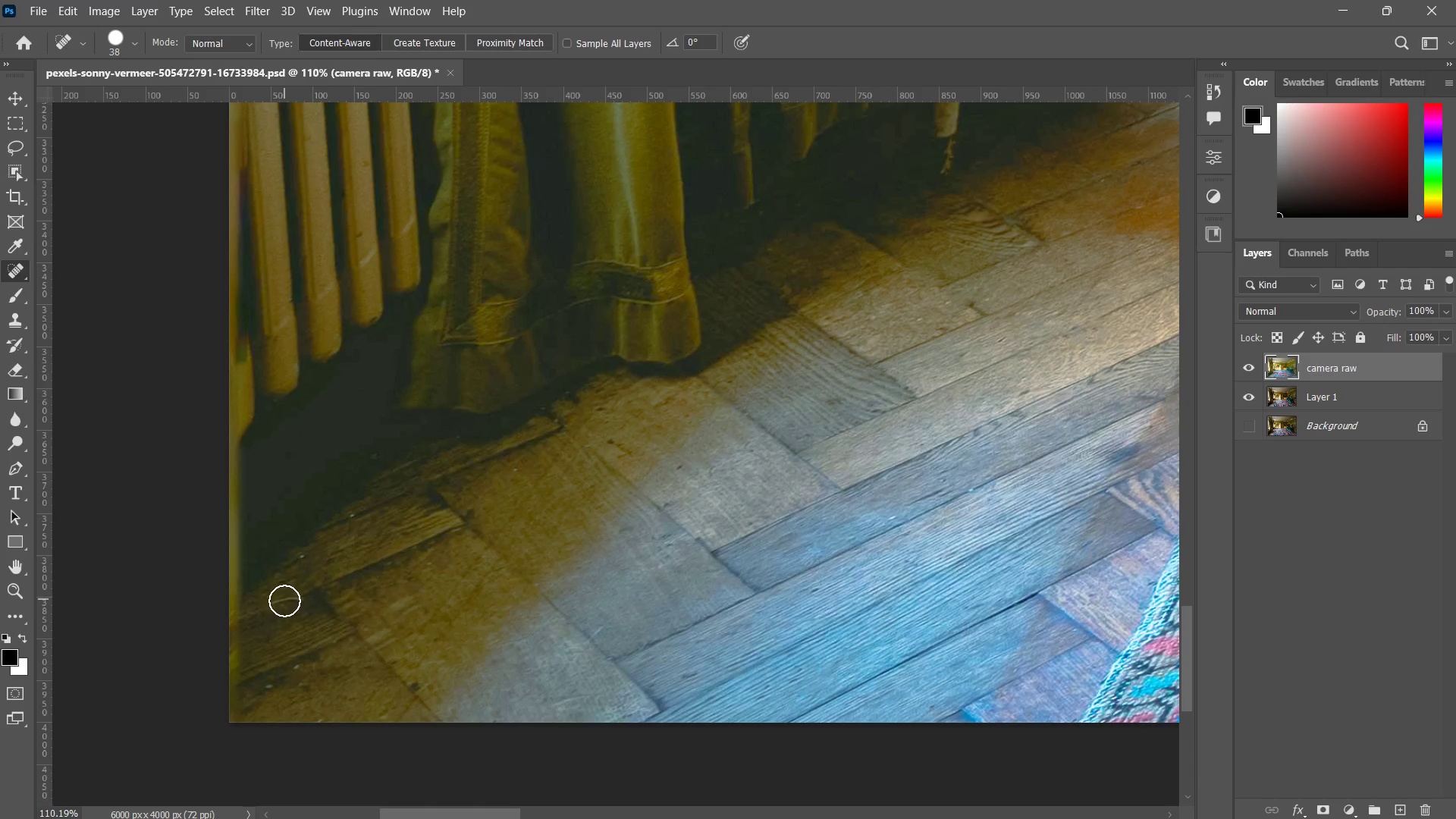 
left_click_drag(start_coordinate=[284, 601], to_coordinate=[278, 602])
 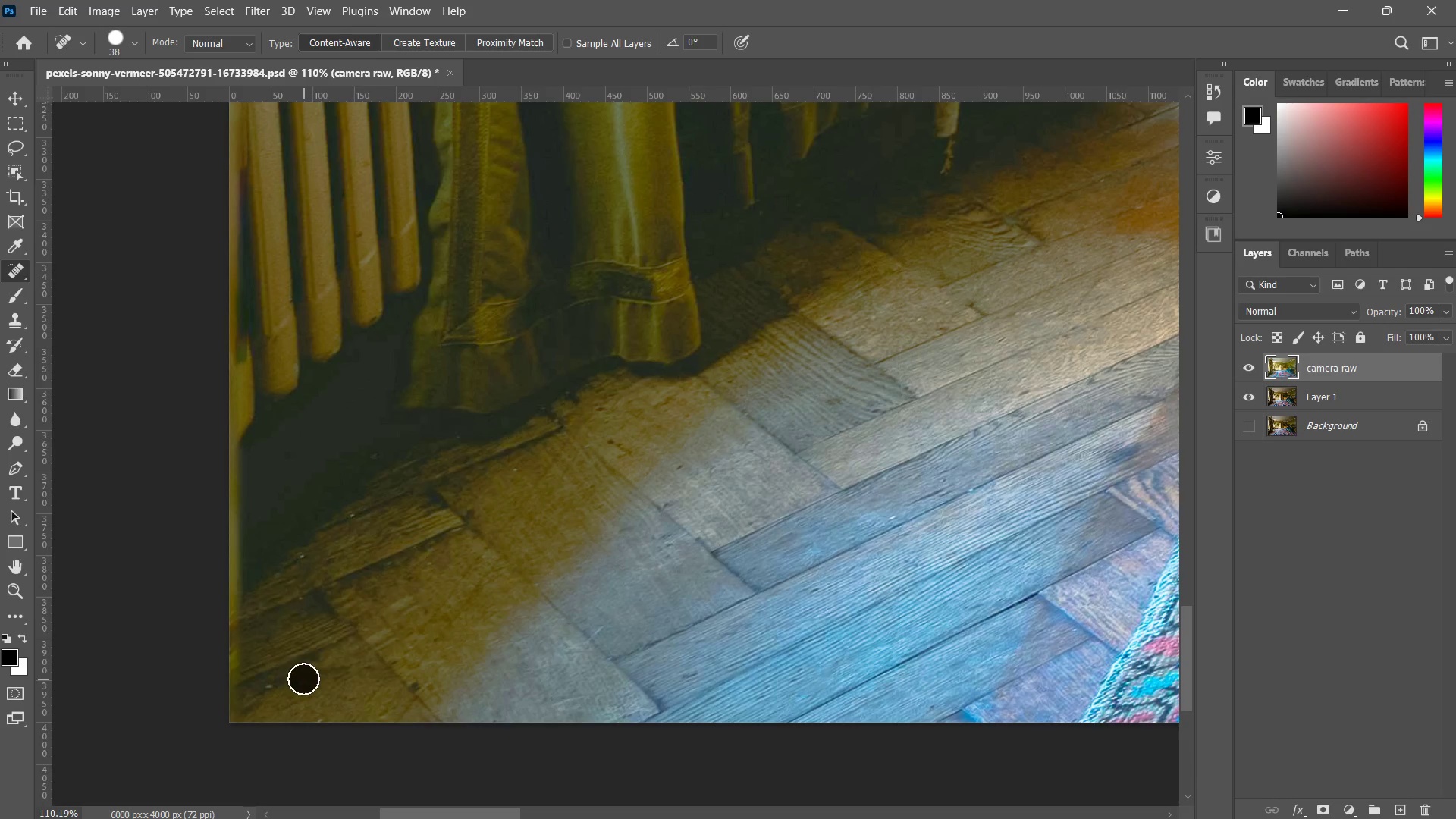 
double_click([303, 675])
 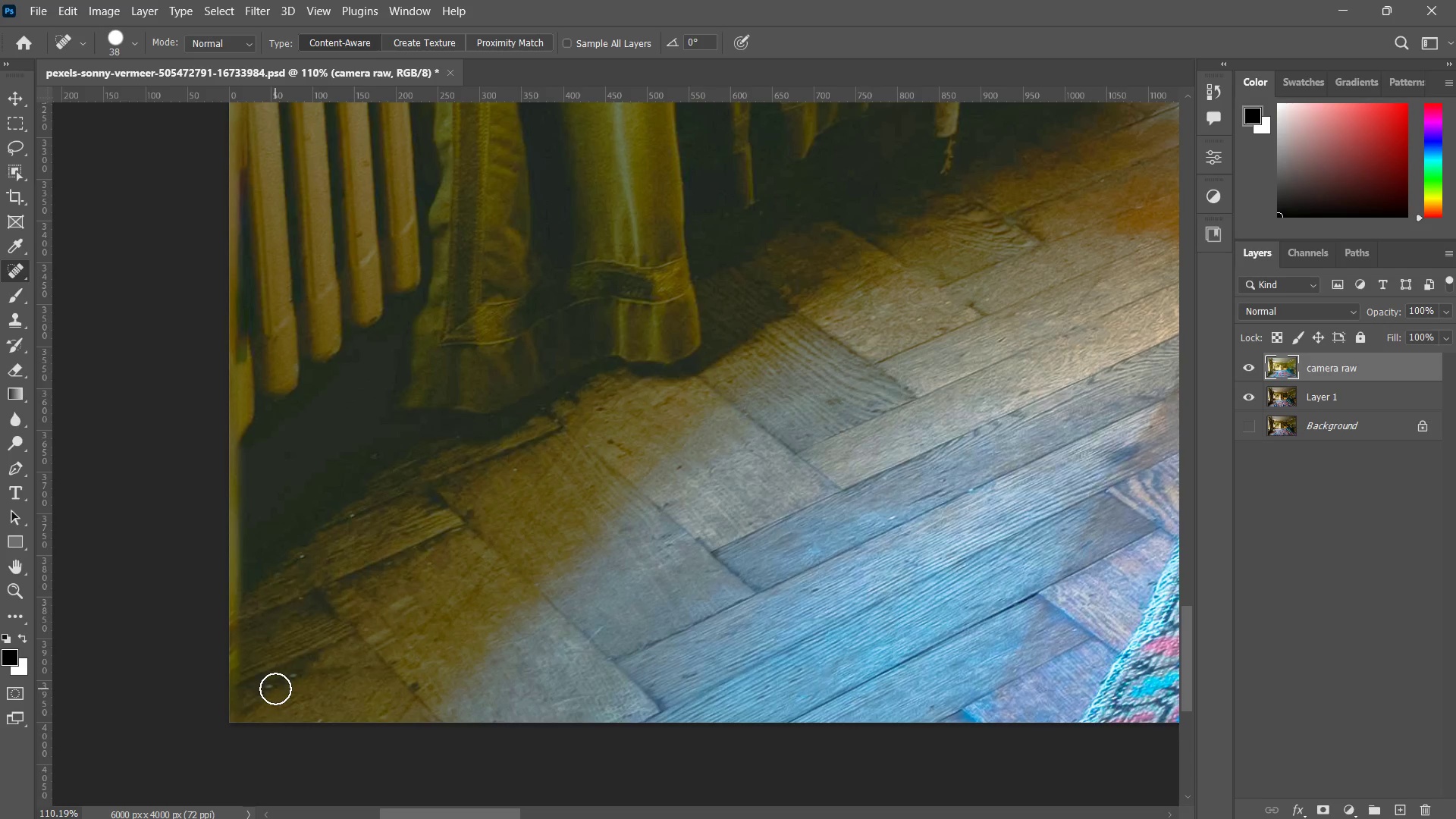 
triple_click([275, 689])
 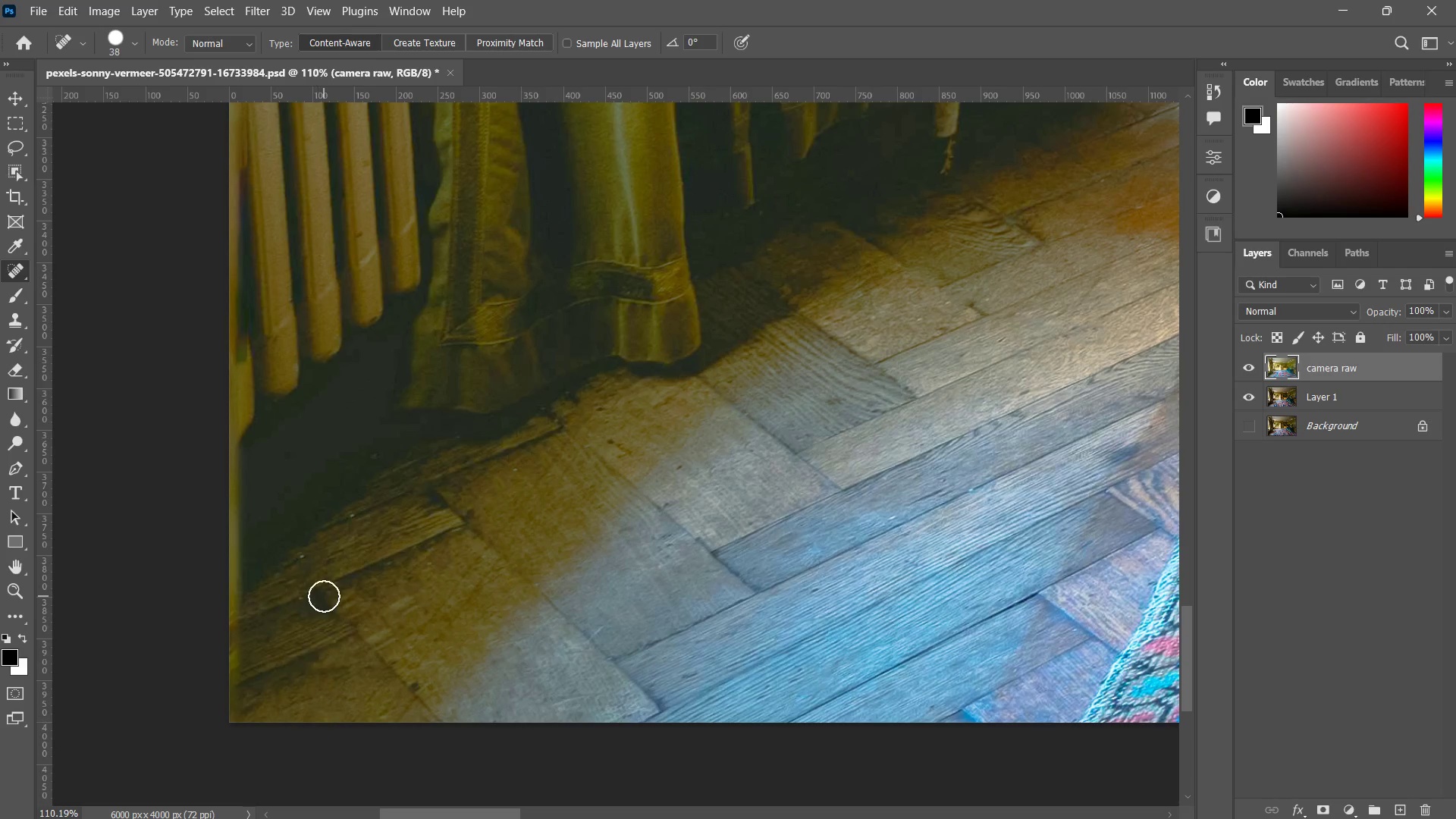 
left_click([306, 558])
 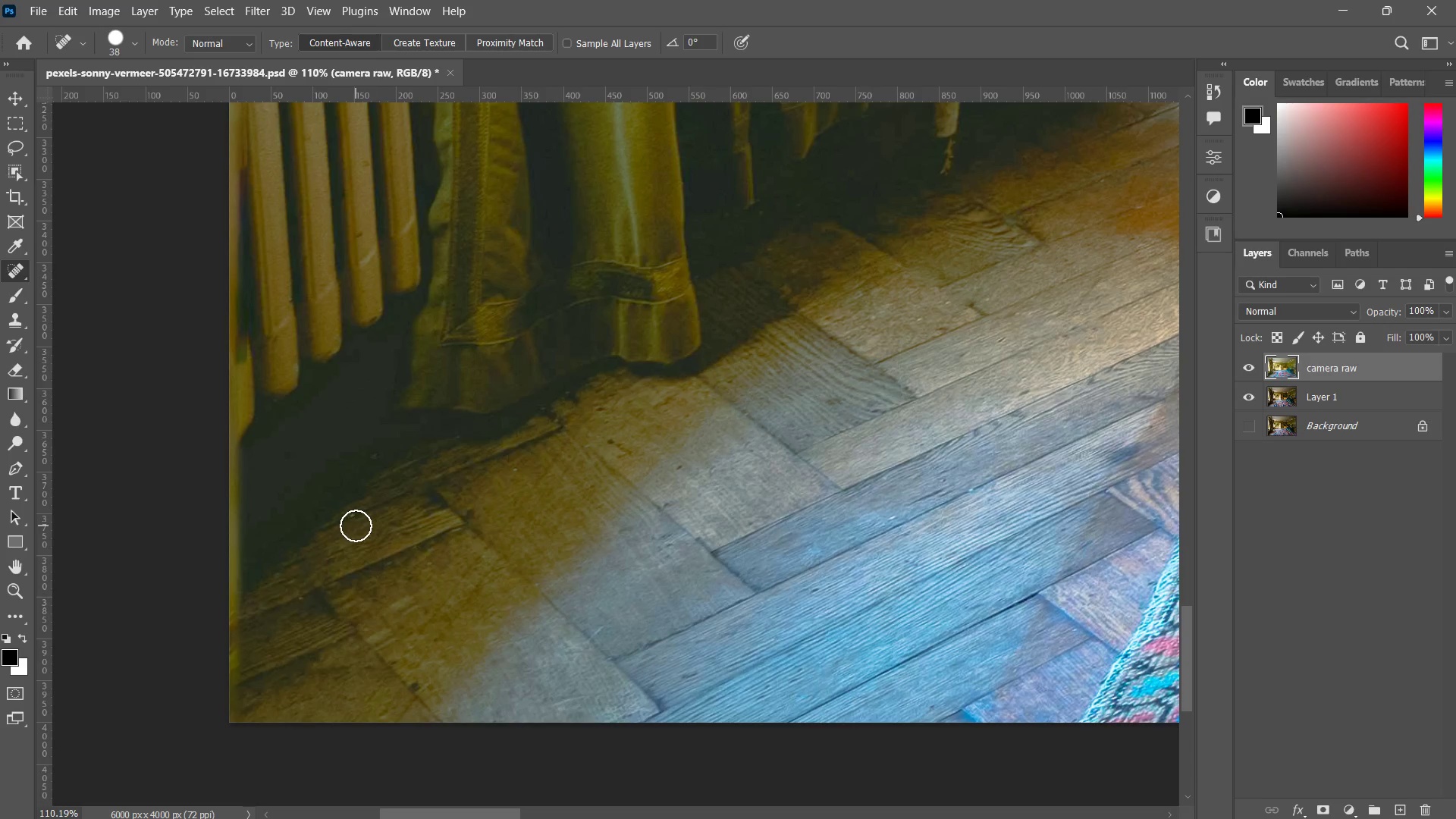 
left_click([353, 525])
 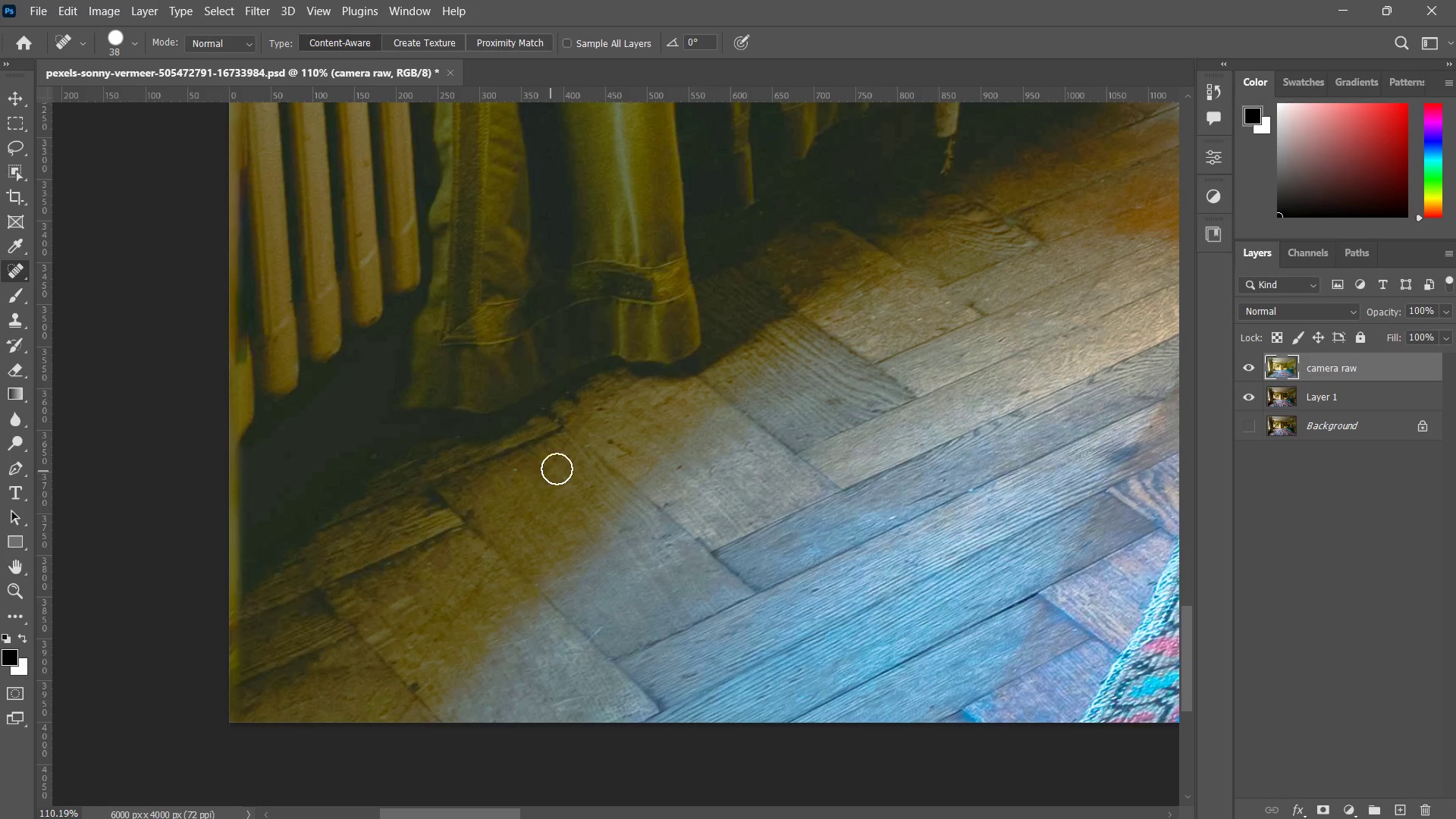 
left_click([516, 474])
 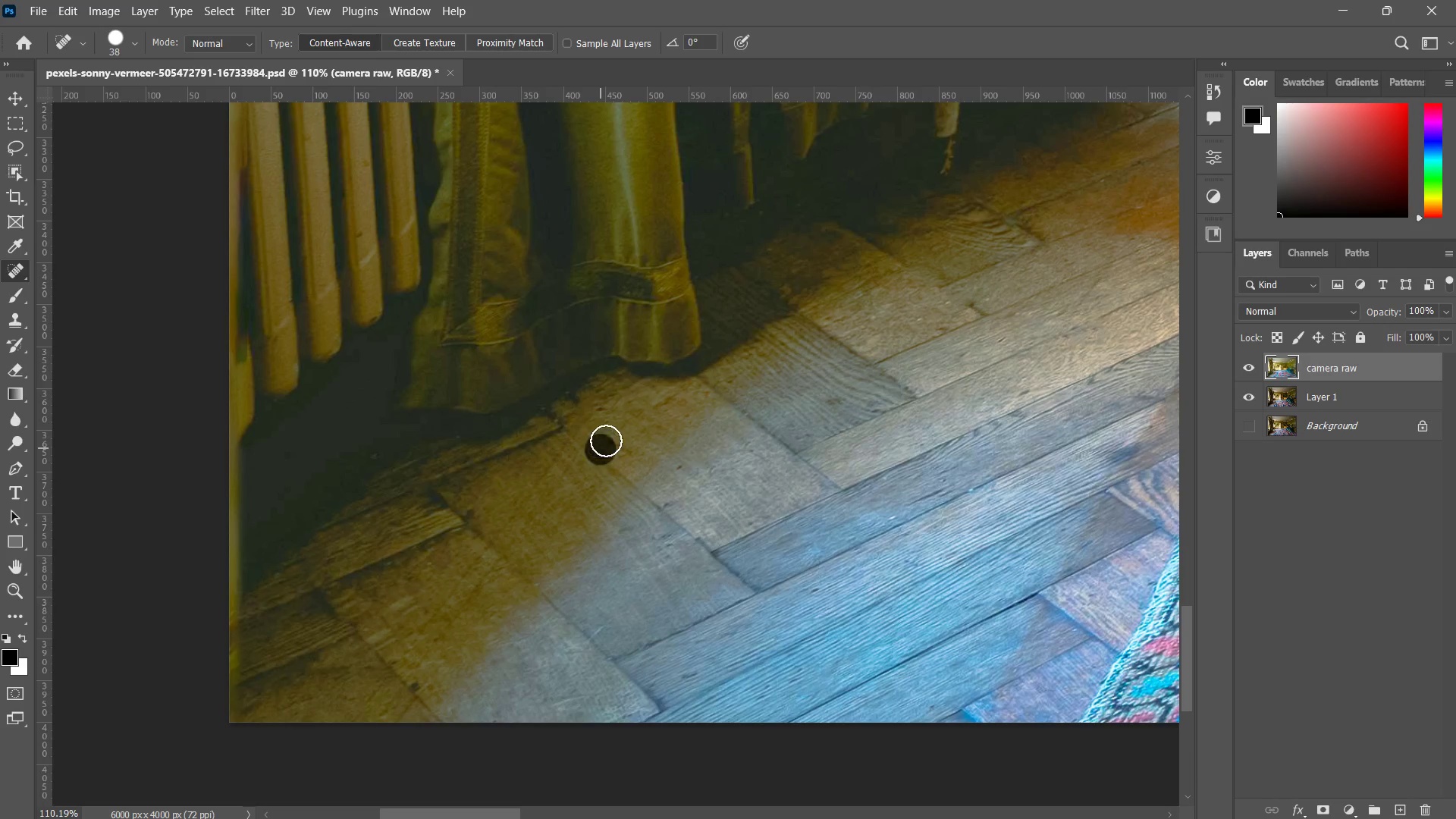 
left_click_drag(start_coordinate=[608, 438], to_coordinate=[626, 450])
 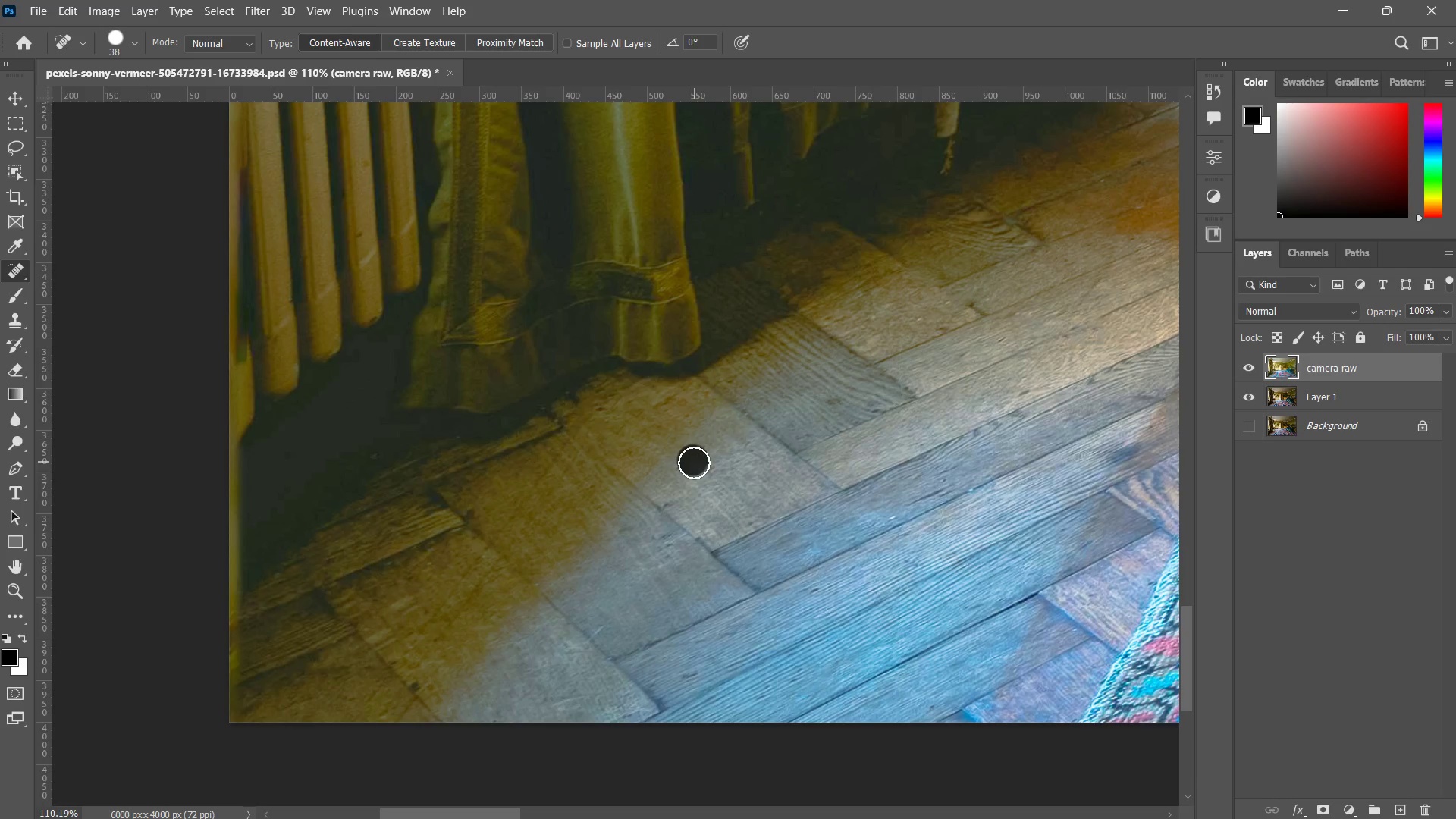 
left_click_drag(start_coordinate=[692, 466], to_coordinate=[689, 470])
 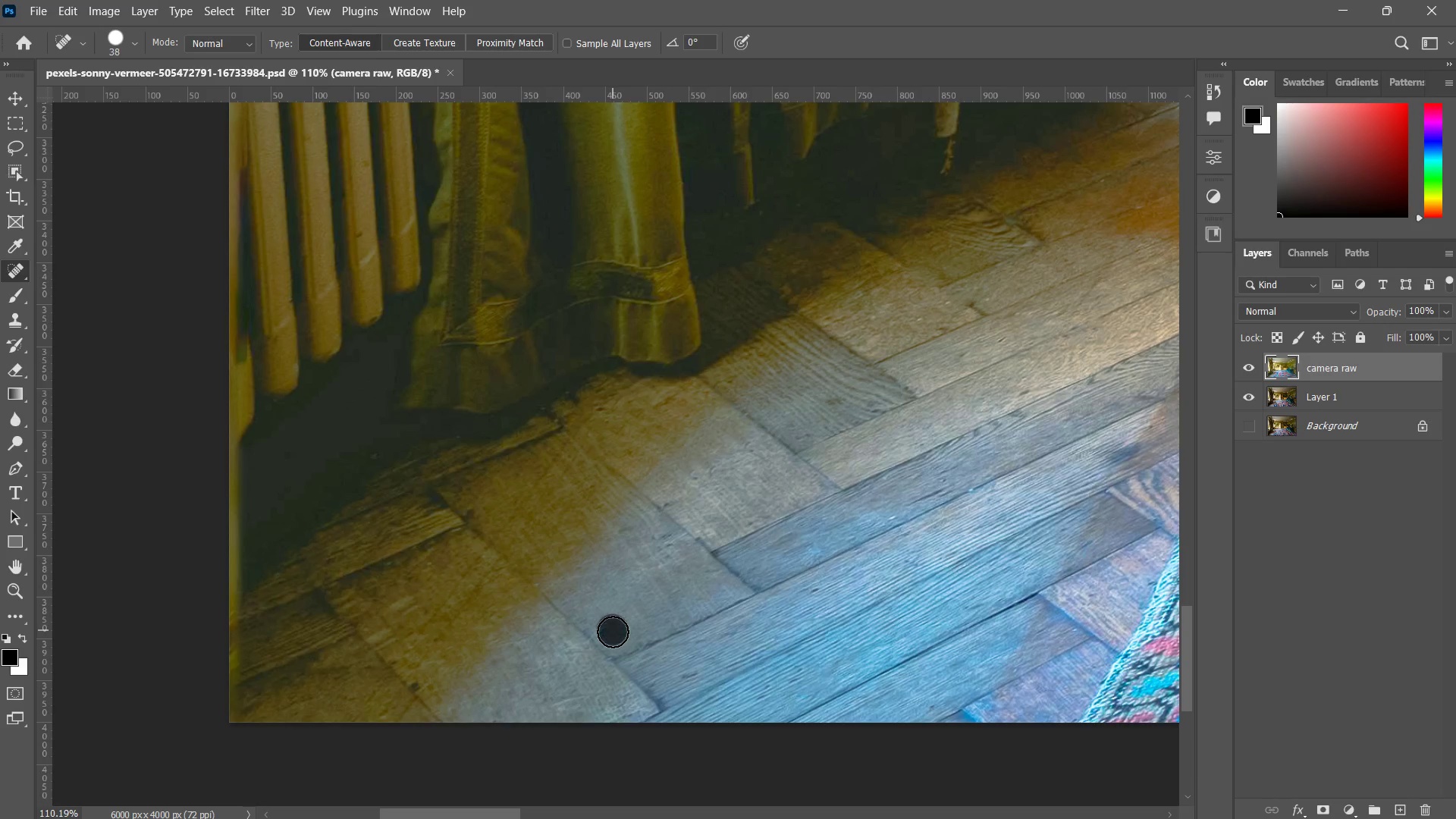 
hold_key(key=Space, duration=0.39)
 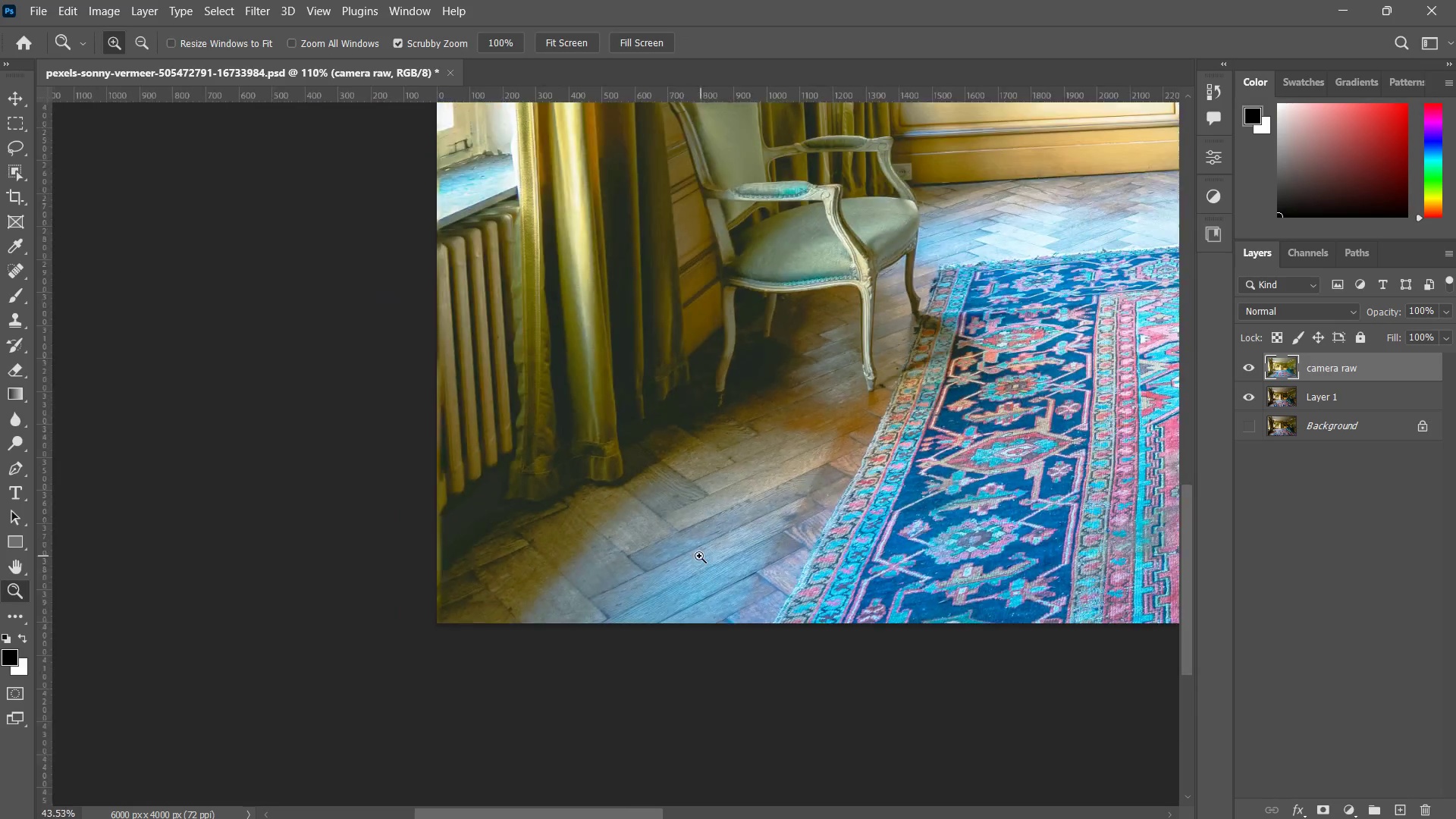 
left_click_drag(start_coordinate=[881, 431], to_coordinate=[613, 571])
 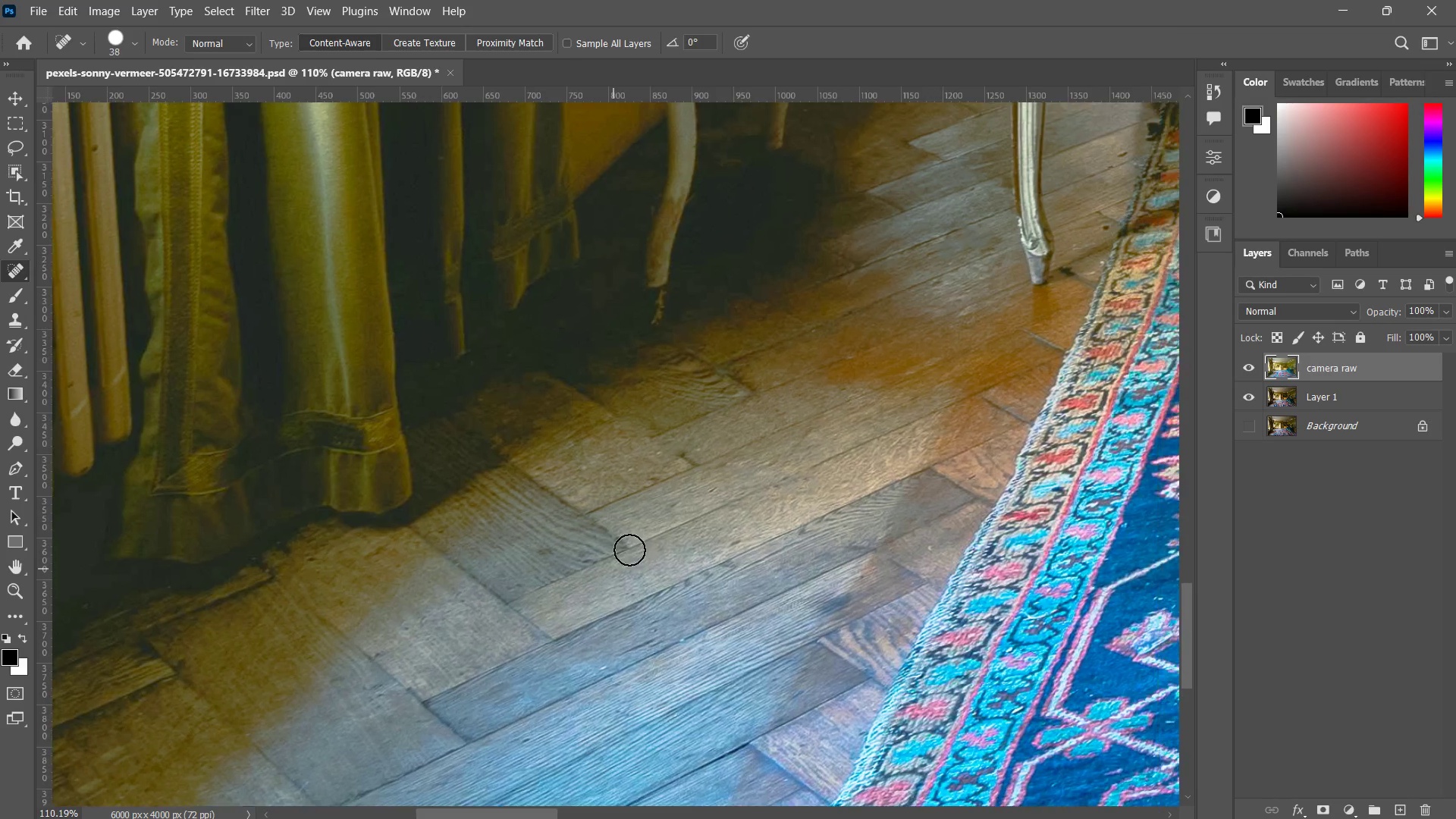 
type(zz z zzzzzz)
 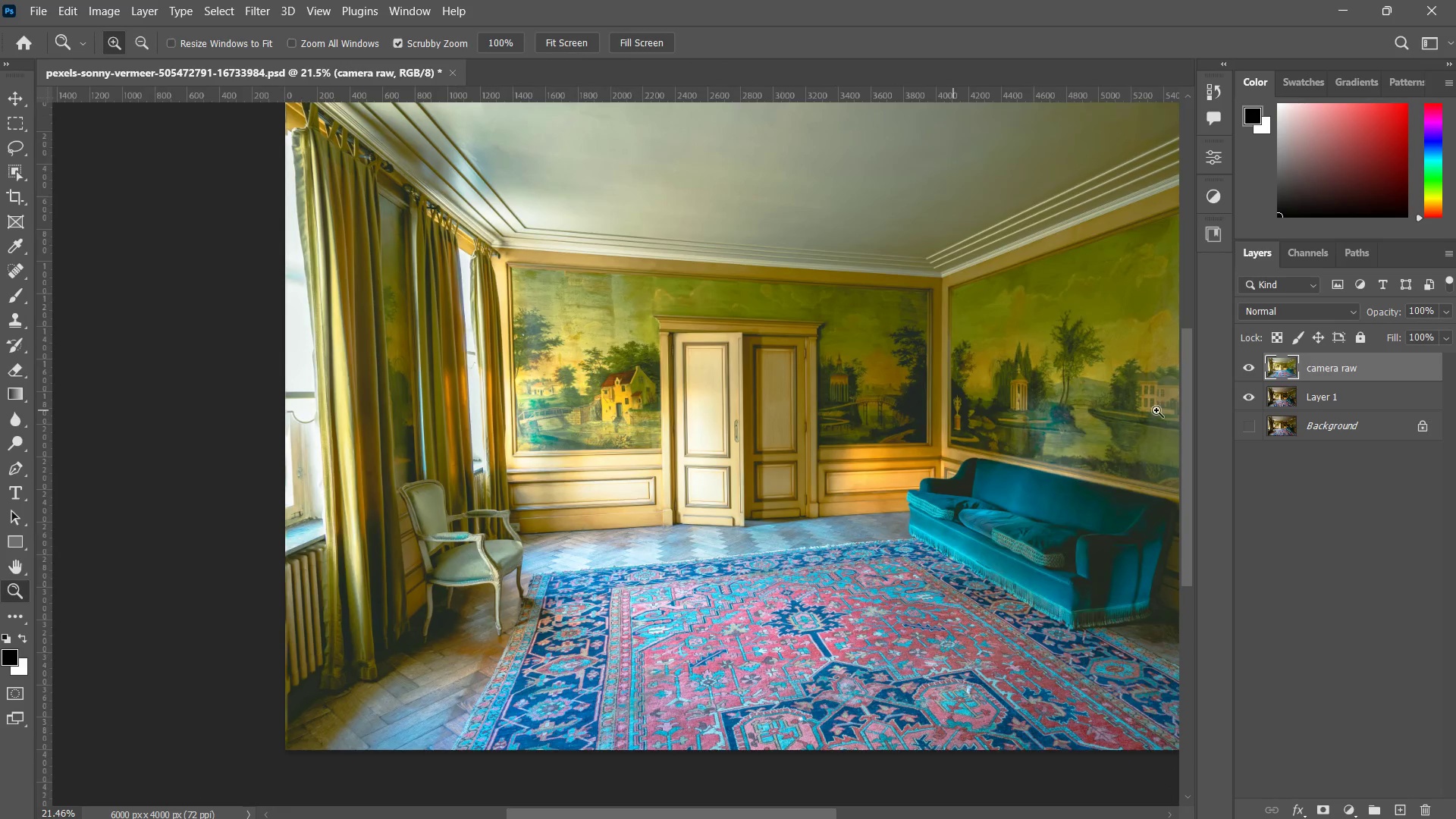 
left_click_drag(start_coordinate=[761, 460], to_coordinate=[698, 556])
 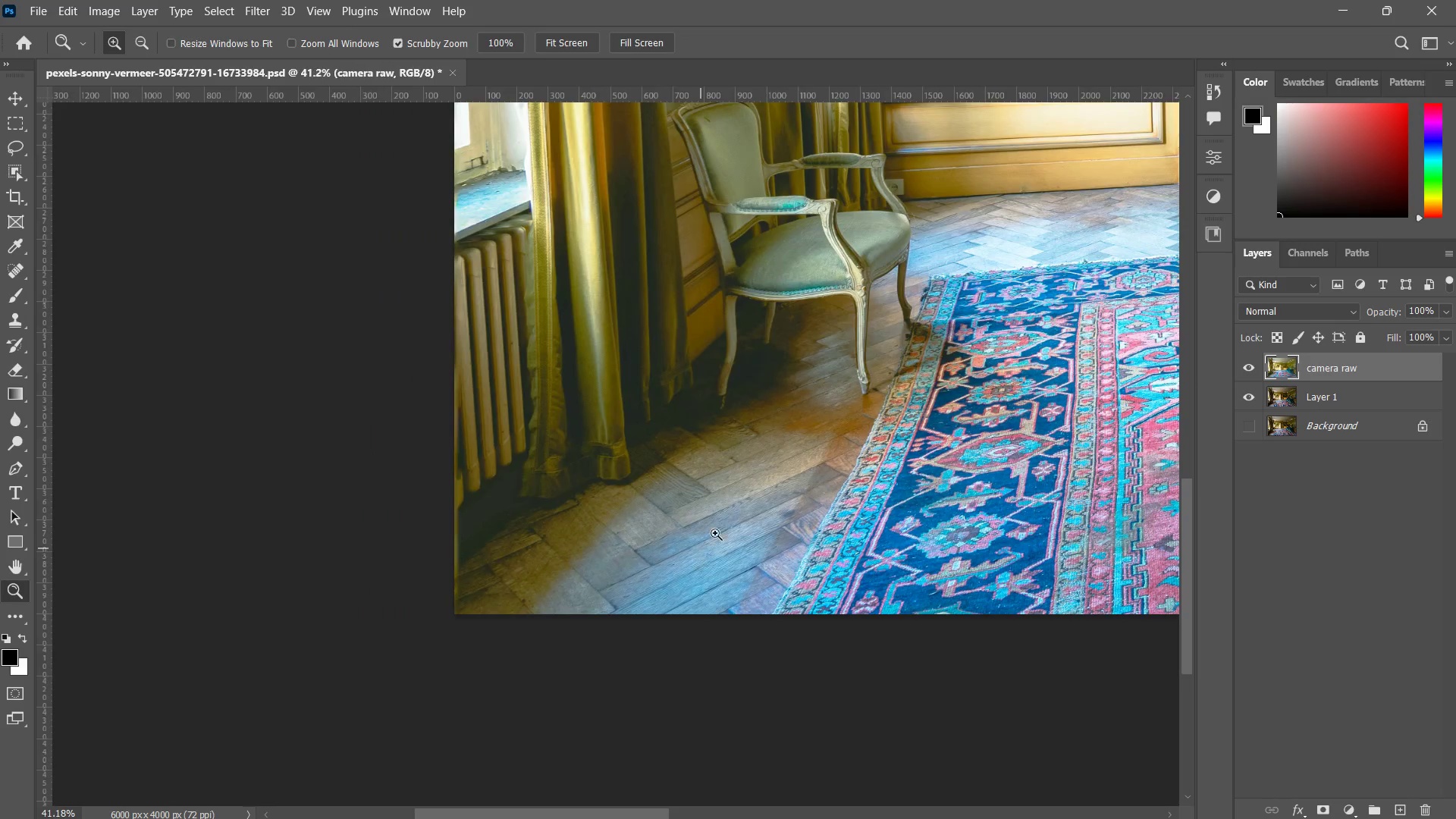 
left_click_drag(start_coordinate=[918, 333], to_coordinate=[935, 314])
 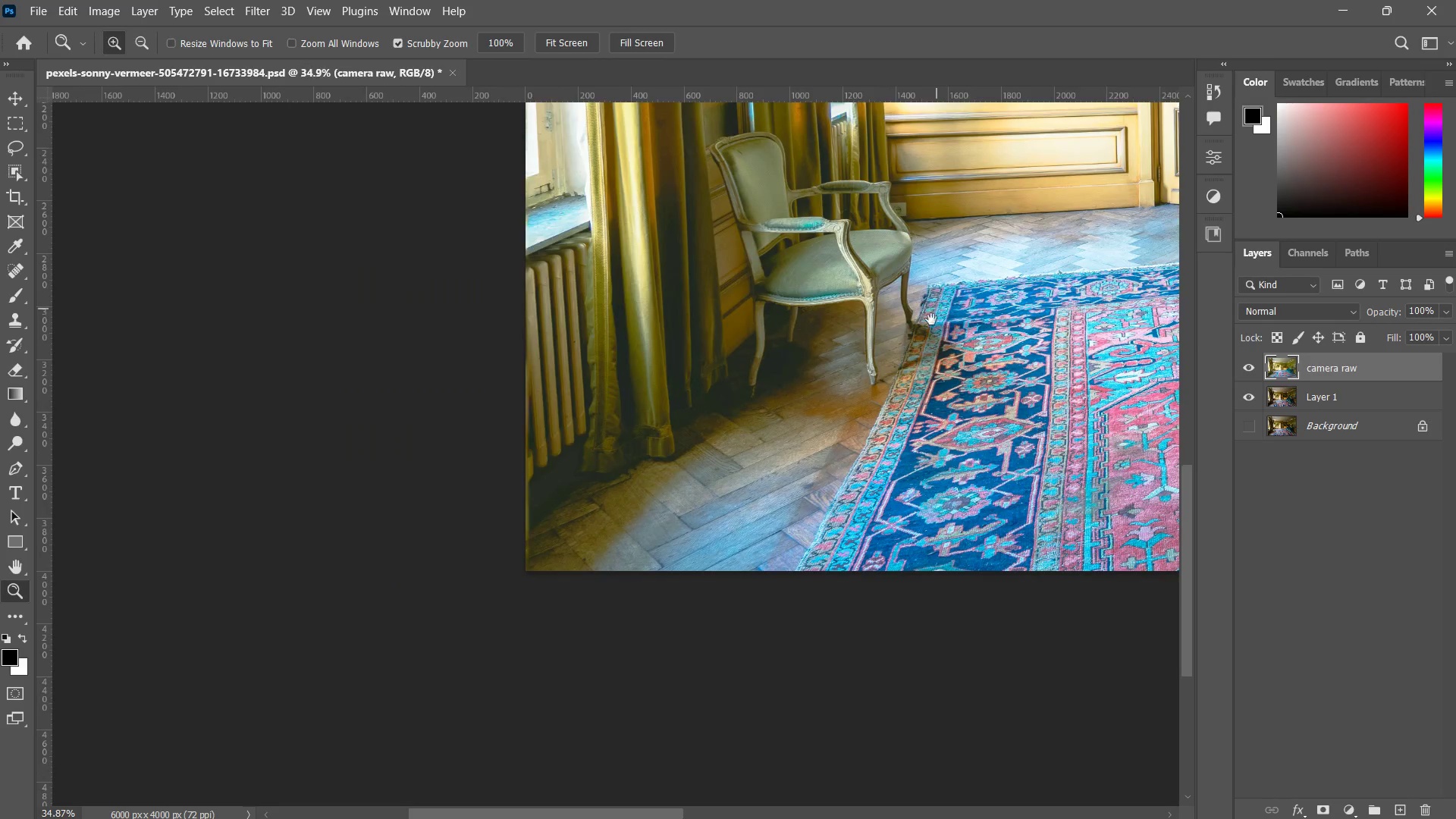 
left_click_drag(start_coordinate=[937, 306], to_coordinate=[896, 387])
 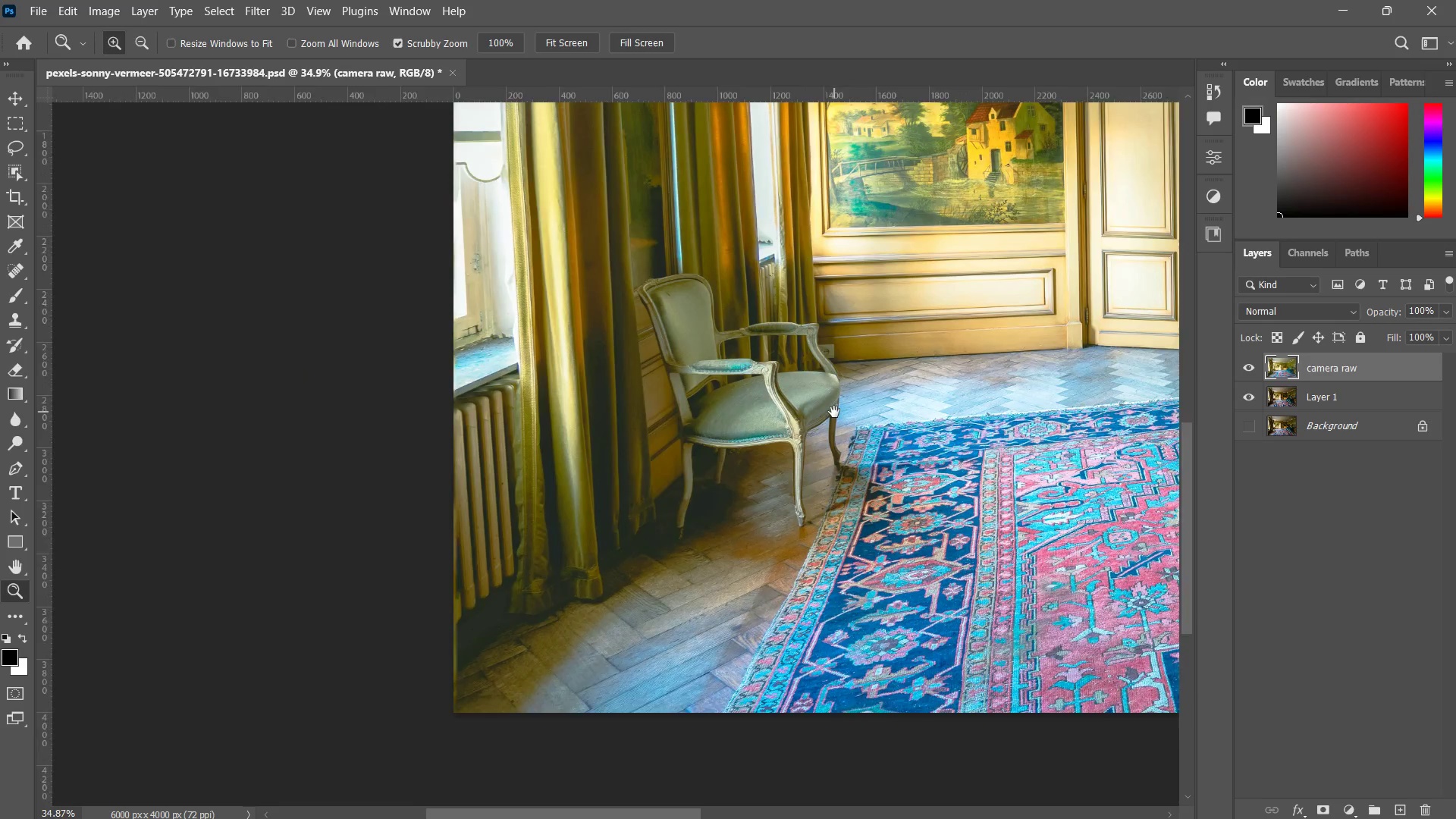 
left_click_drag(start_coordinate=[830, 412], to_coordinate=[1014, 295])
 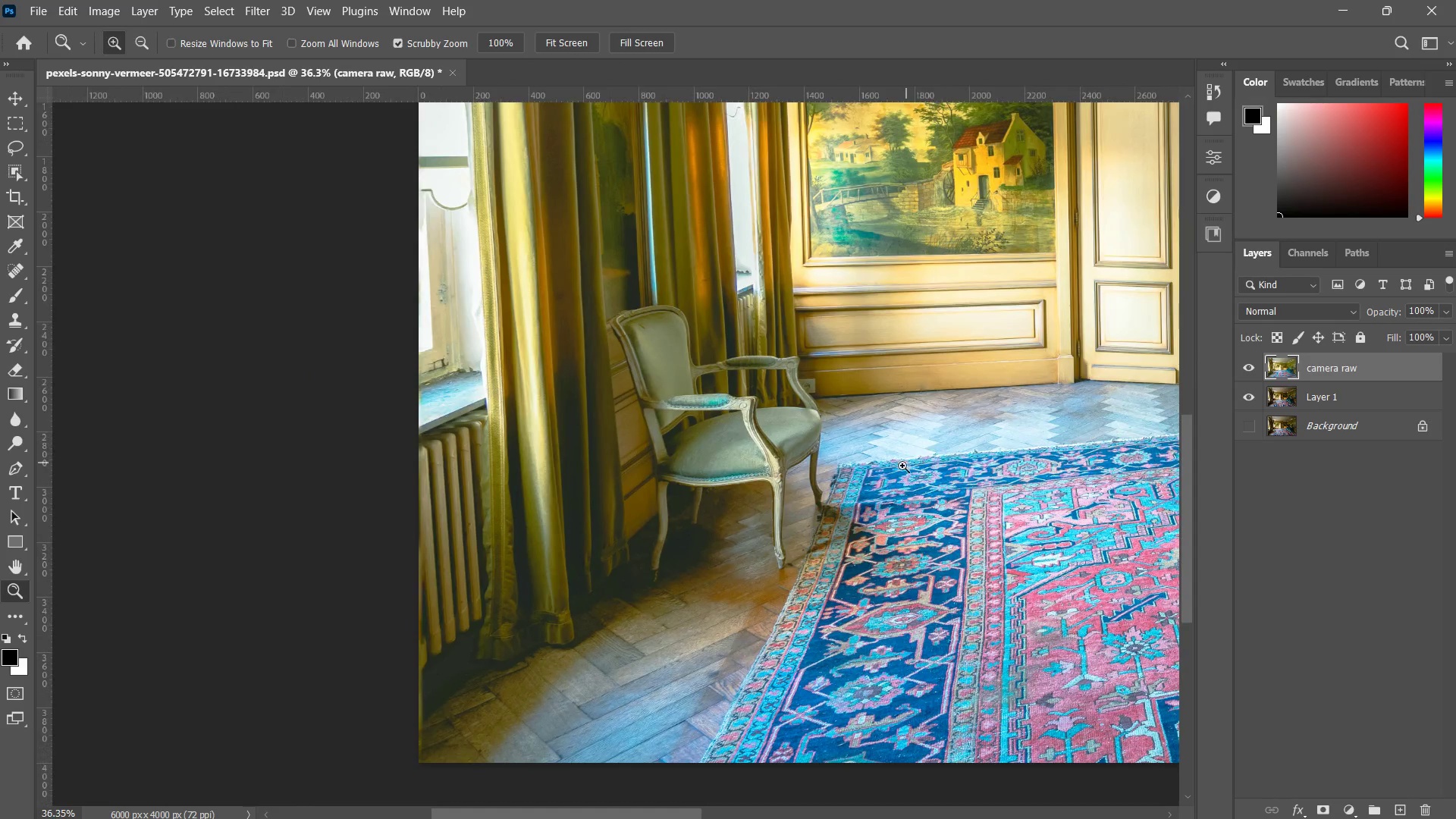 
left_click_drag(start_coordinate=[902, 469], to_coordinate=[970, 384])
 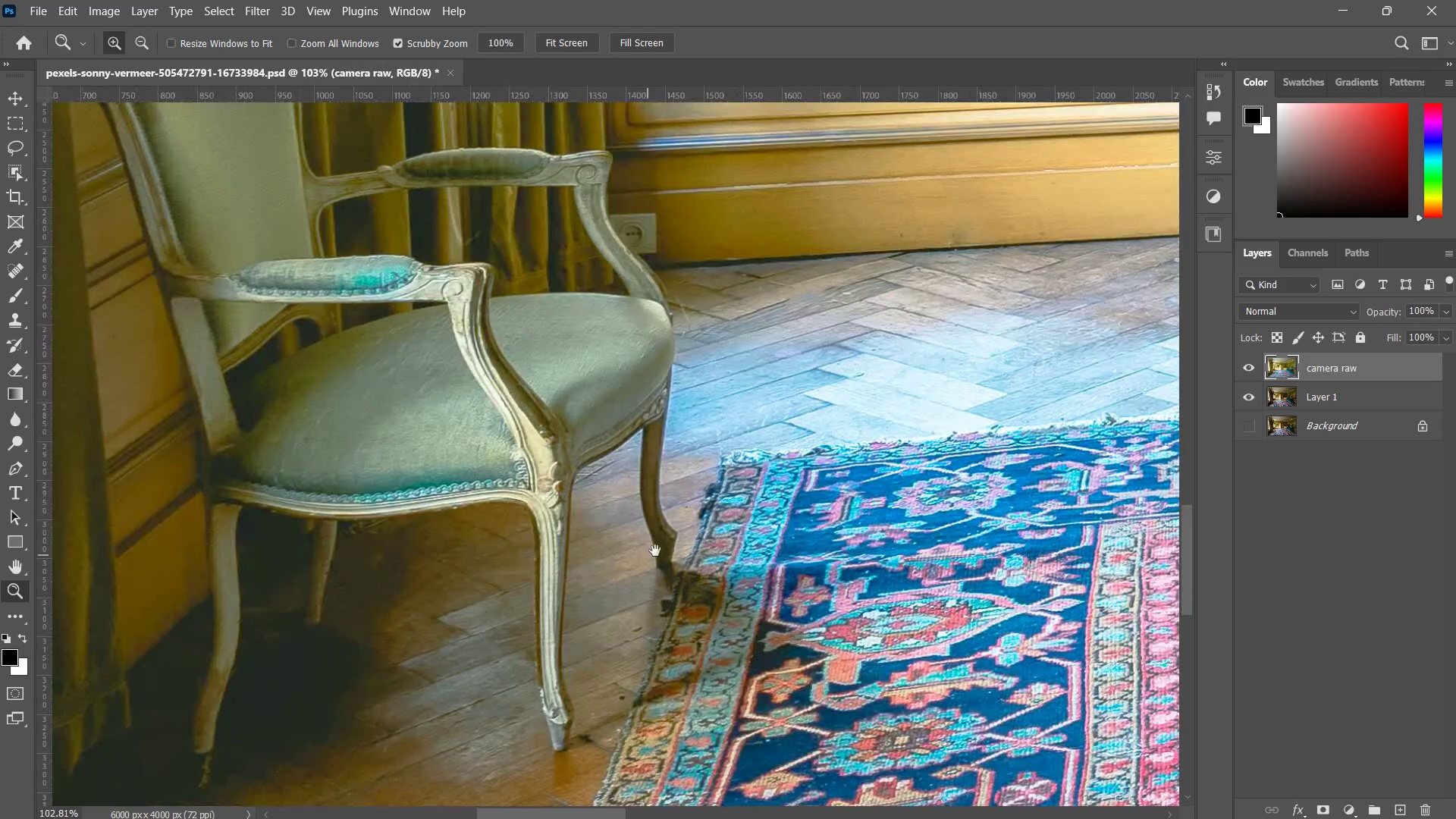 
left_click_drag(start_coordinate=[651, 553], to_coordinate=[663, 538])
 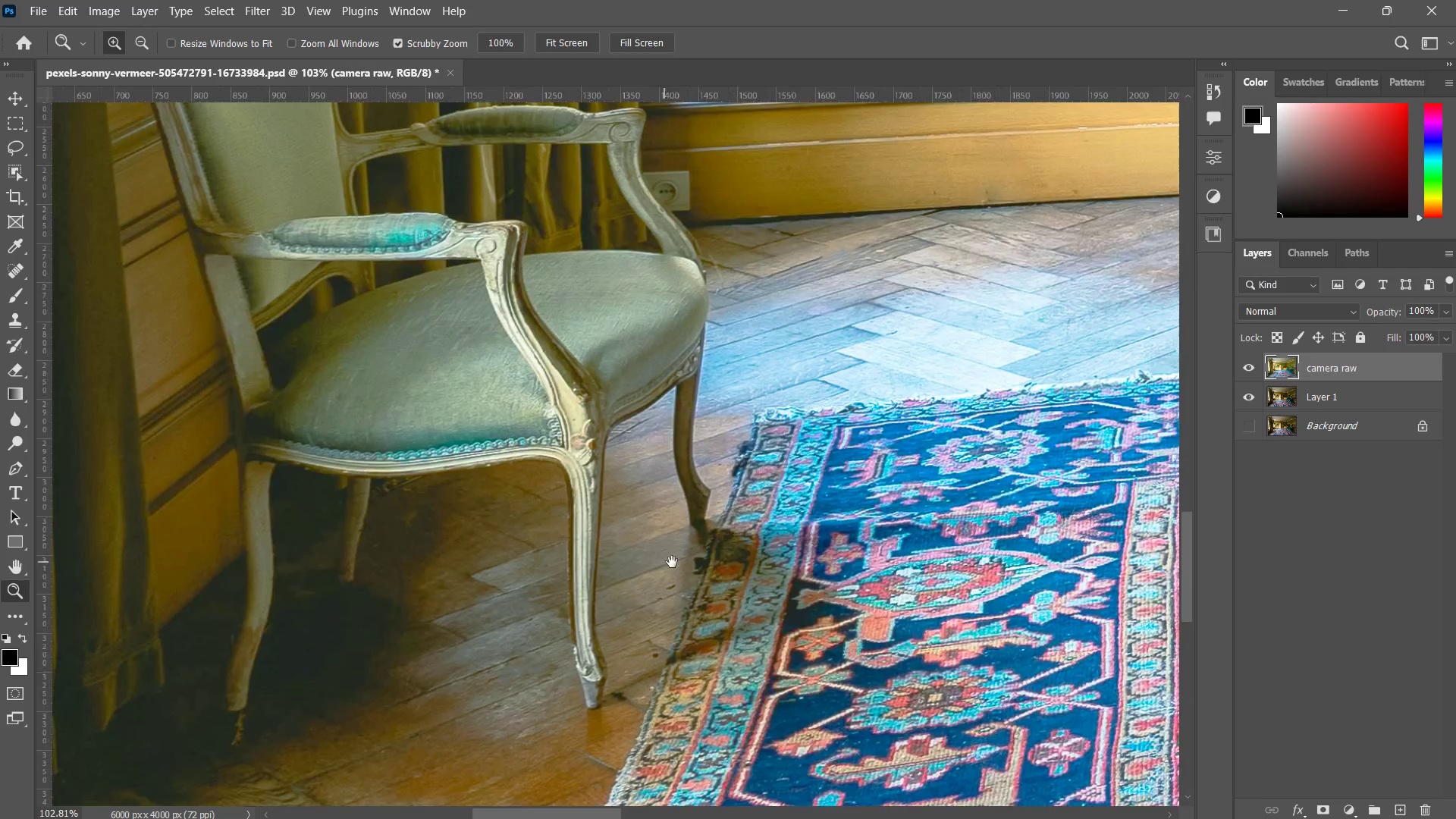 
left_click_drag(start_coordinate=[664, 562], to_coordinate=[761, 511])
 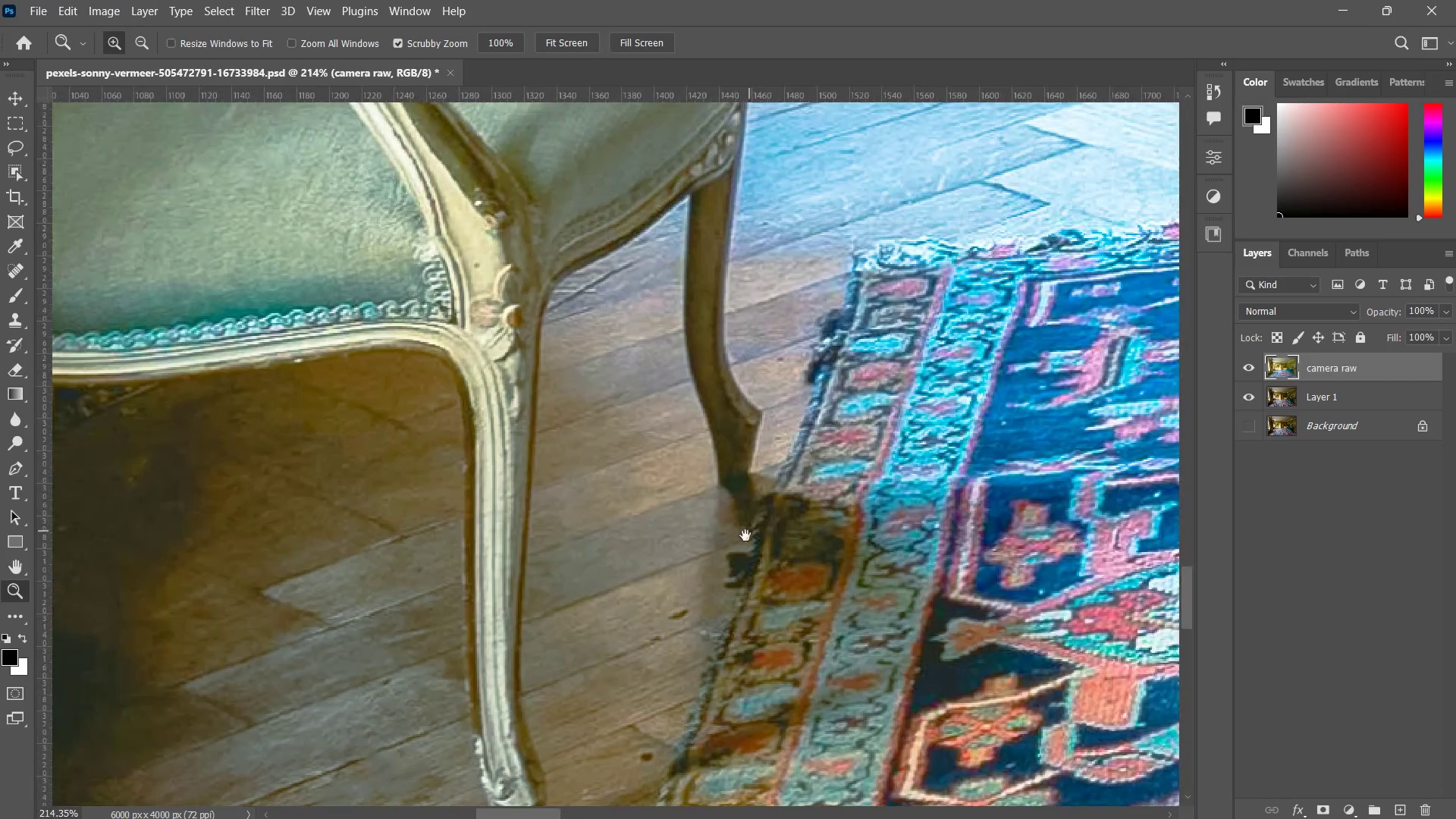 
left_click_drag(start_coordinate=[745, 531], to_coordinate=[786, 460])
 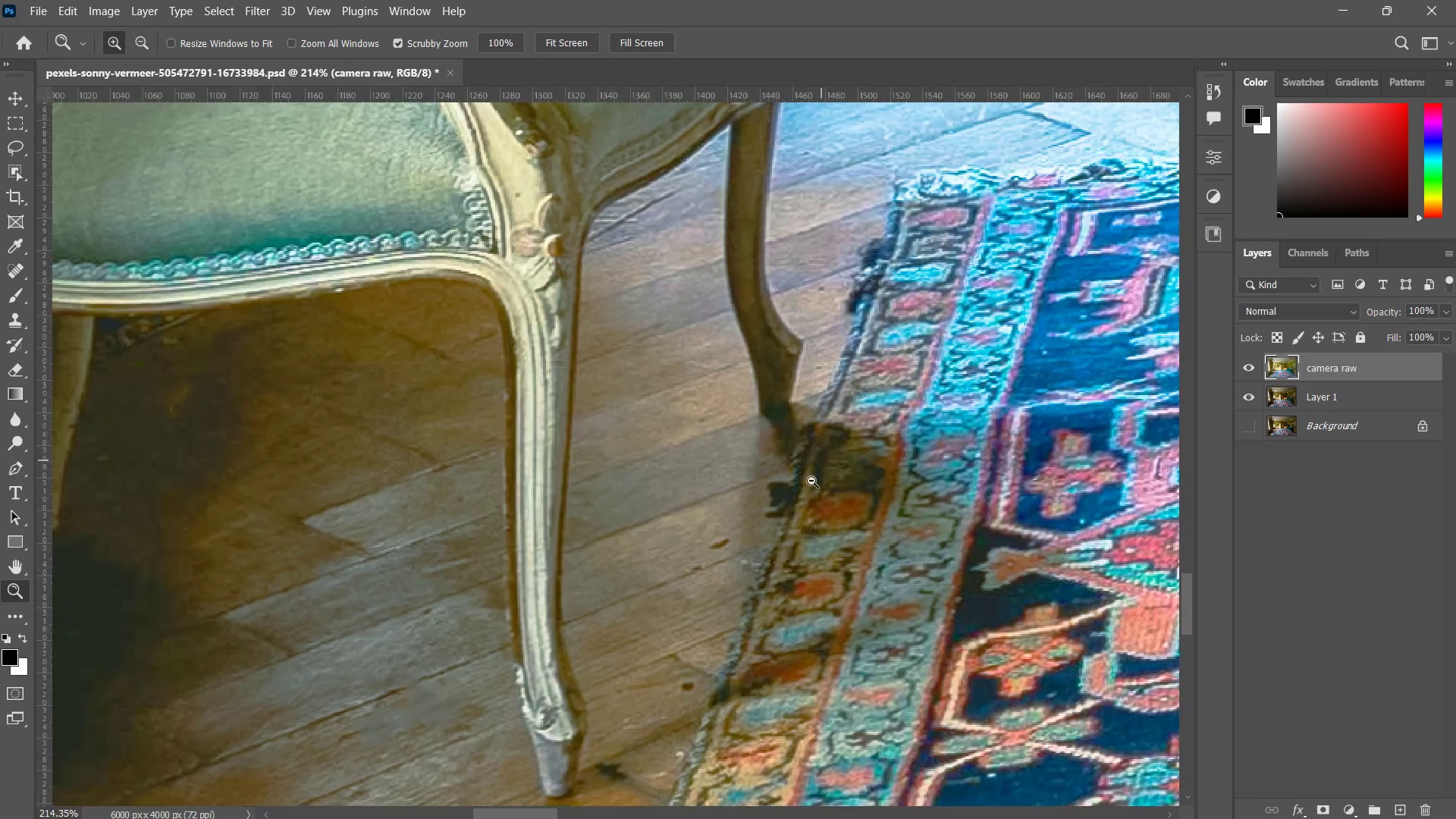 
left_click_drag(start_coordinate=[823, 453], to_coordinate=[758, 559])
 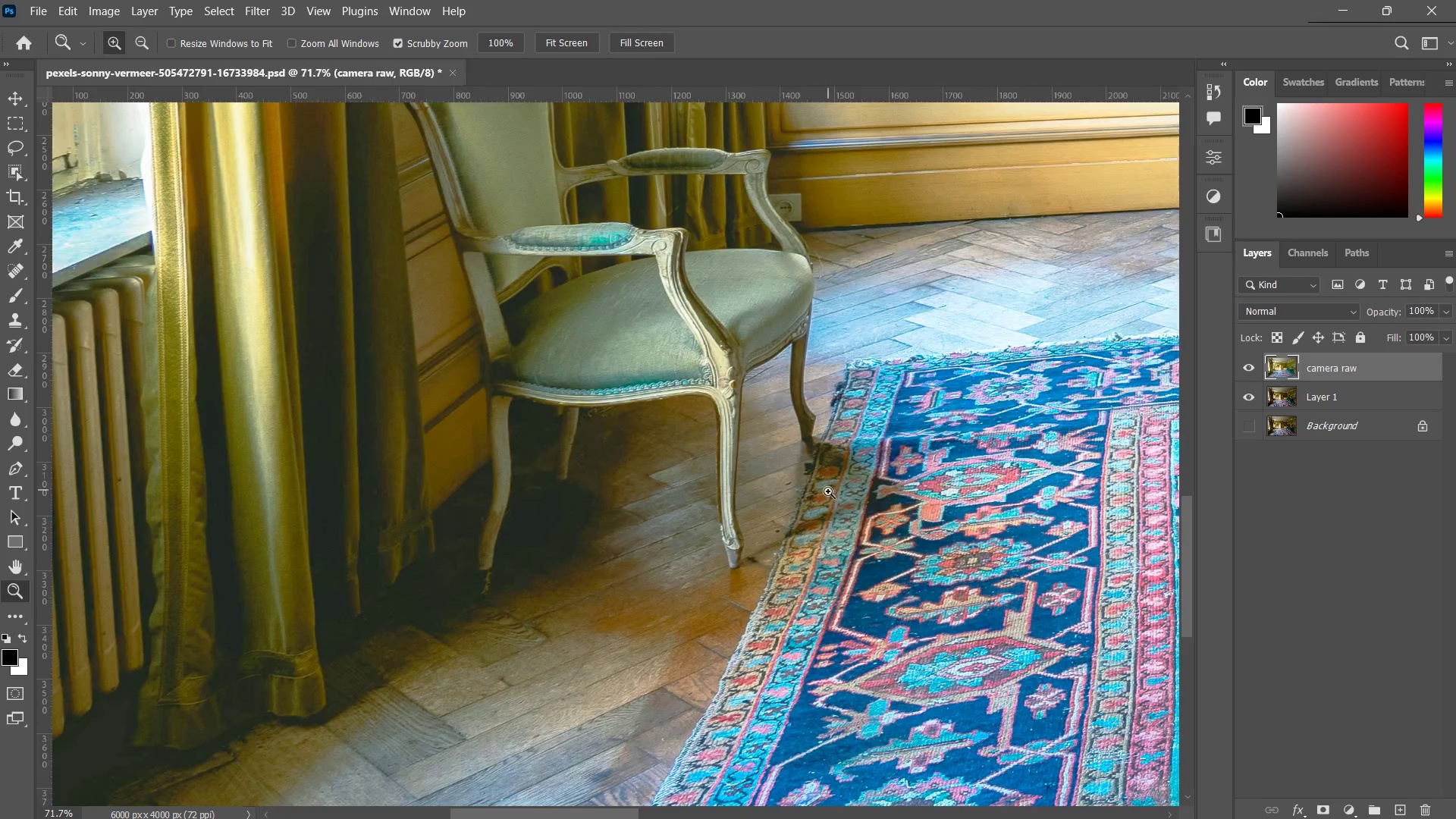 
left_click_drag(start_coordinate=[828, 491], to_coordinate=[811, 511])
 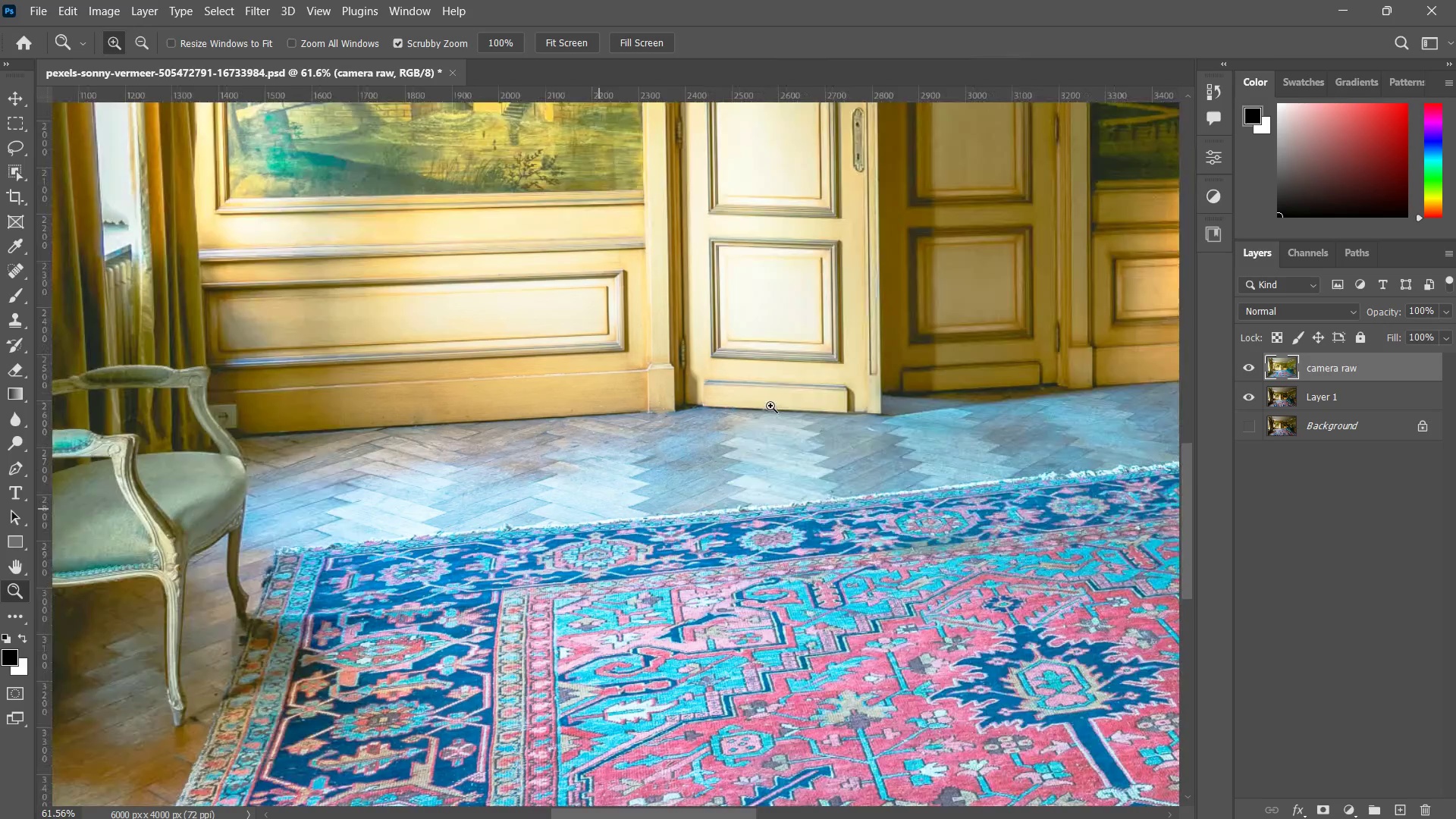 
left_click_drag(start_coordinate=[843, 458], to_coordinate=[570, 539])
 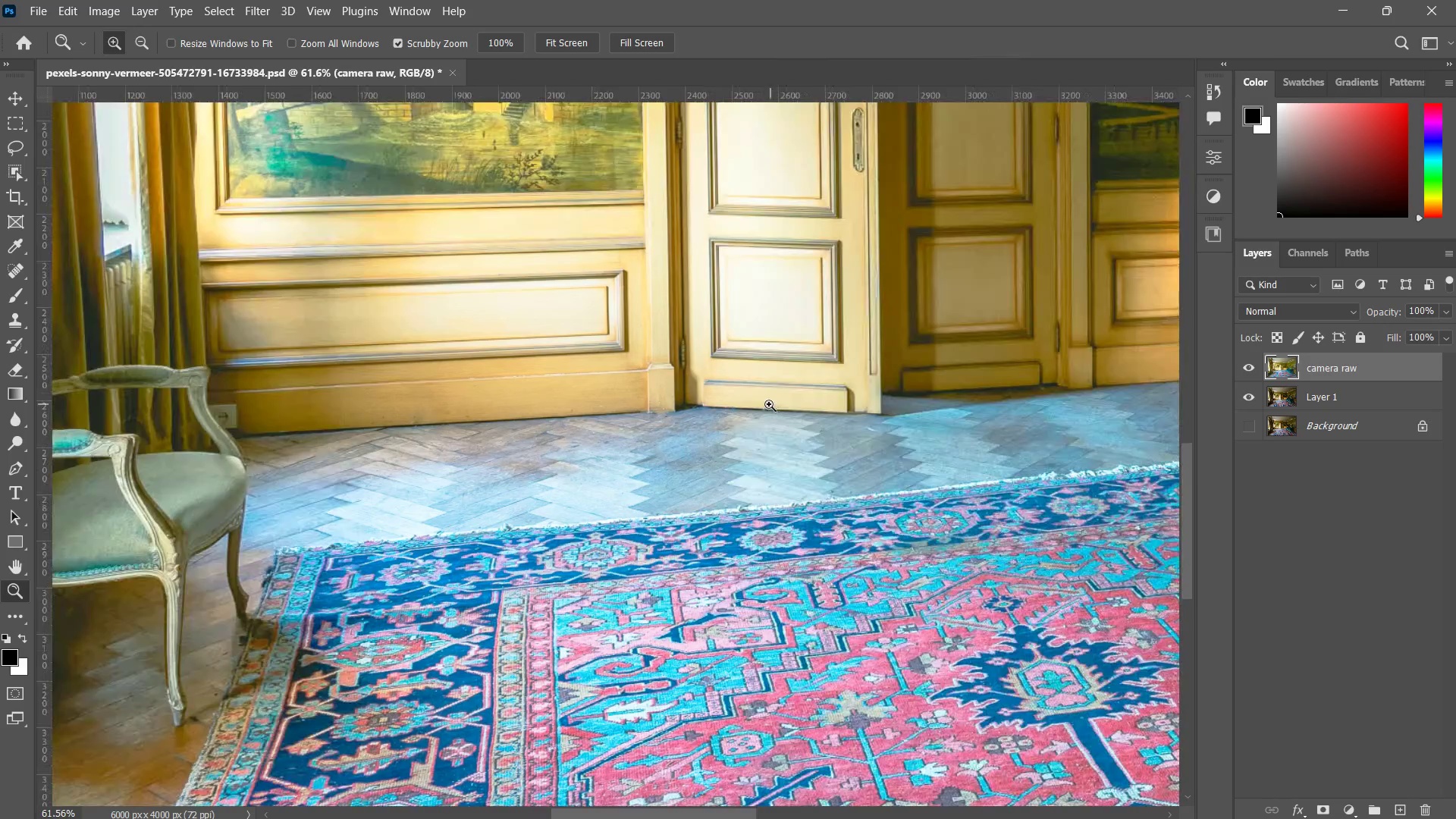 
left_click_drag(start_coordinate=[770, 404], to_coordinate=[714, 459])
 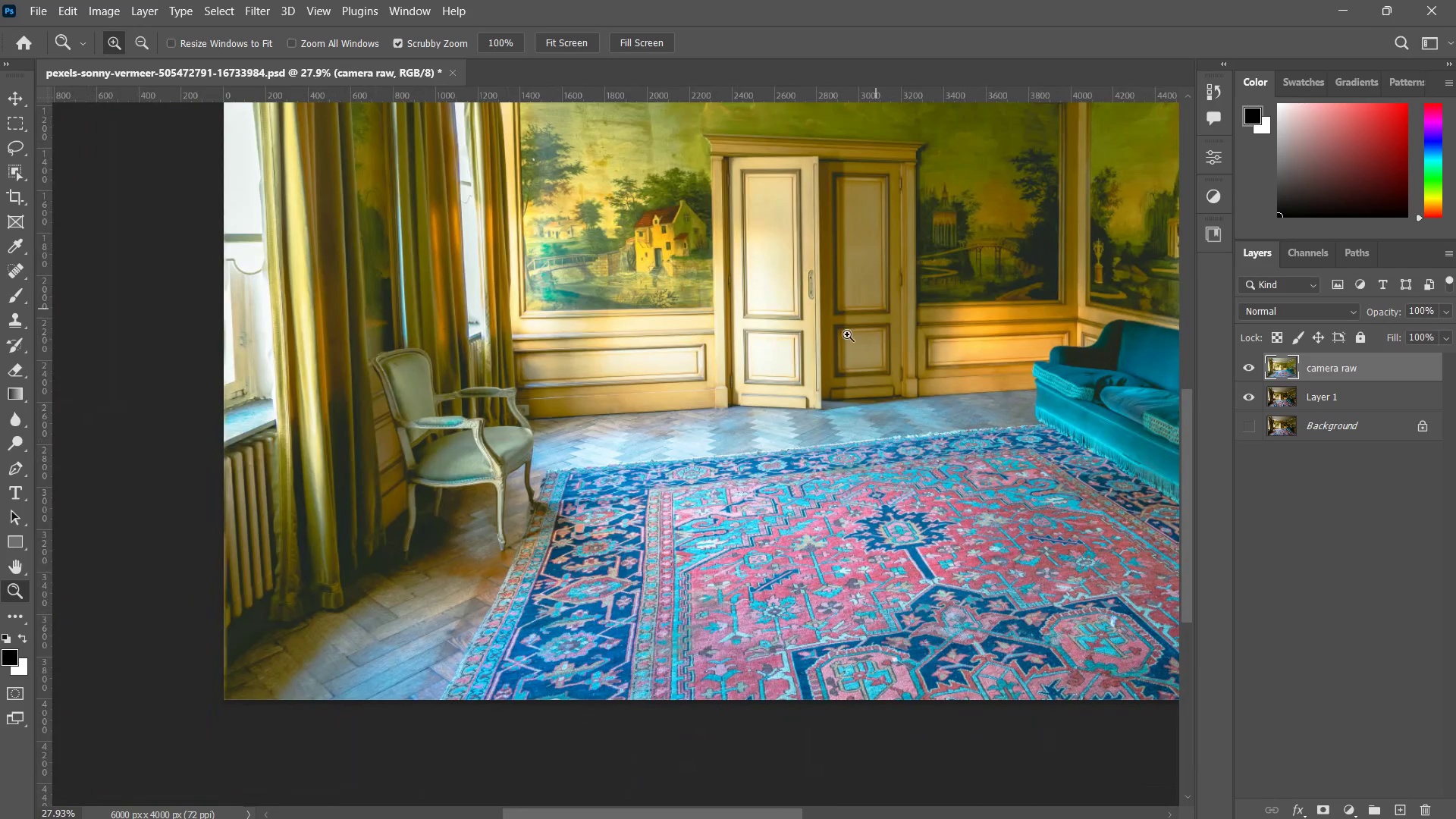 
left_click_drag(start_coordinate=[778, 376], to_coordinate=[758, 403])
 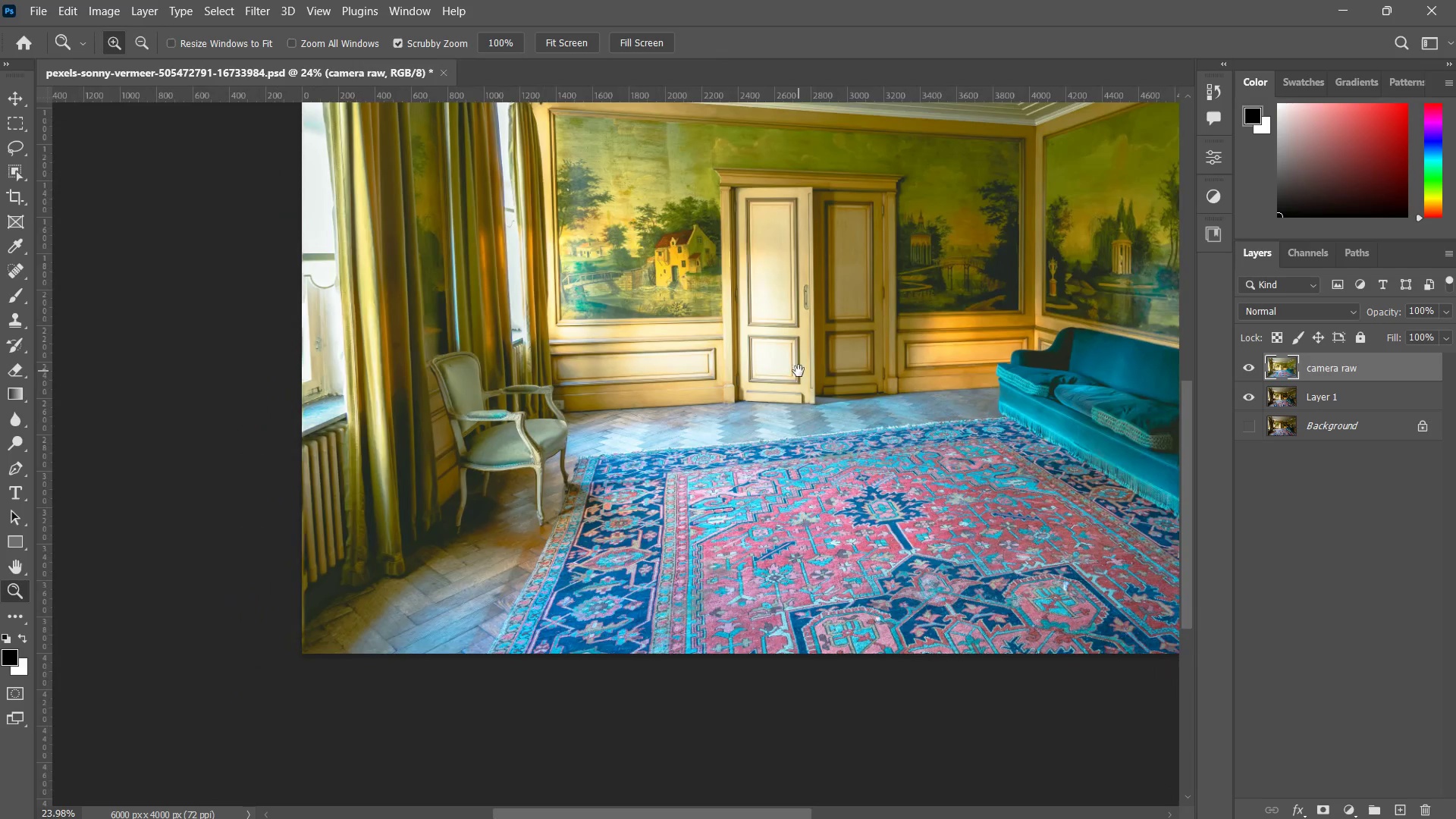 
left_click_drag(start_coordinate=[789, 385], to_coordinate=[733, 460])
 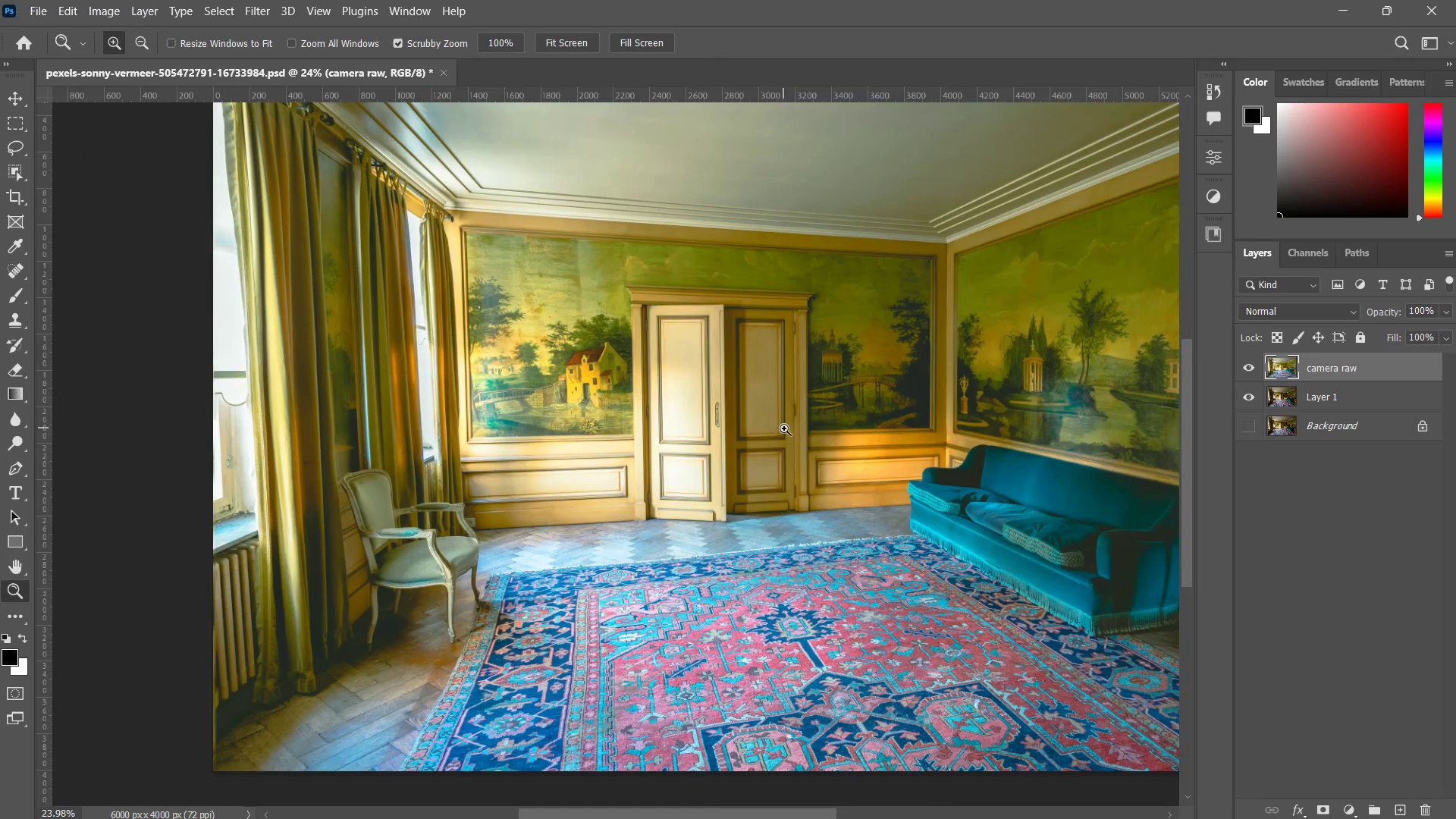 
left_click_drag(start_coordinate=[780, 437], to_coordinate=[747, 467])
 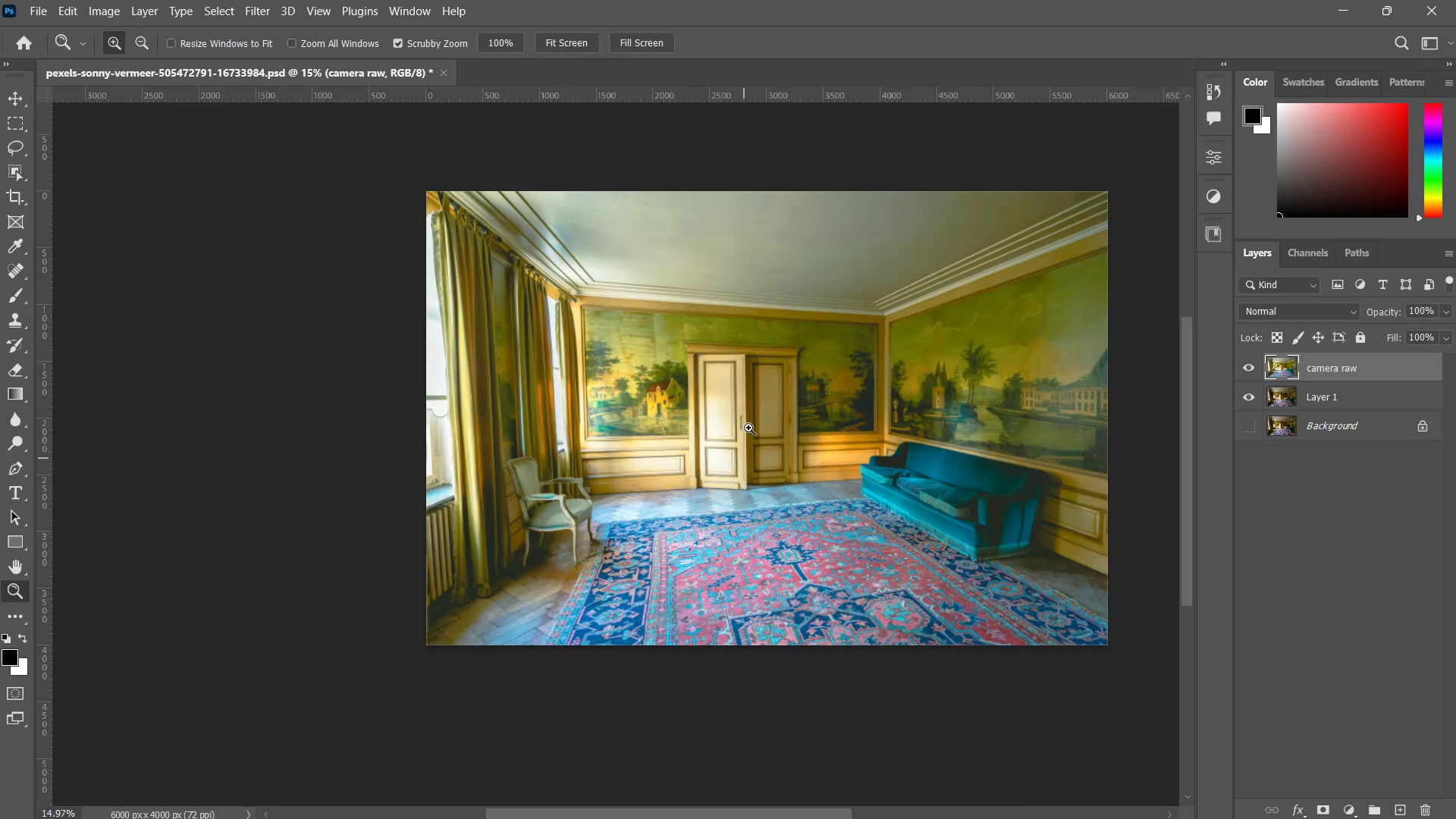 
left_click_drag(start_coordinate=[752, 403], to_coordinate=[781, 402])
 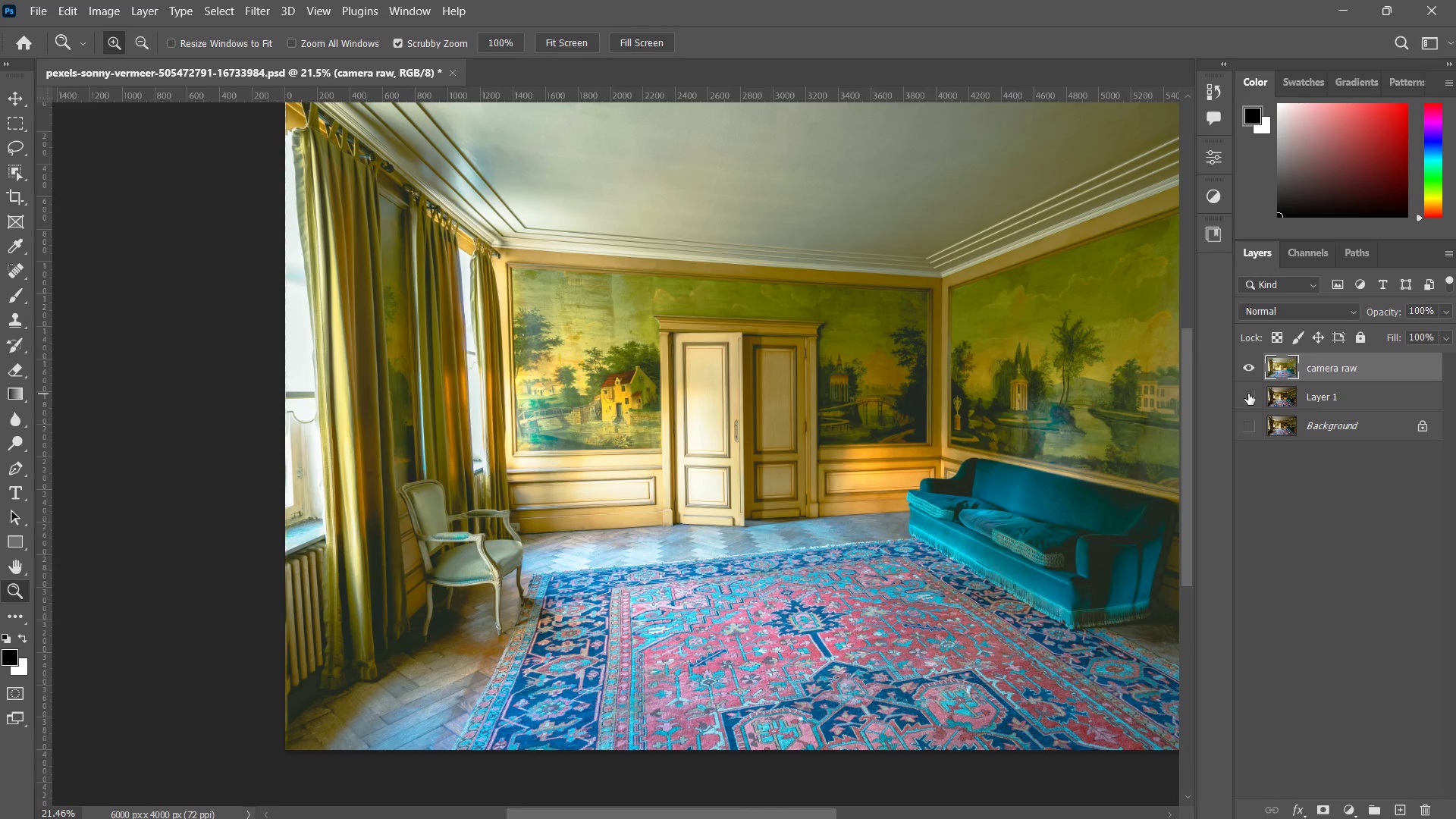 
left_click([1248, 394])
 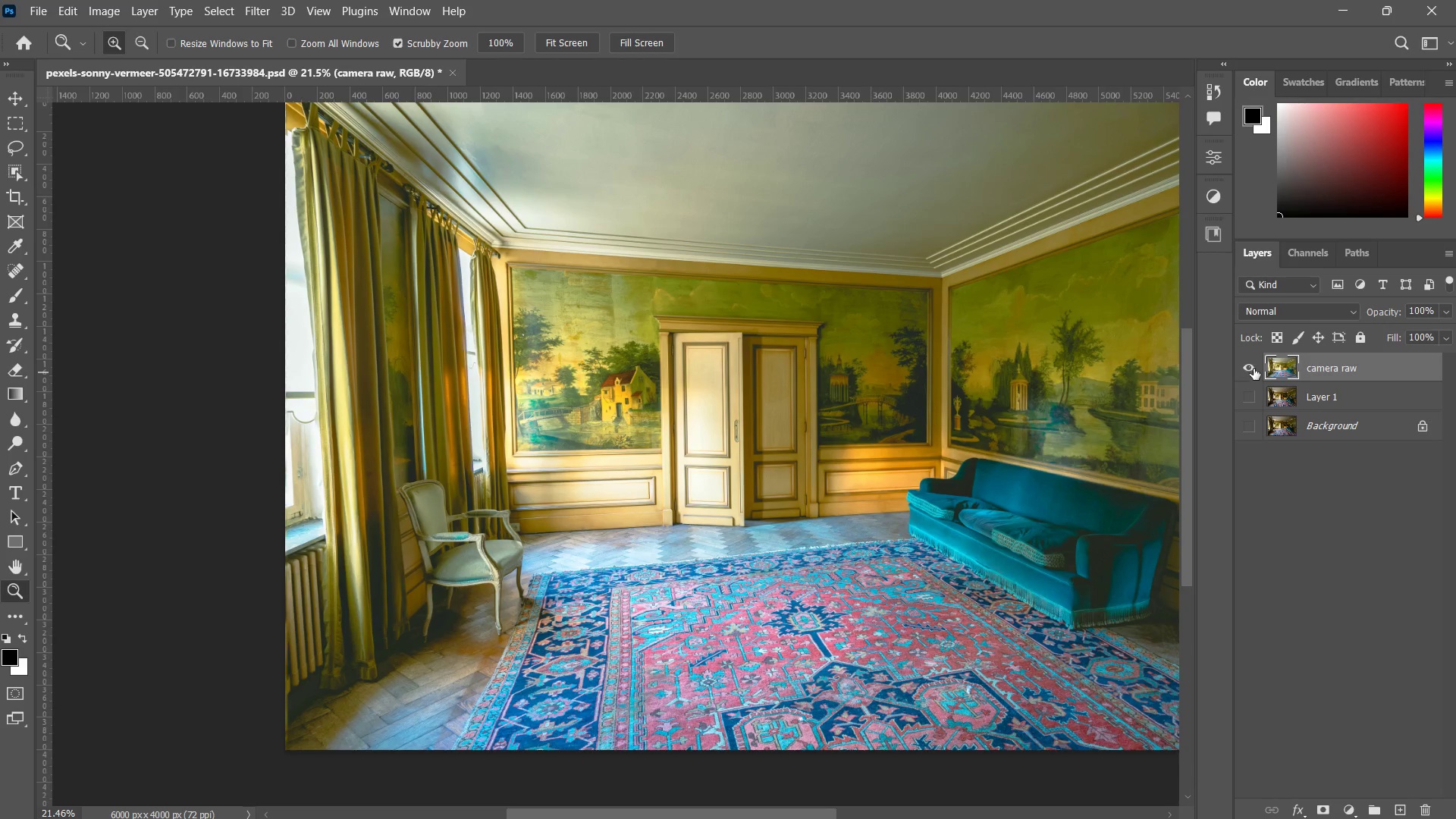 
left_click([1253, 432])
 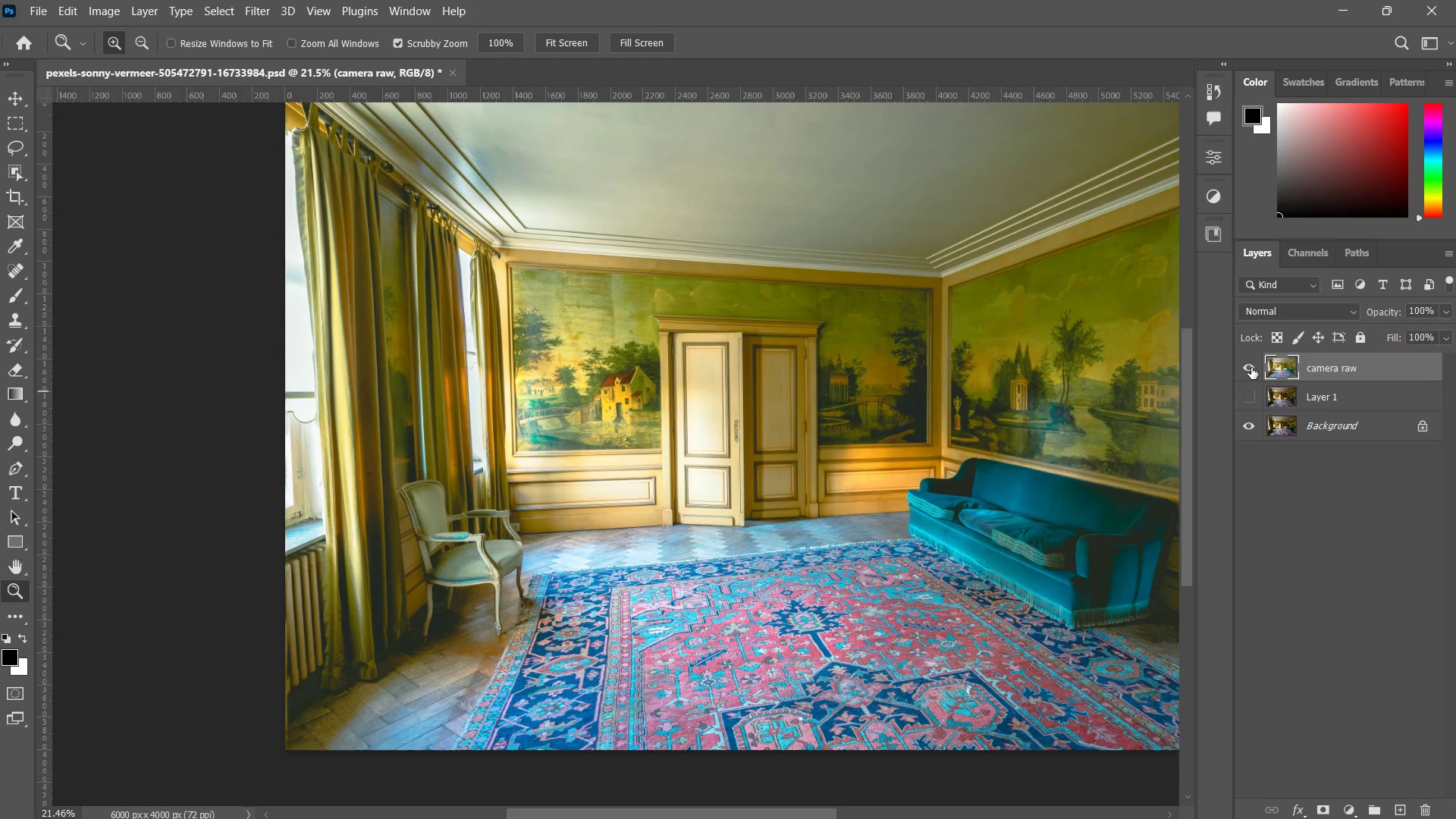 
left_click([1251, 368])
 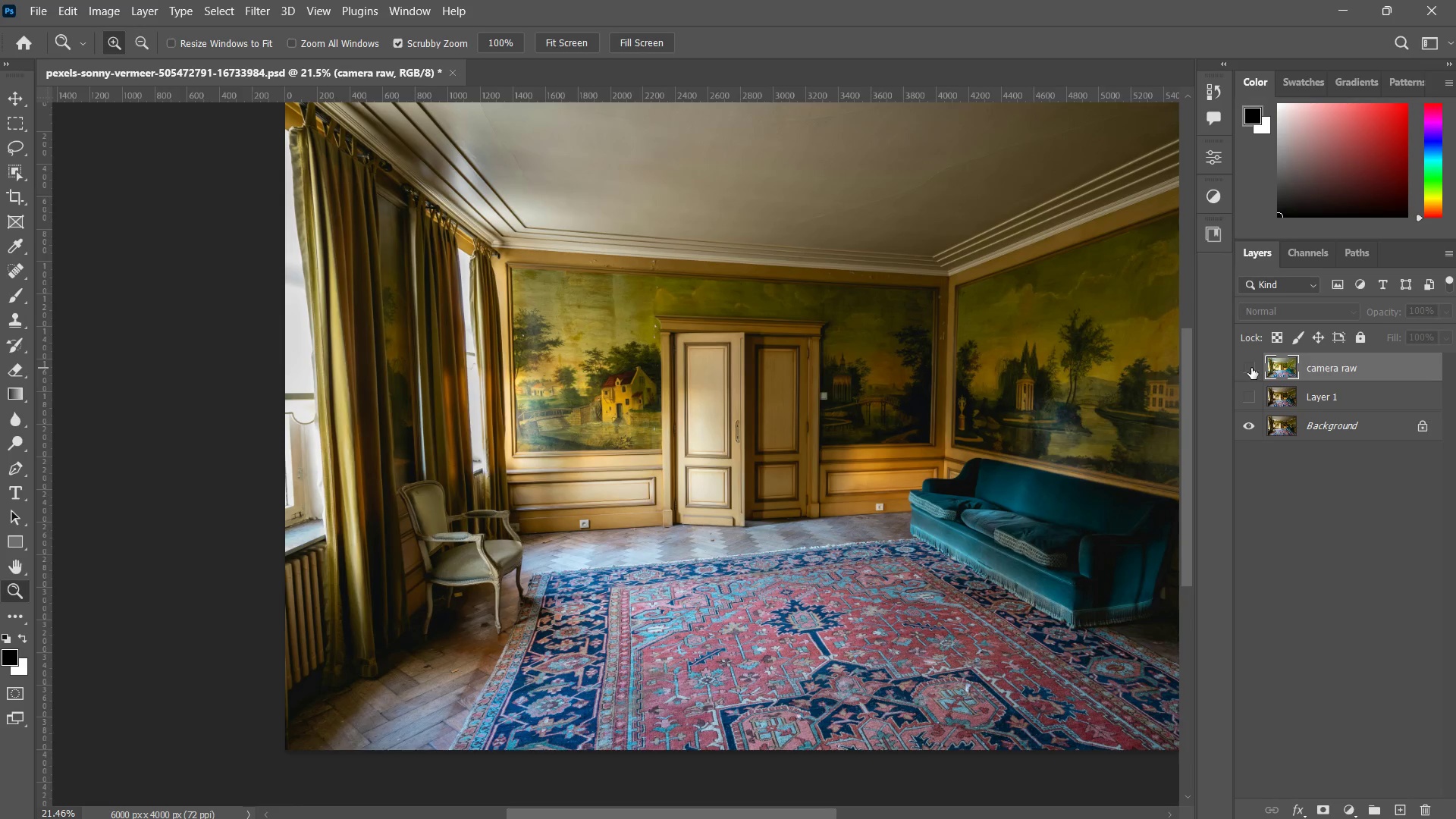 
left_click([1251, 368])
 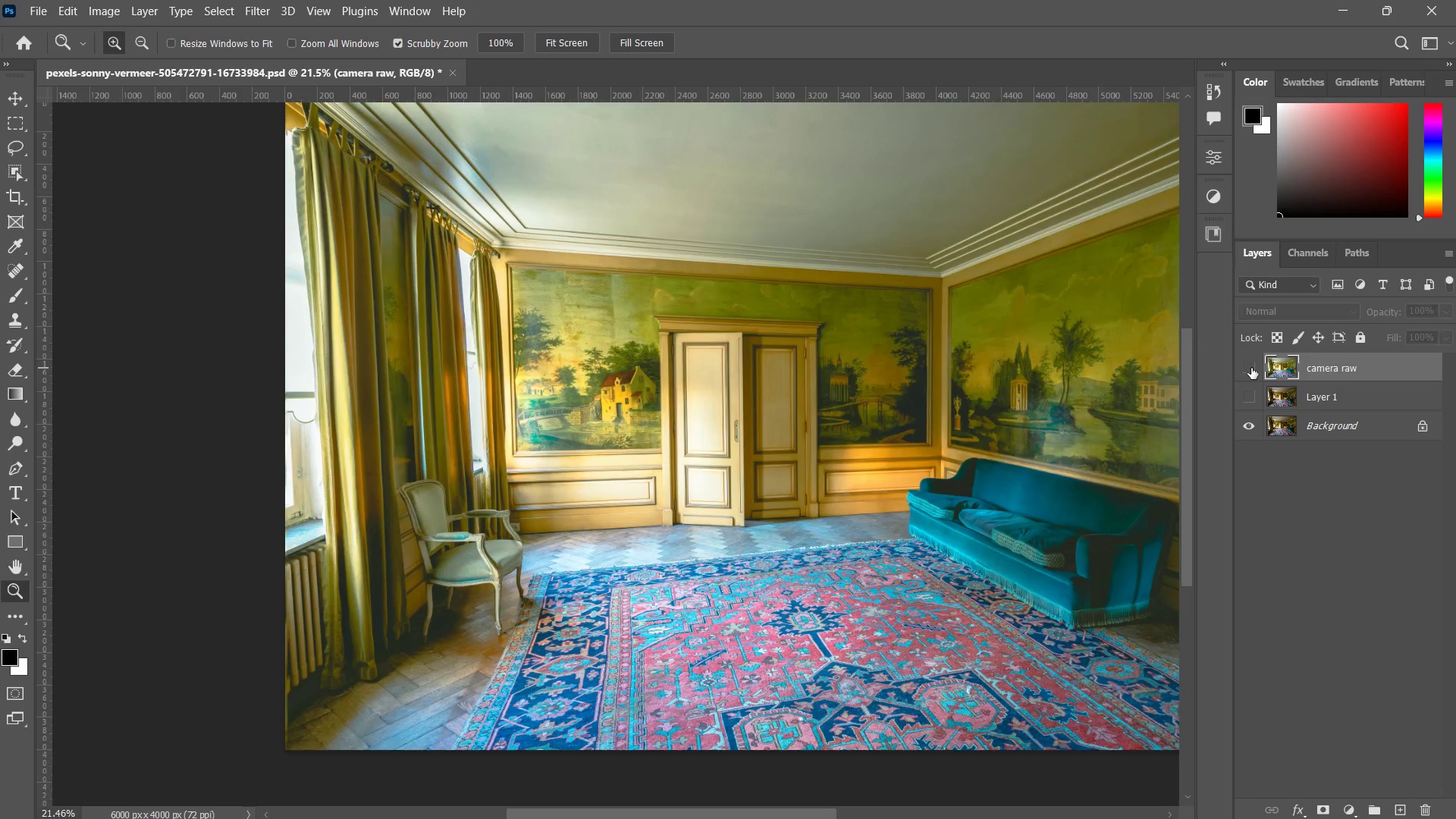 
double_click([1251, 368])
 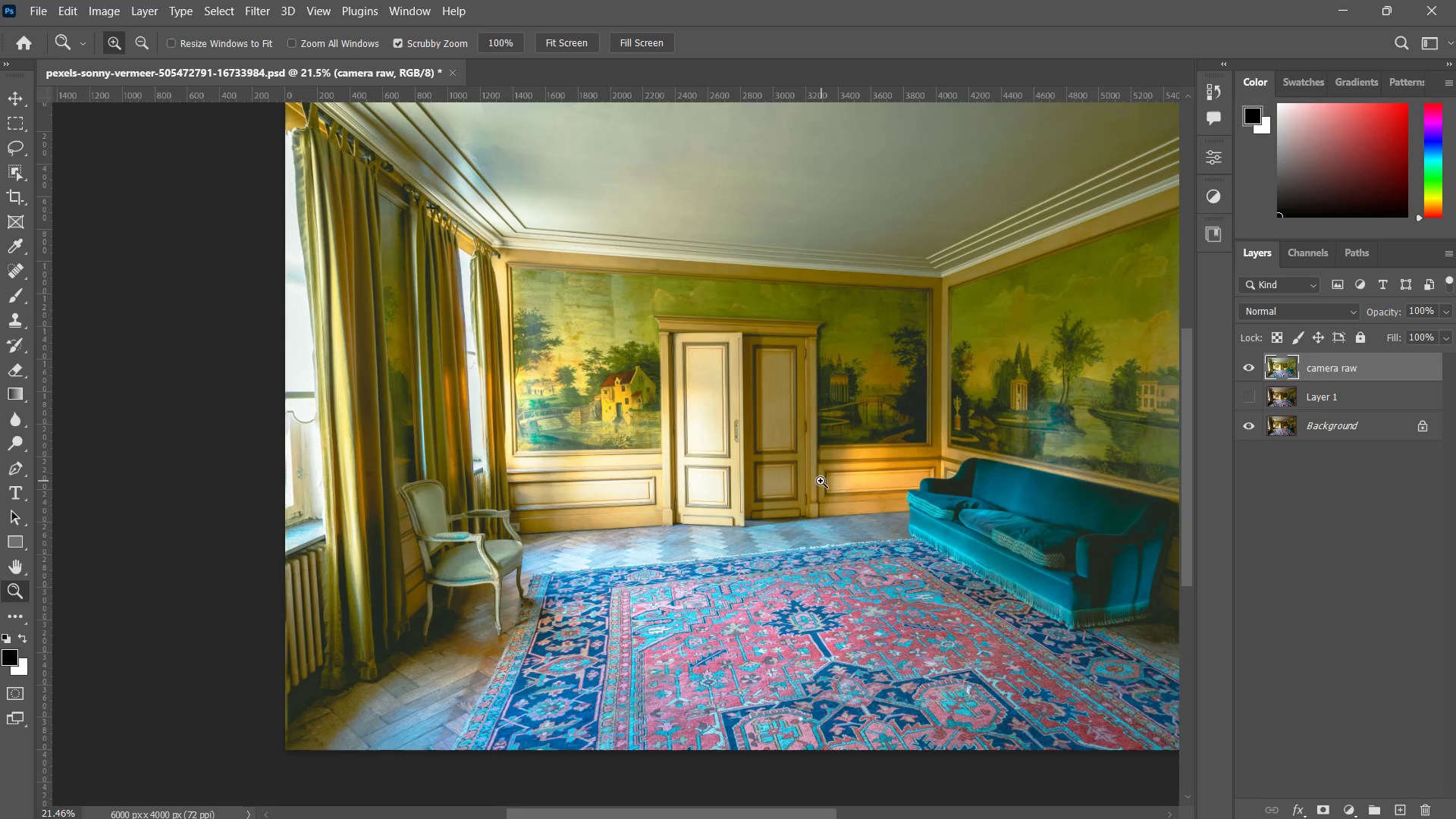 
left_click_drag(start_coordinate=[815, 483], to_coordinate=[817, 509])
 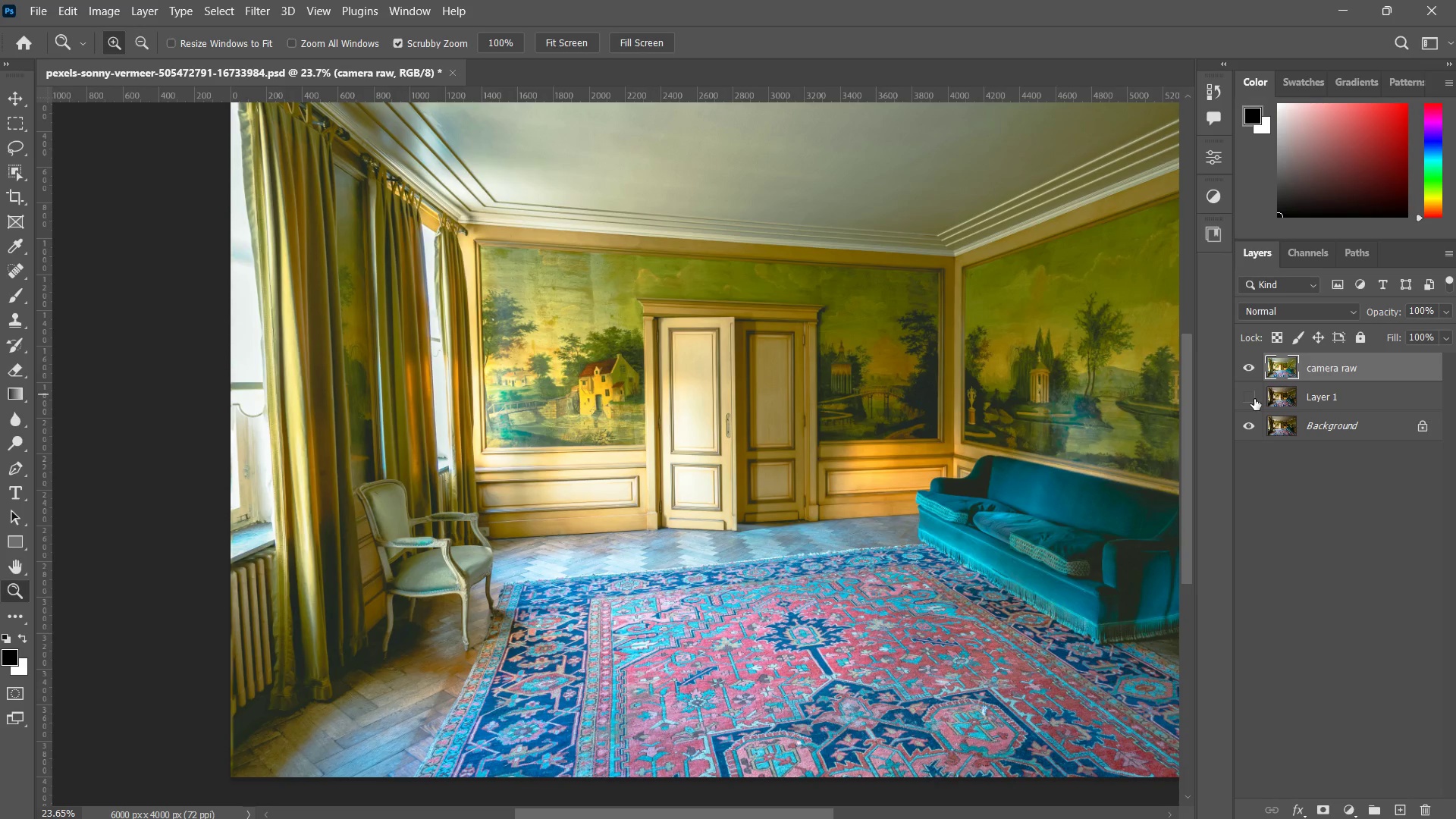 
double_click([1254, 399])
 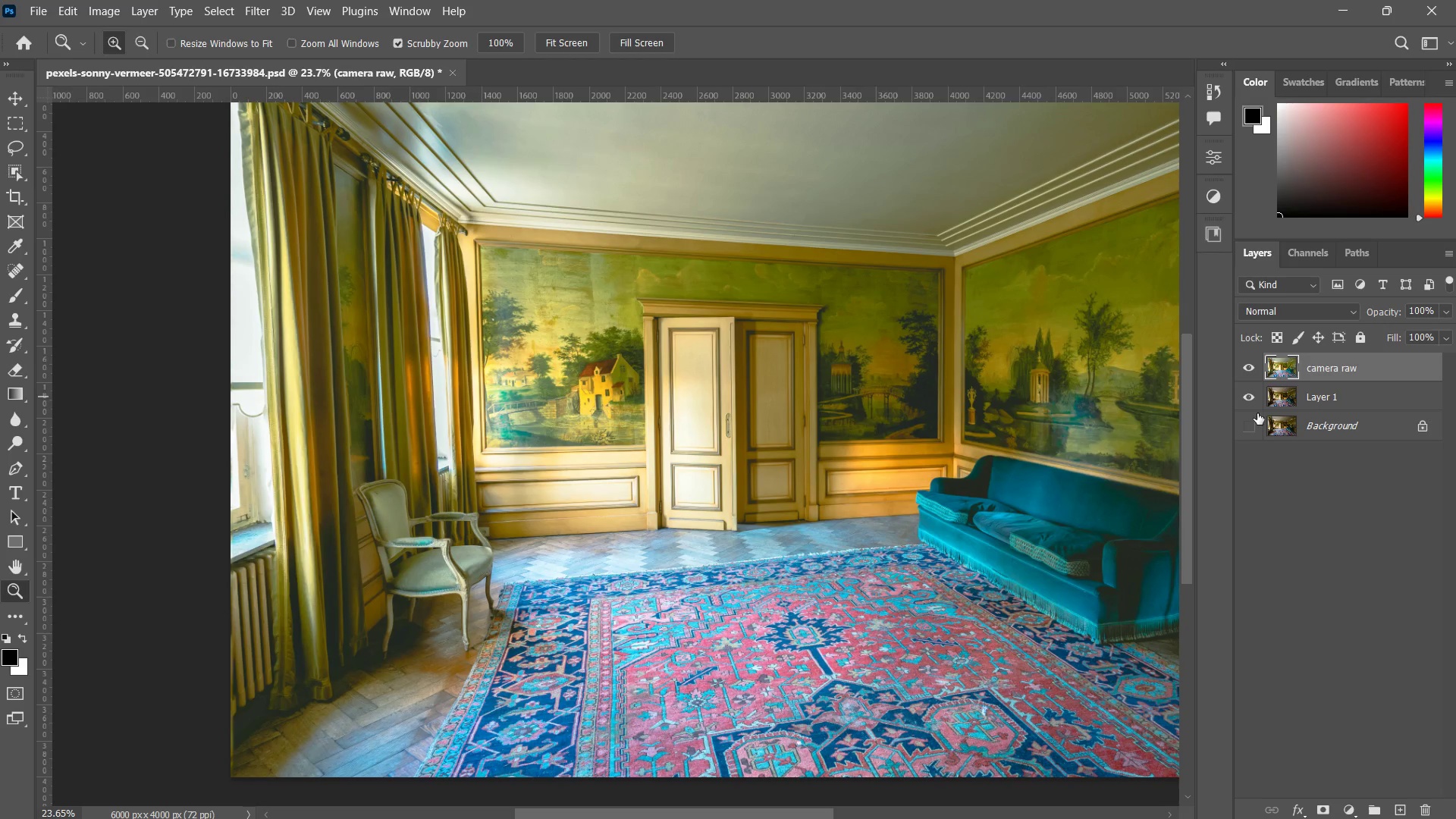 
key(Z)
 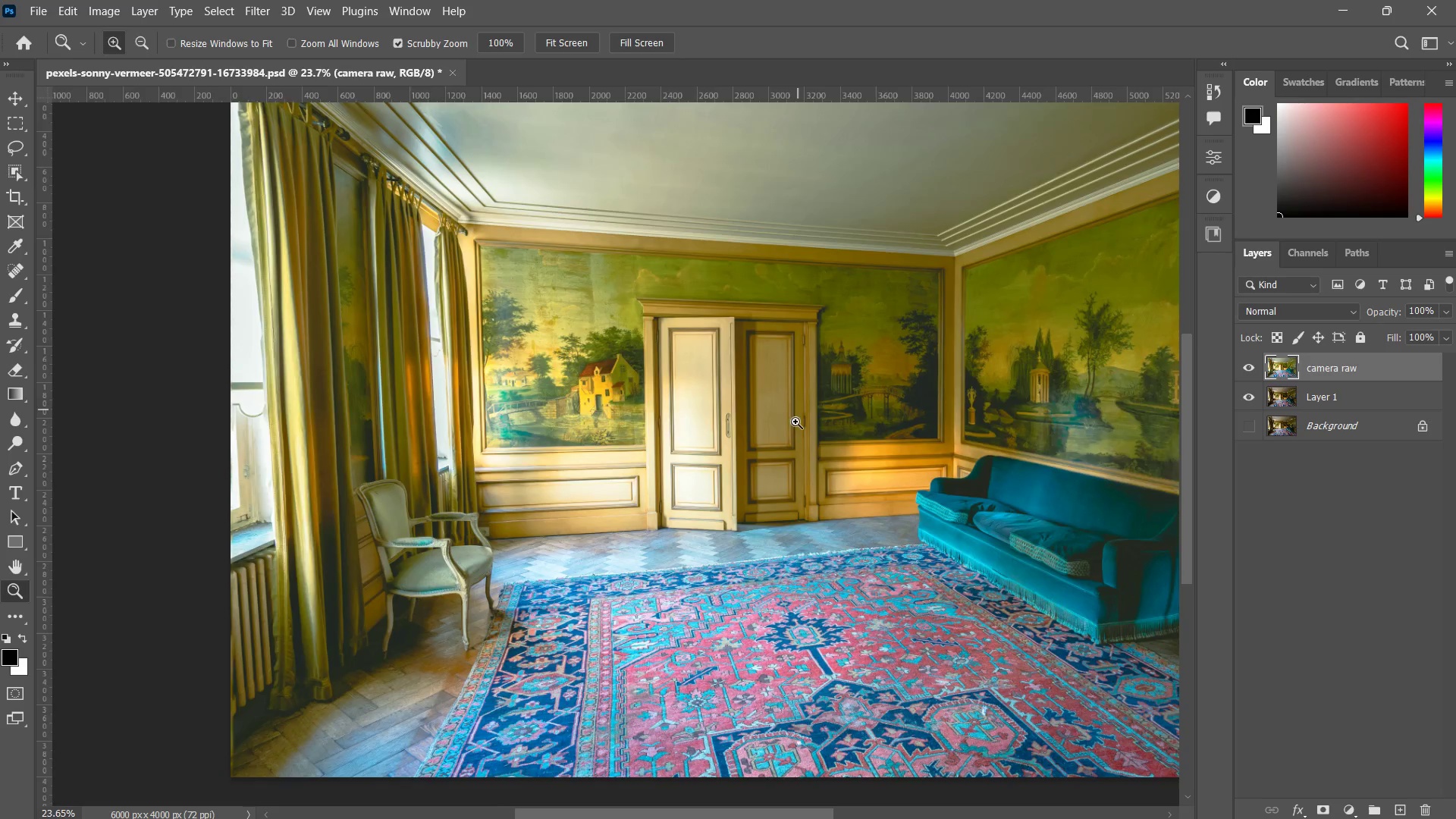 
left_click_drag(start_coordinate=[798, 410], to_coordinate=[790, 436])
 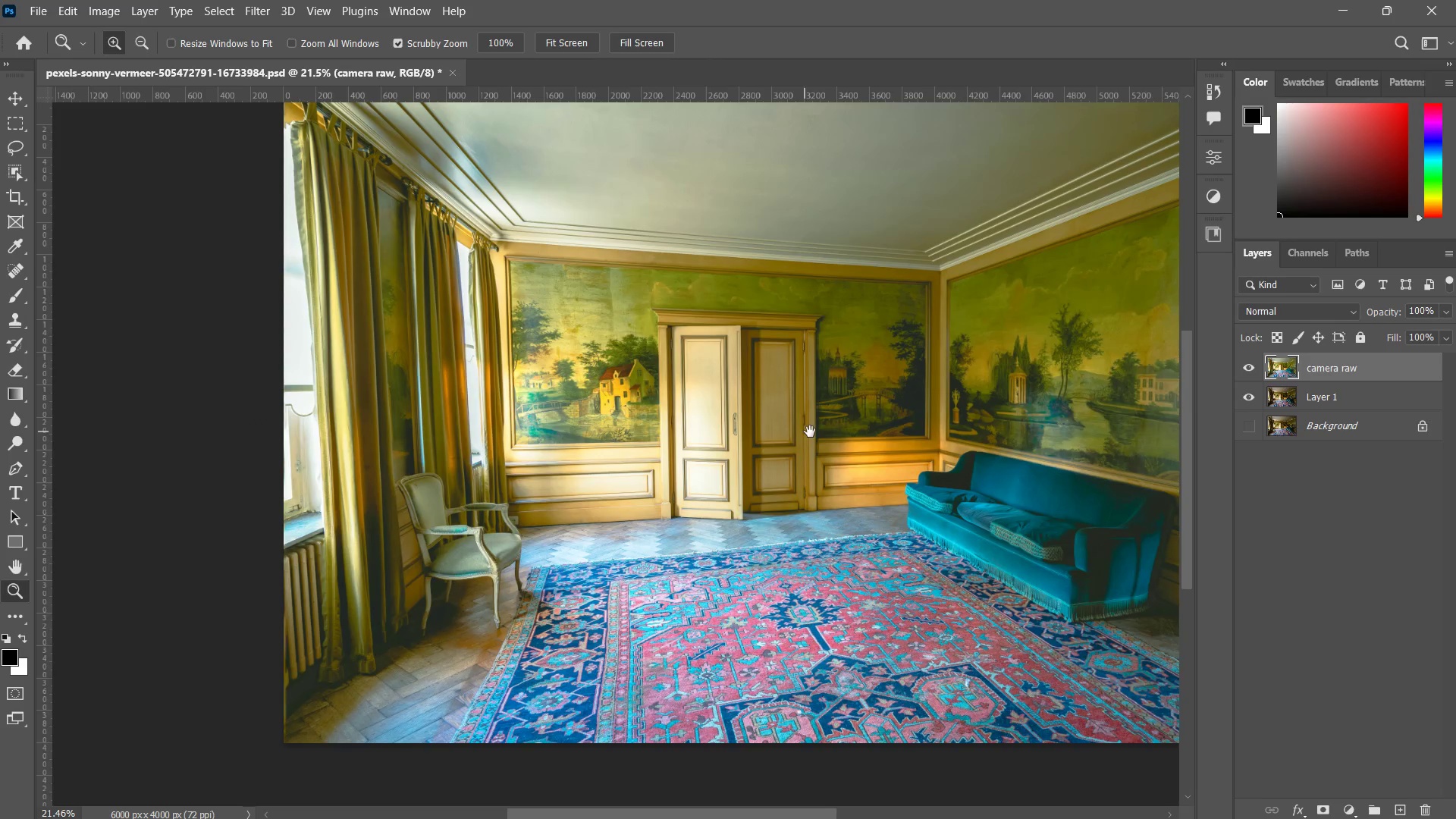 
key(Space)
 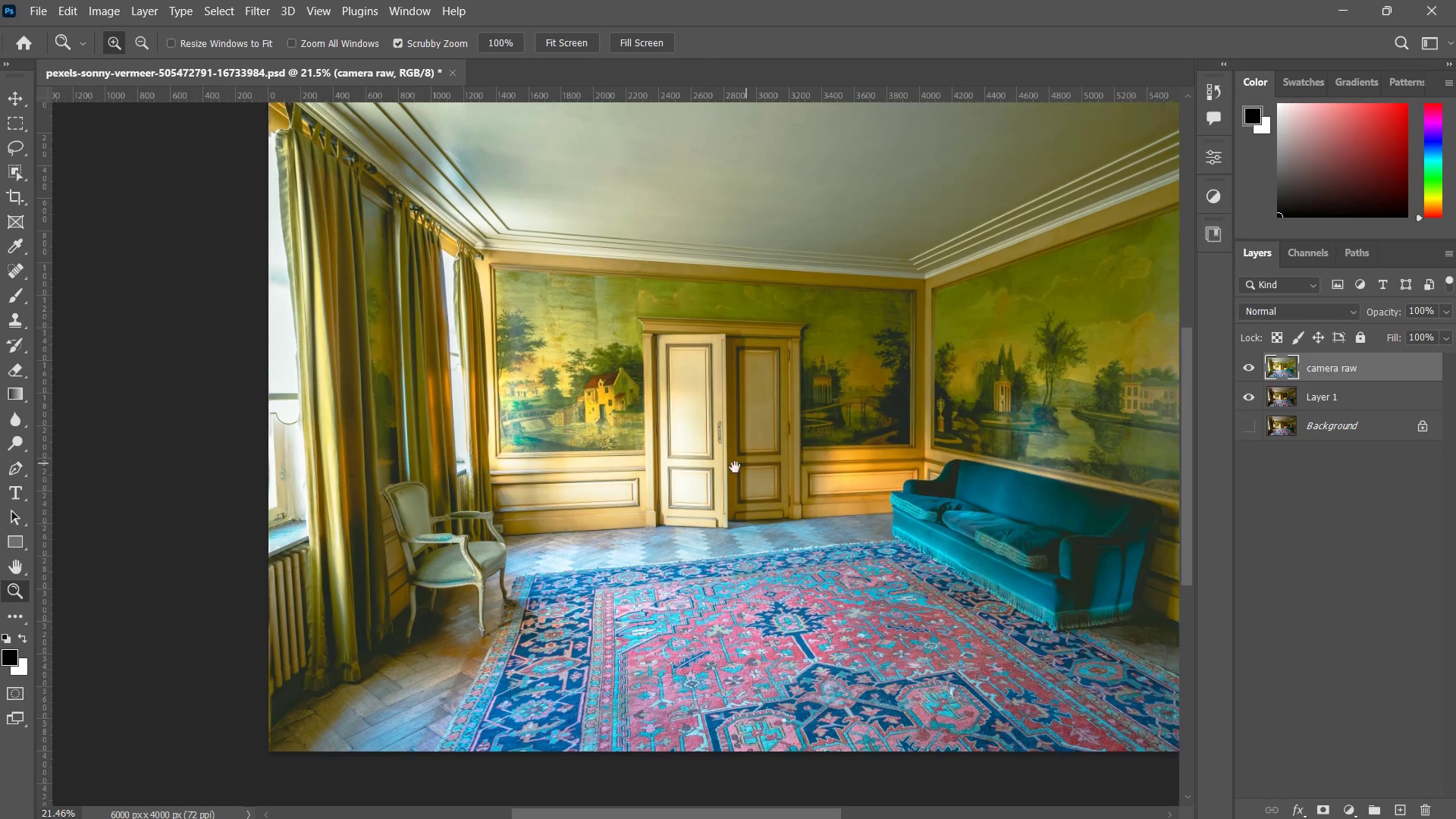 
left_click_drag(start_coordinate=[814, 431], to_coordinate=[707, 468])
 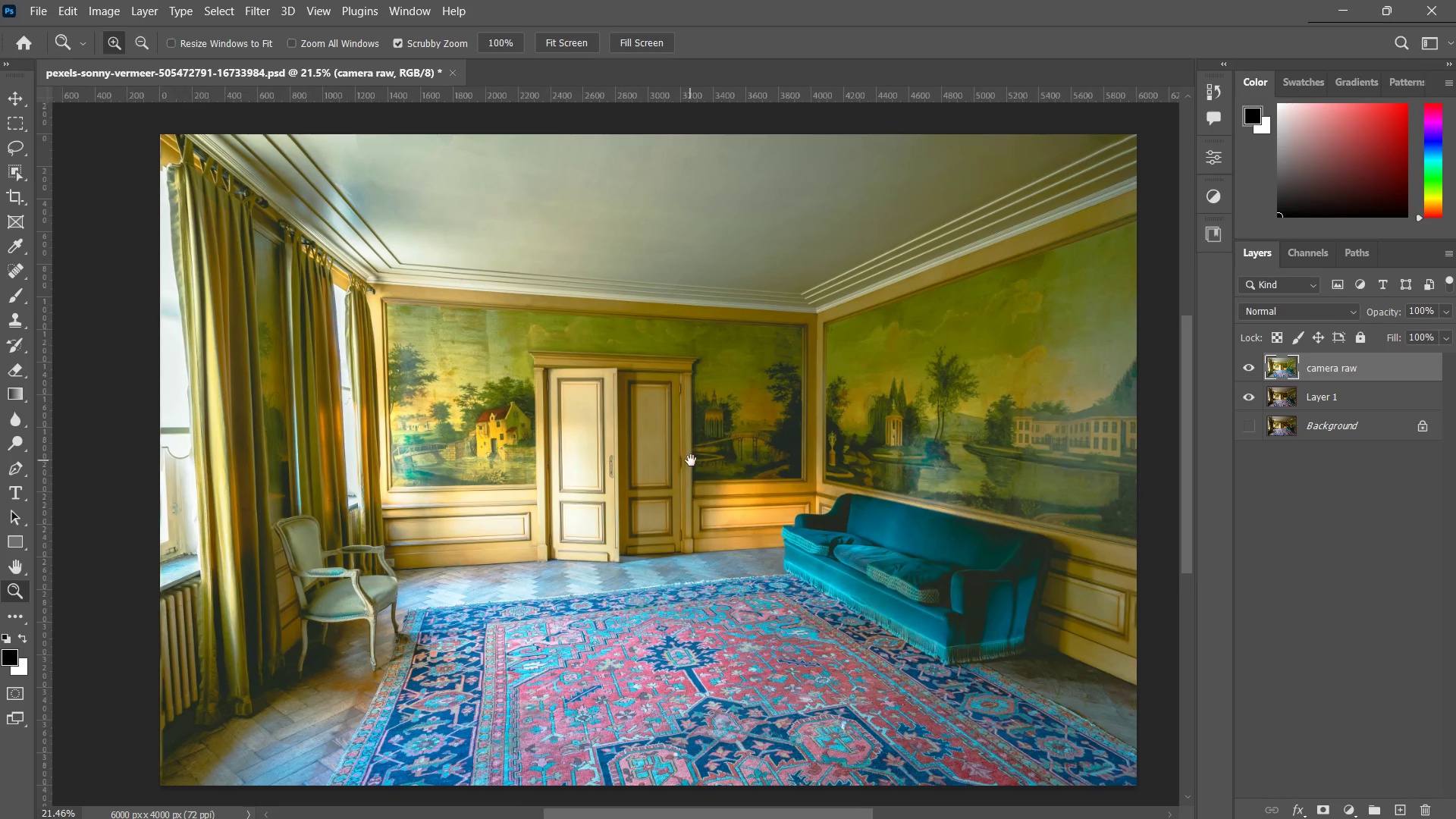 
key(Z)
 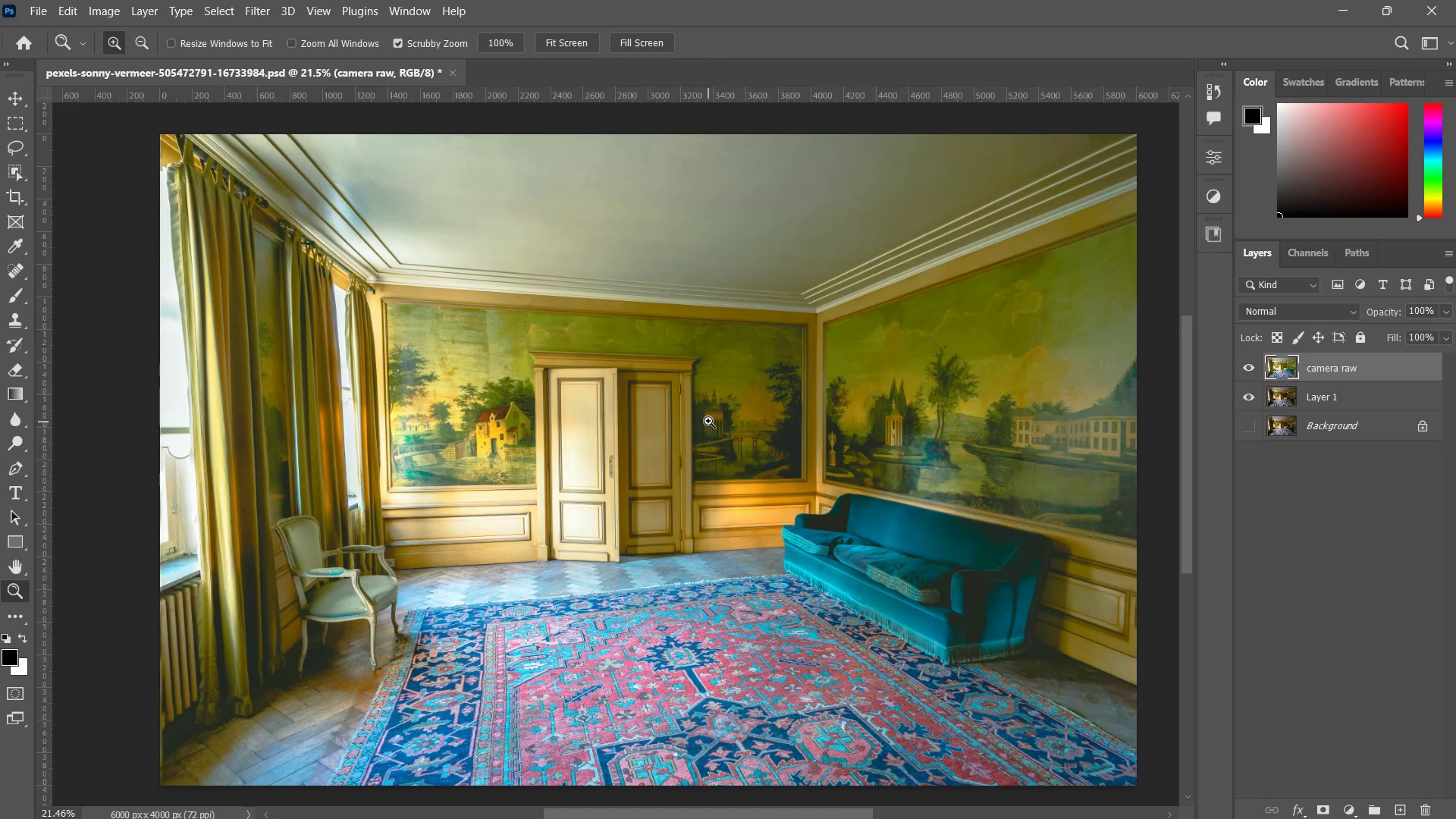 
left_click_drag(start_coordinate=[713, 419], to_coordinate=[730, 416])
 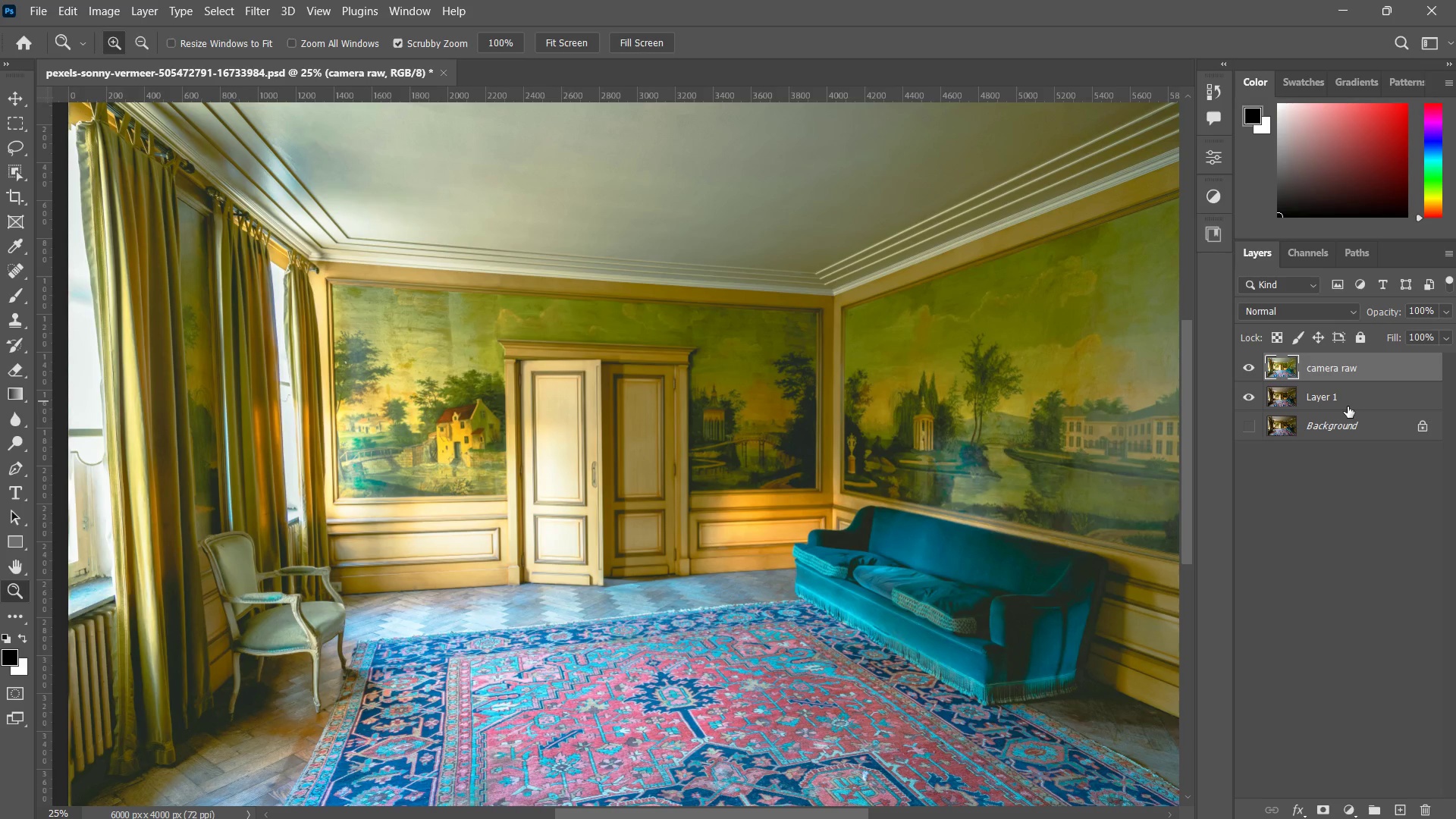 
left_click([1347, 399])
 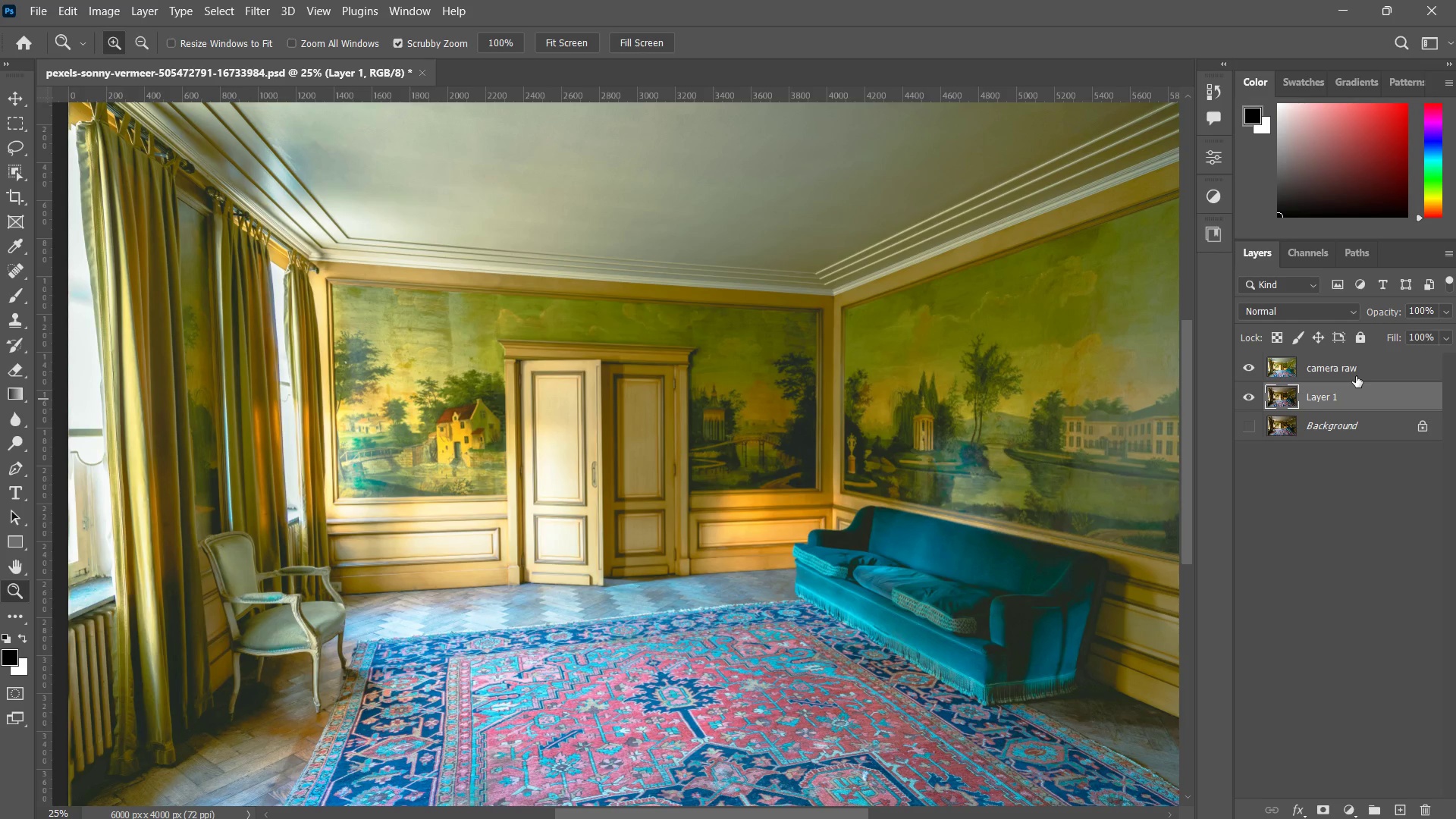 
key(Control+J)
 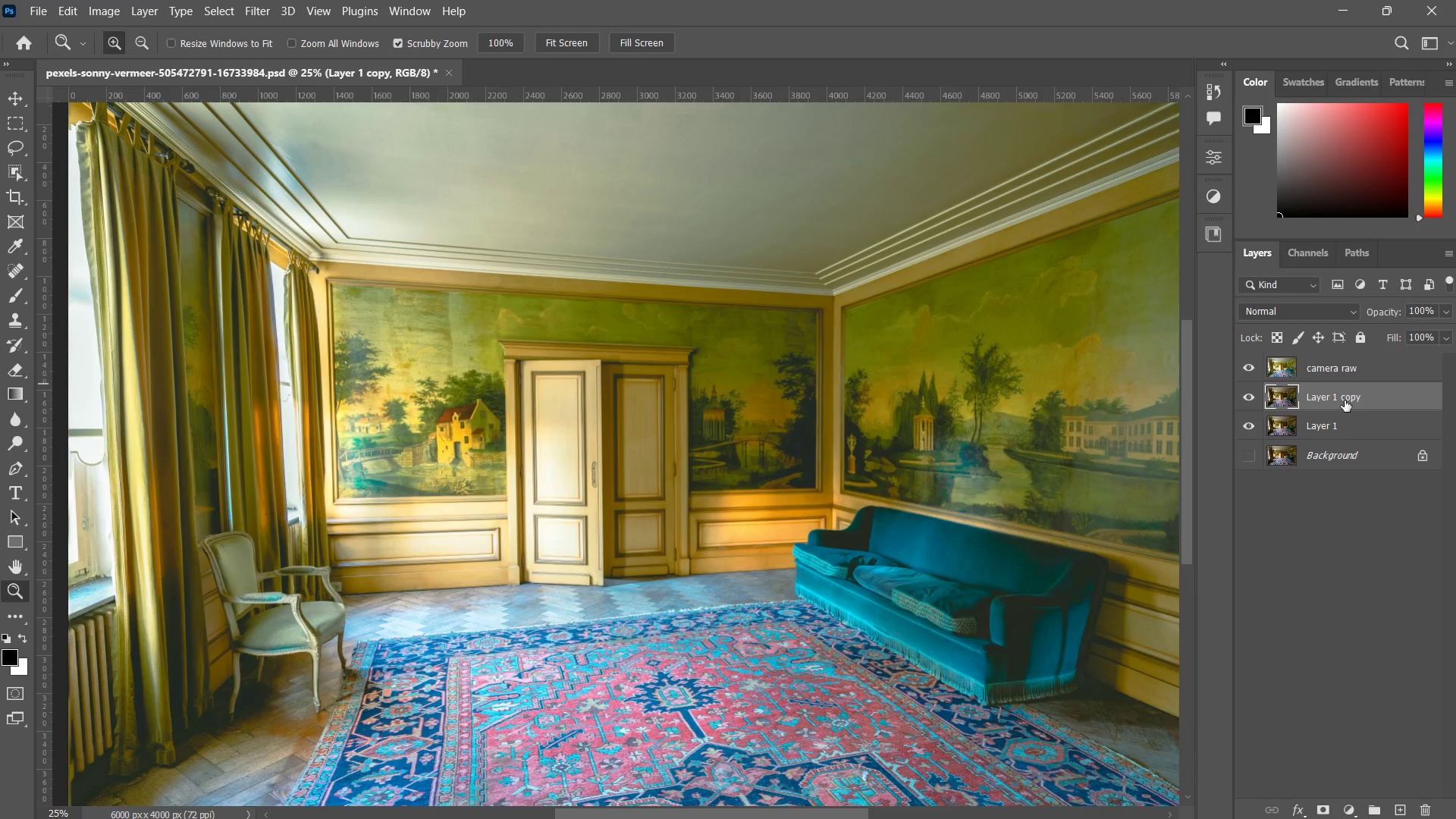 
left_click_drag(start_coordinate=[1345, 400], to_coordinate=[1332, 356])
 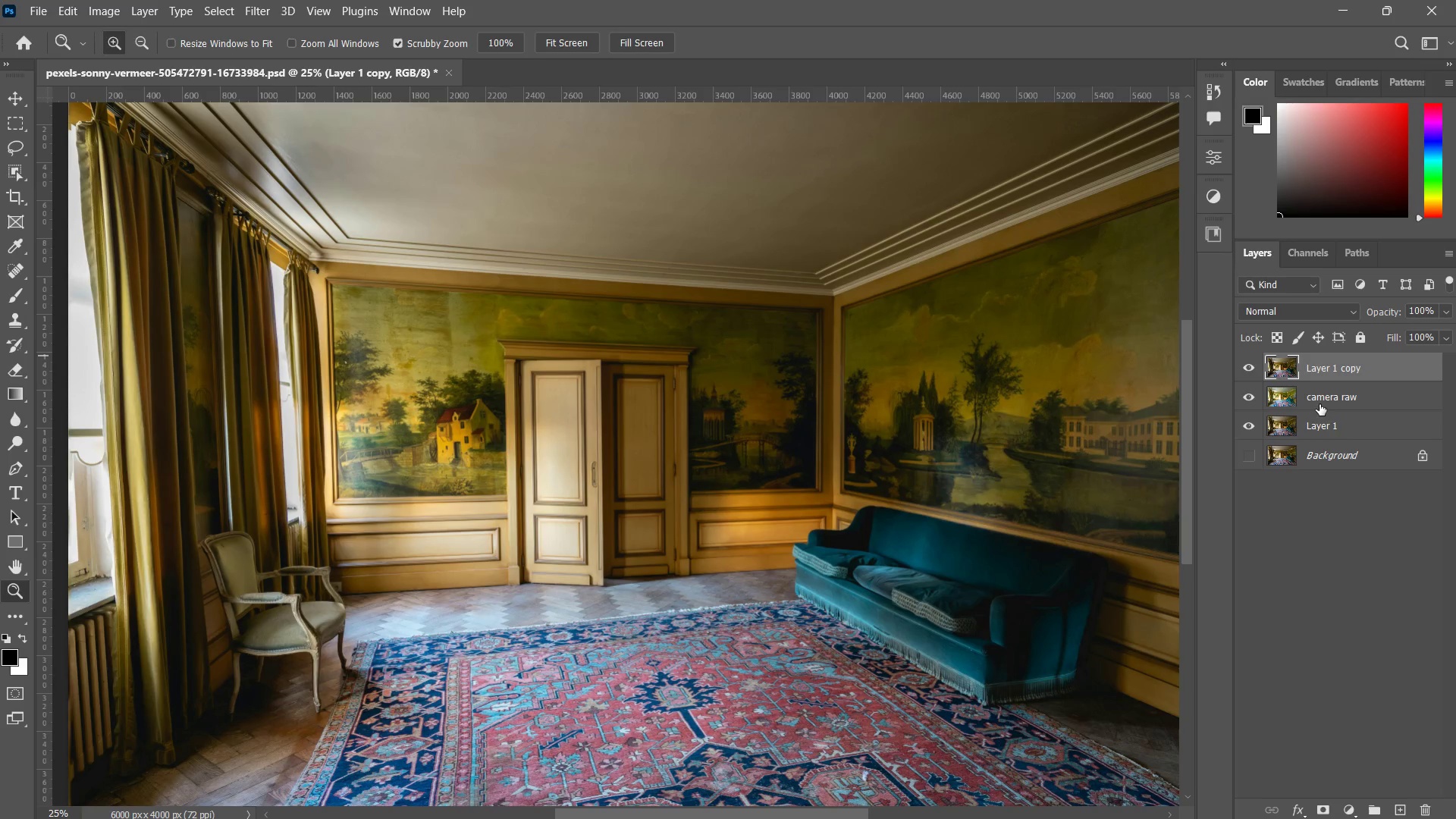 
wait(5.22)
 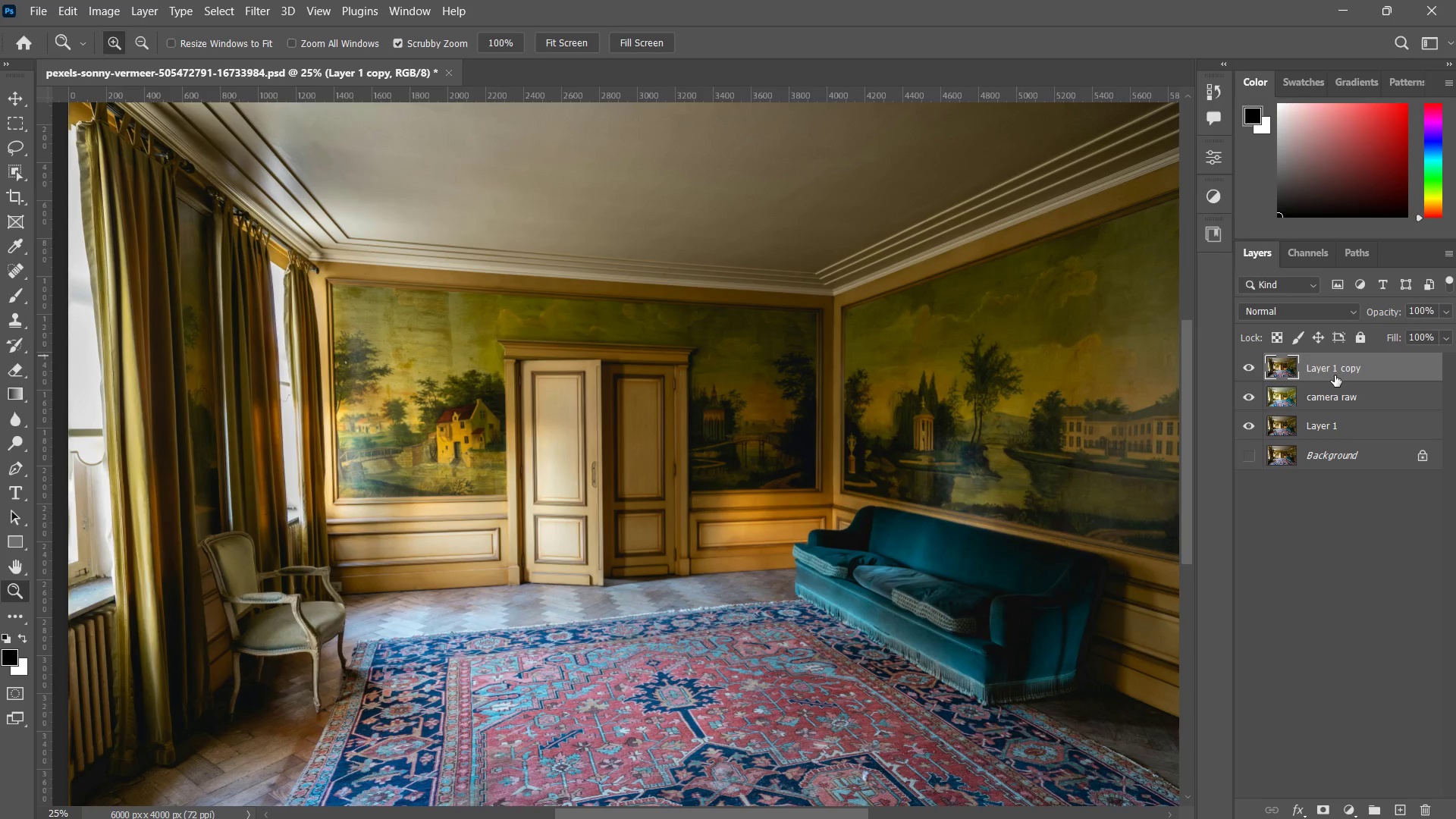 
hold_key(key=ControlLeft, duration=1.0)
 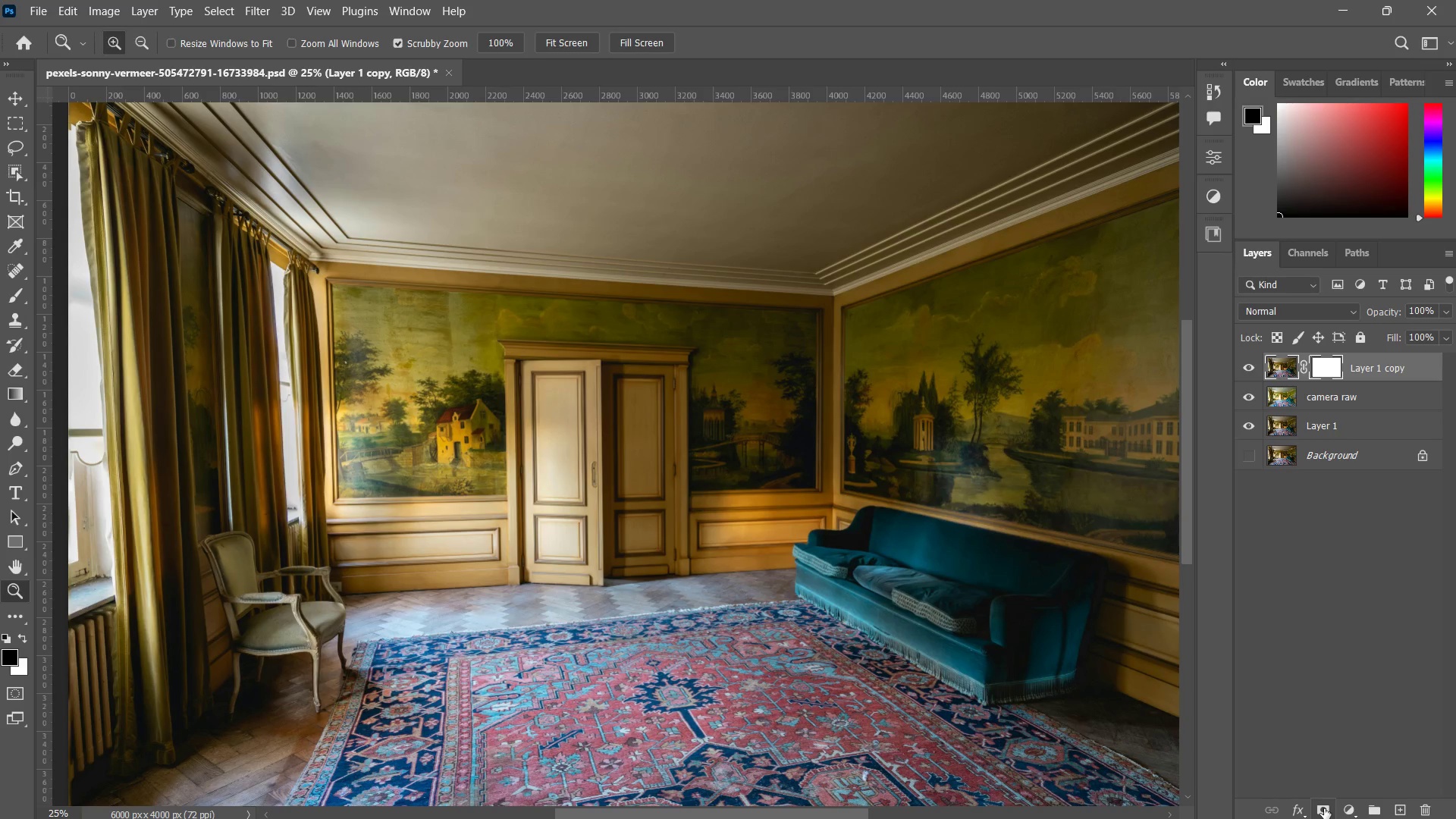 
key(Control+Z)
 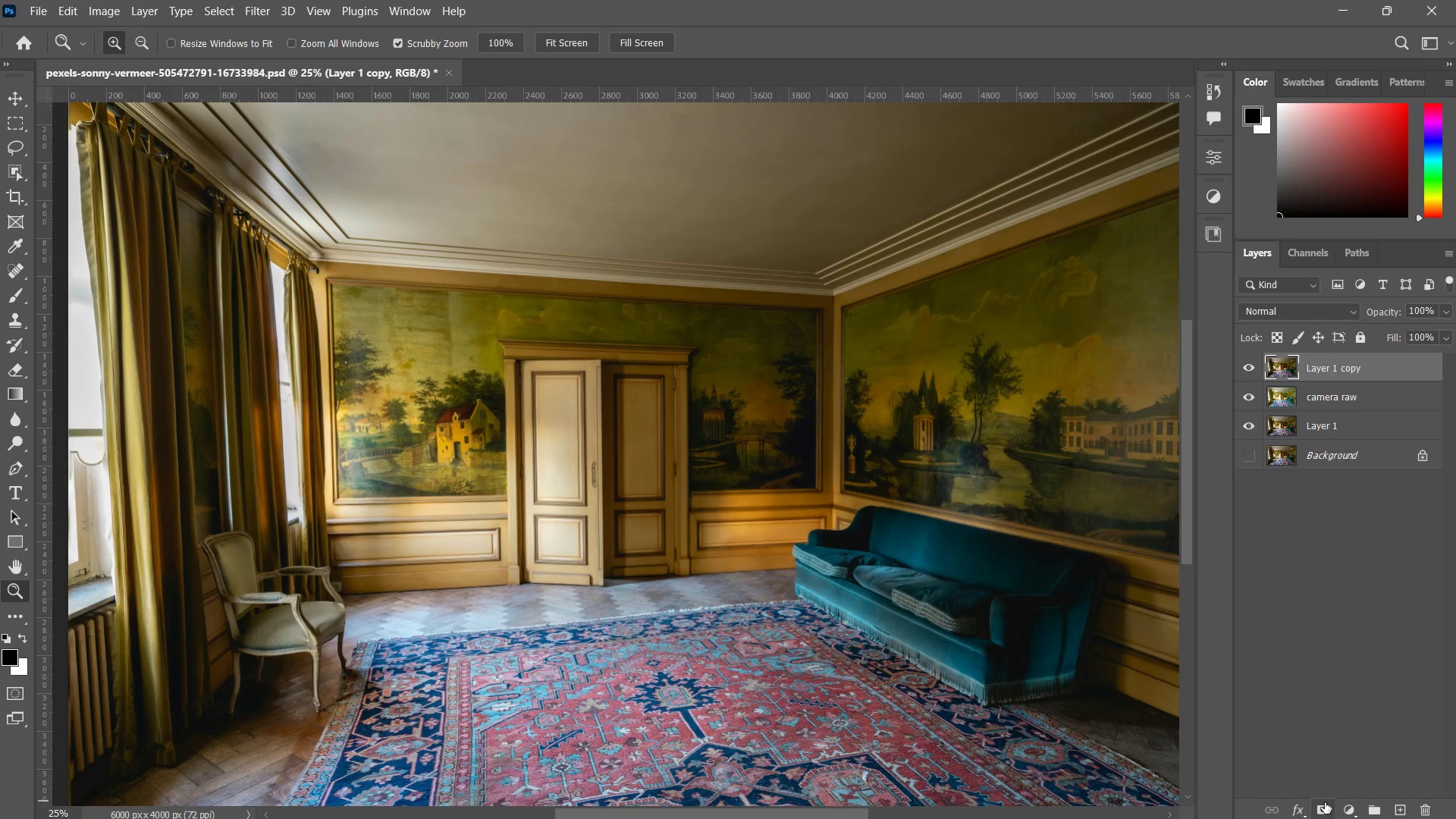 
hold_key(key=AltLeft, duration=0.86)
 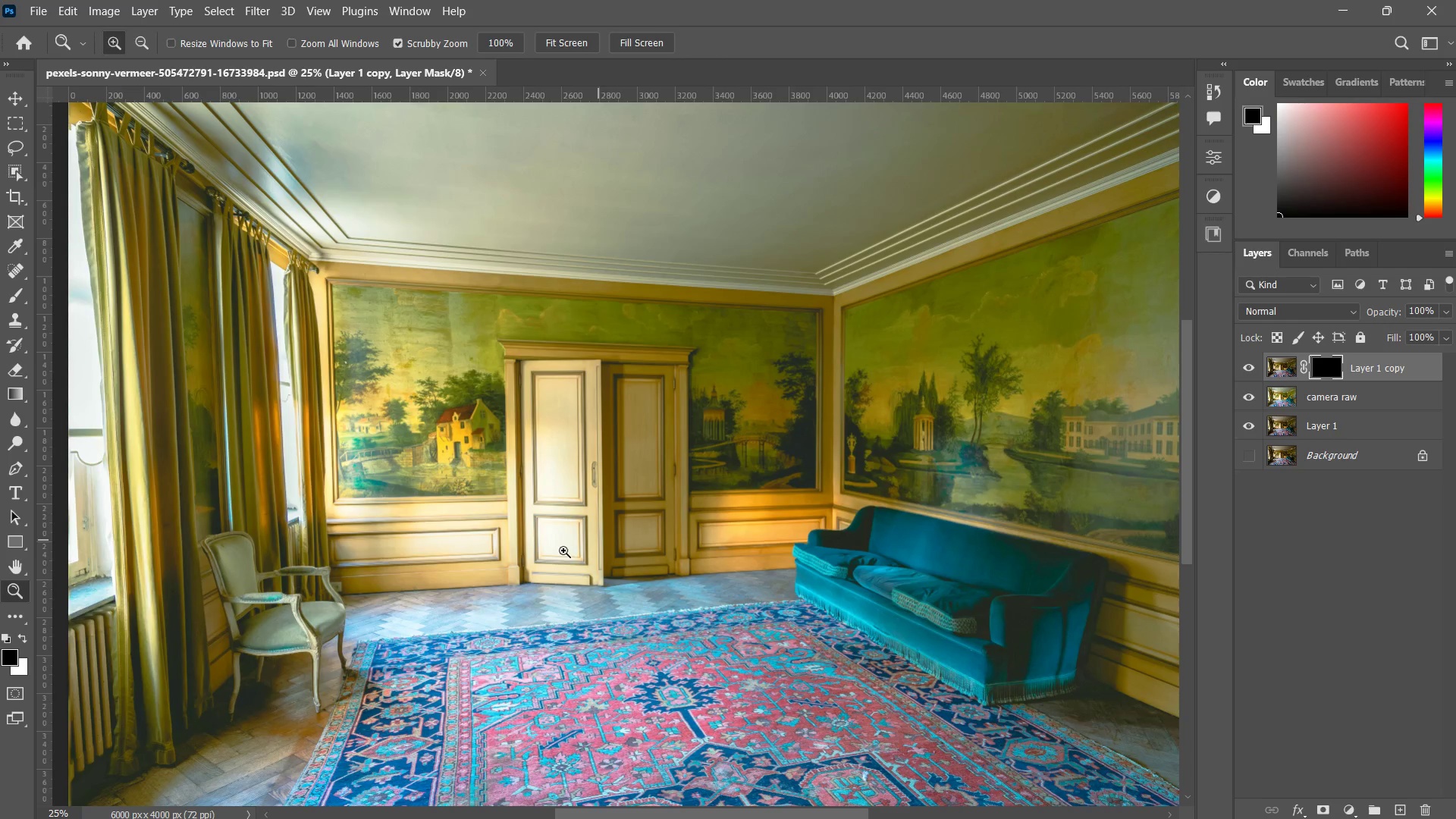 
type(zzz zbx)
 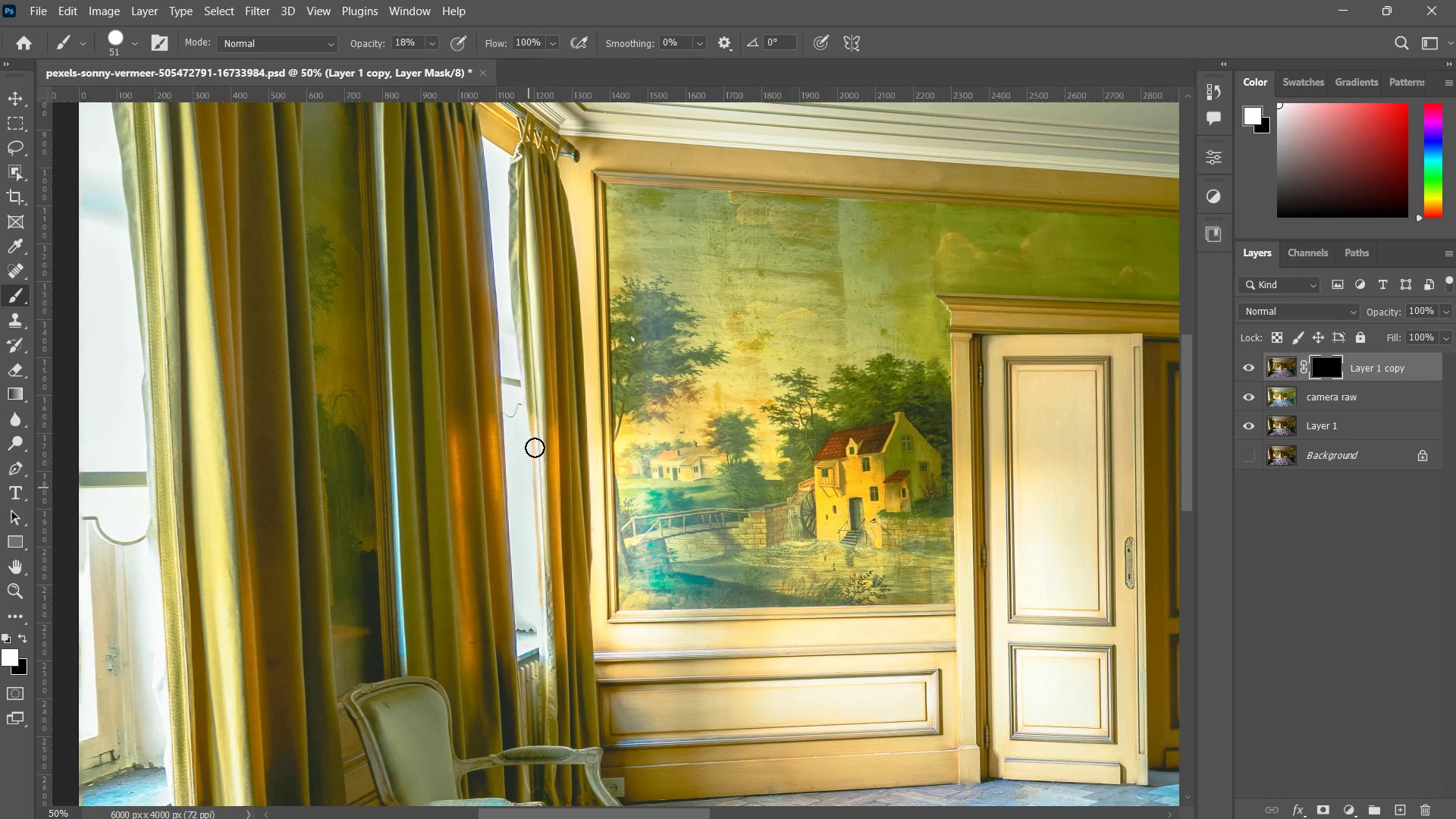 
left_click_drag(start_coordinate=[275, 420], to_coordinate=[303, 390])
 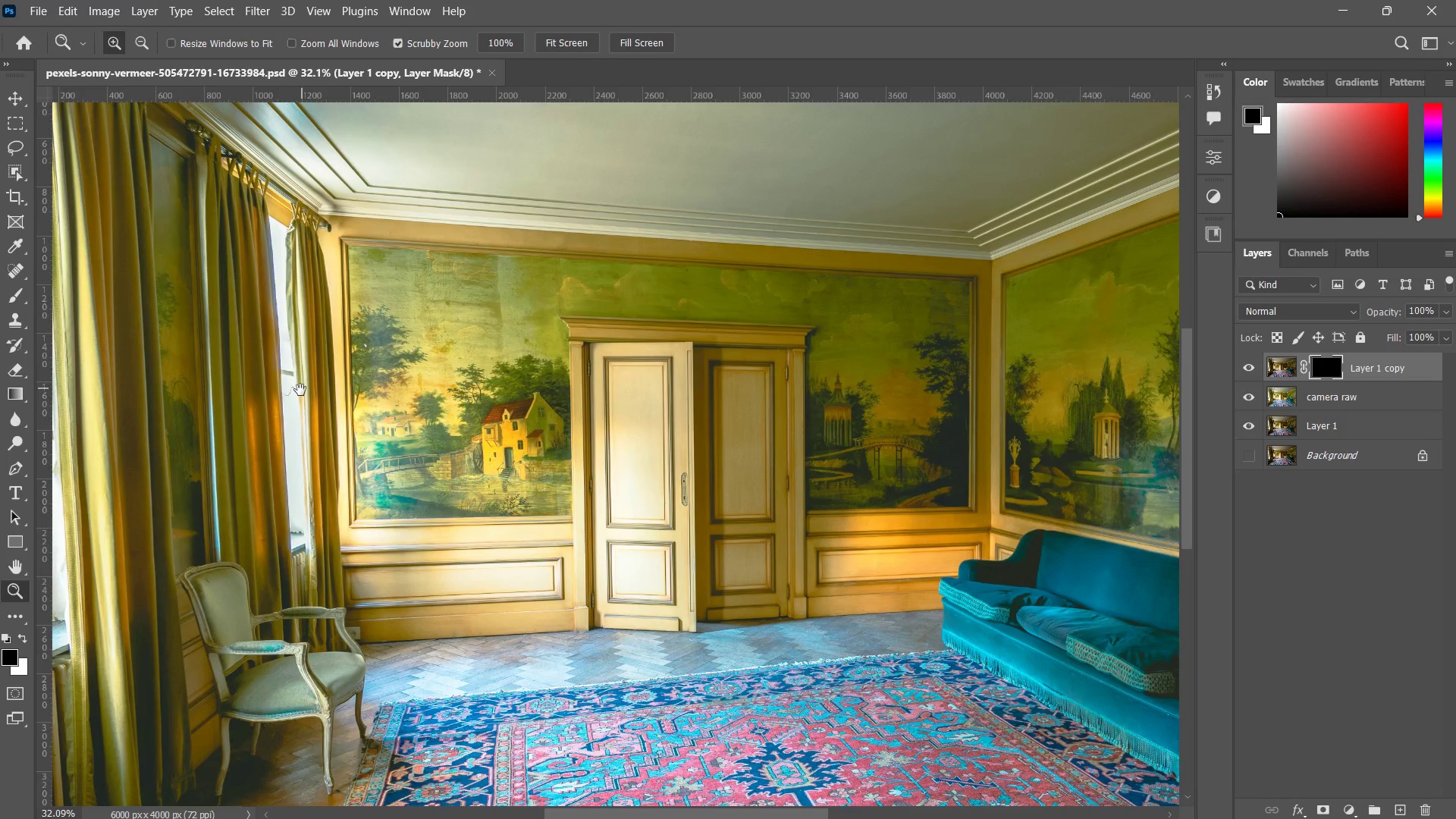 
left_click_drag(start_coordinate=[324, 389], to_coordinate=[392, 374])
 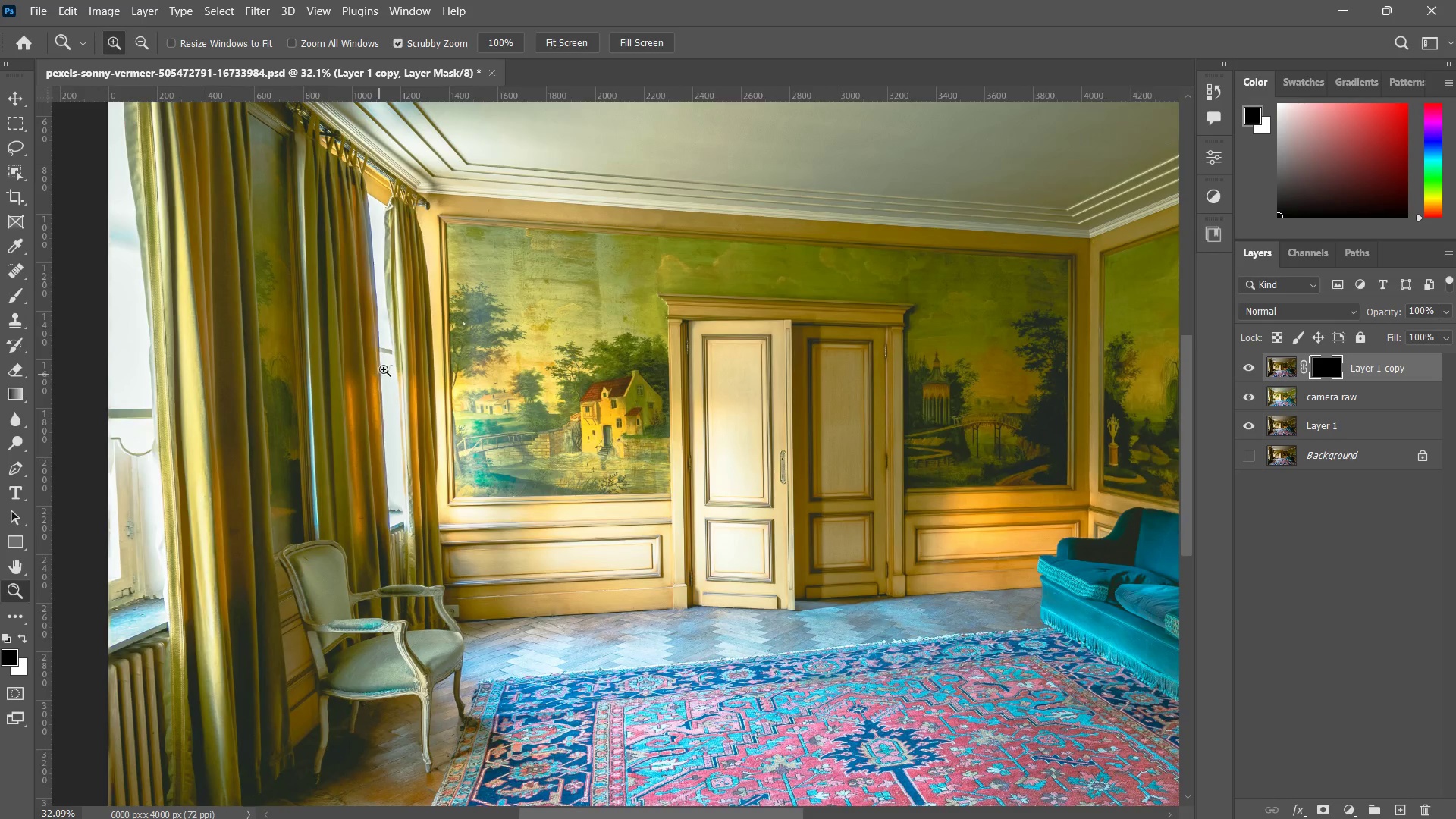 
left_click_drag(start_coordinate=[378, 378], to_coordinate=[407, 344])
 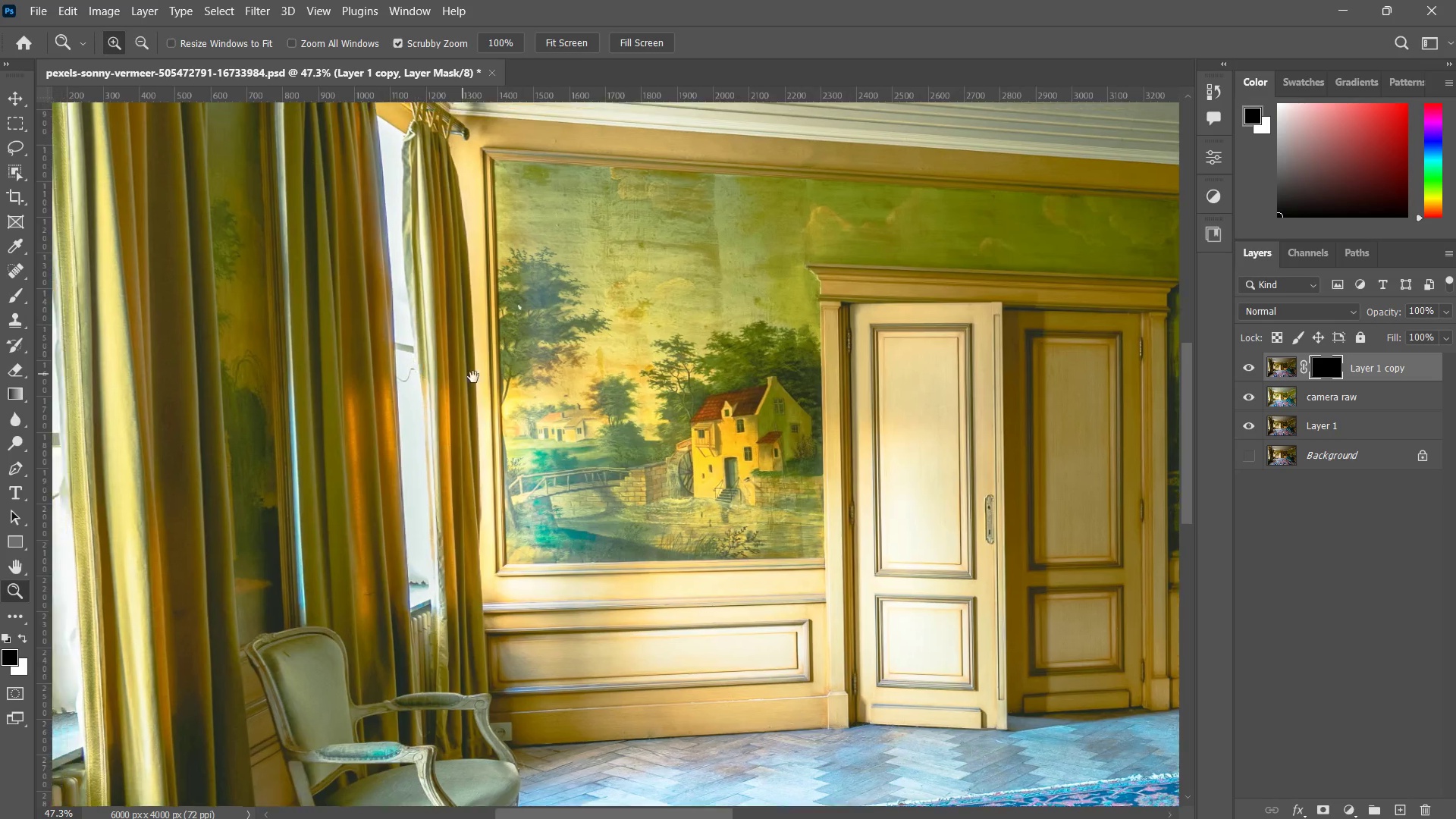 
left_click_drag(start_coordinate=[403, 353], to_coordinate=[489, 384])
 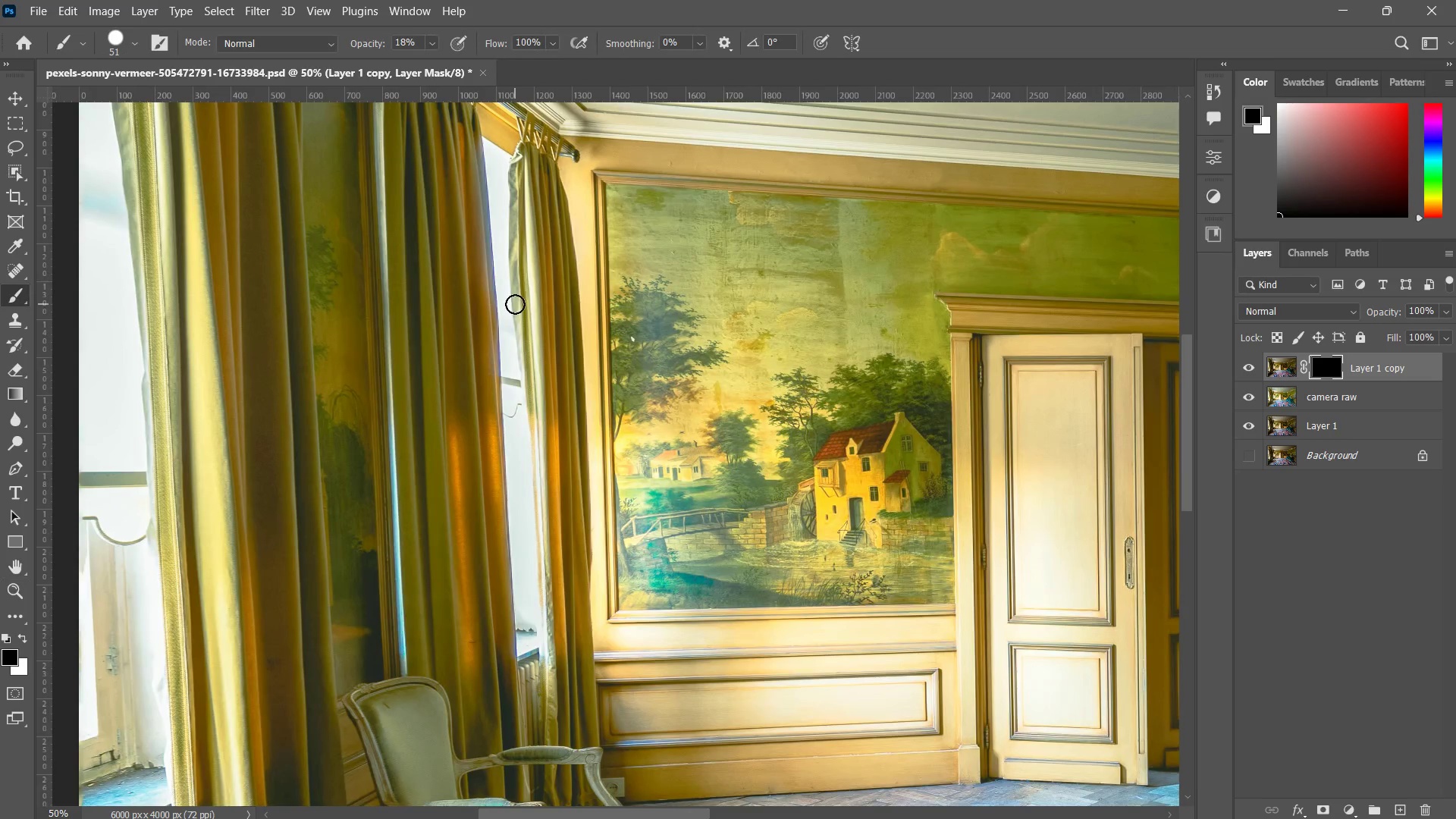 
left_click_drag(start_coordinate=[514, 292], to_coordinate=[540, 453])
 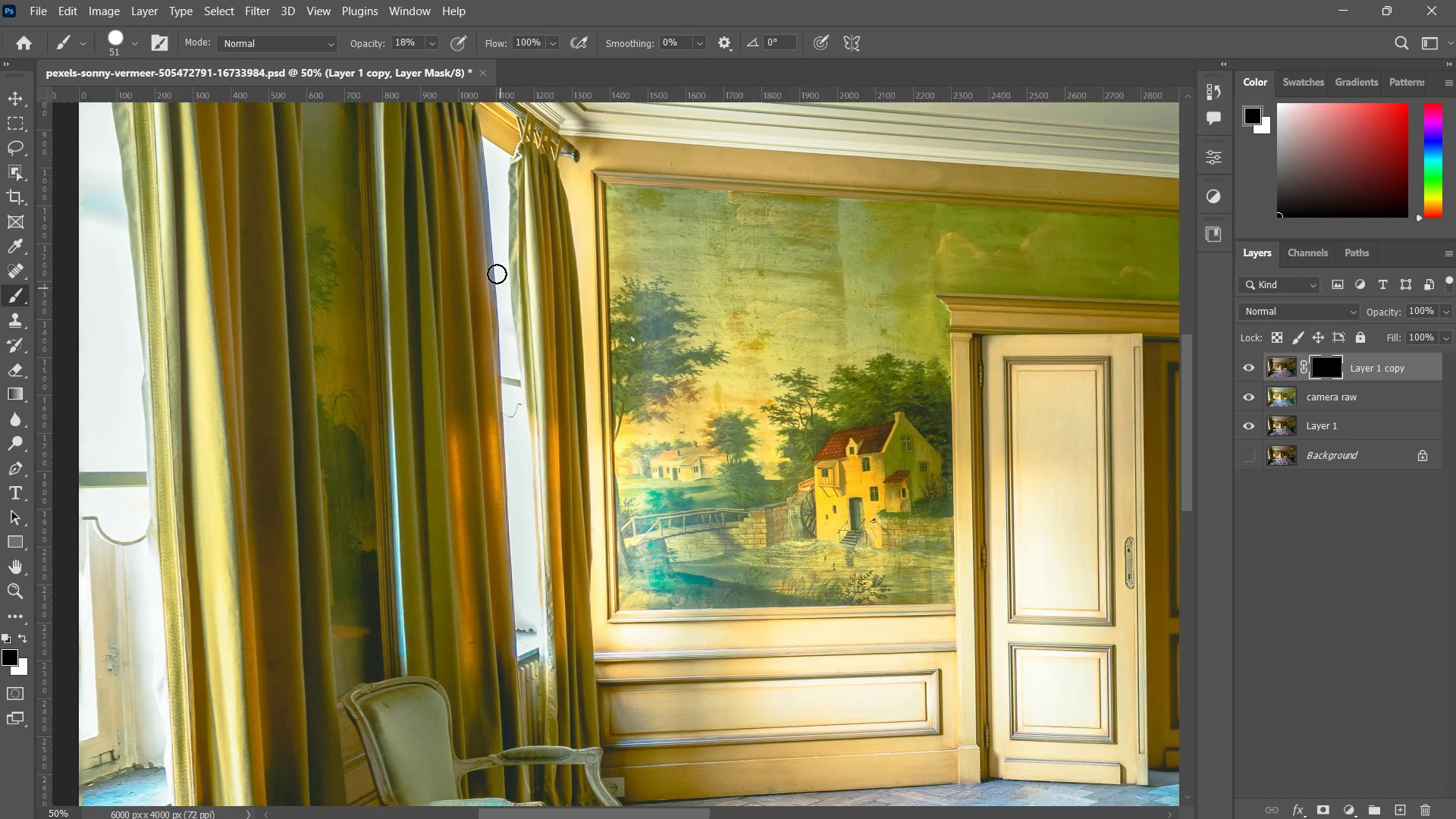 
left_click_drag(start_coordinate=[493, 267], to_coordinate=[536, 457])
 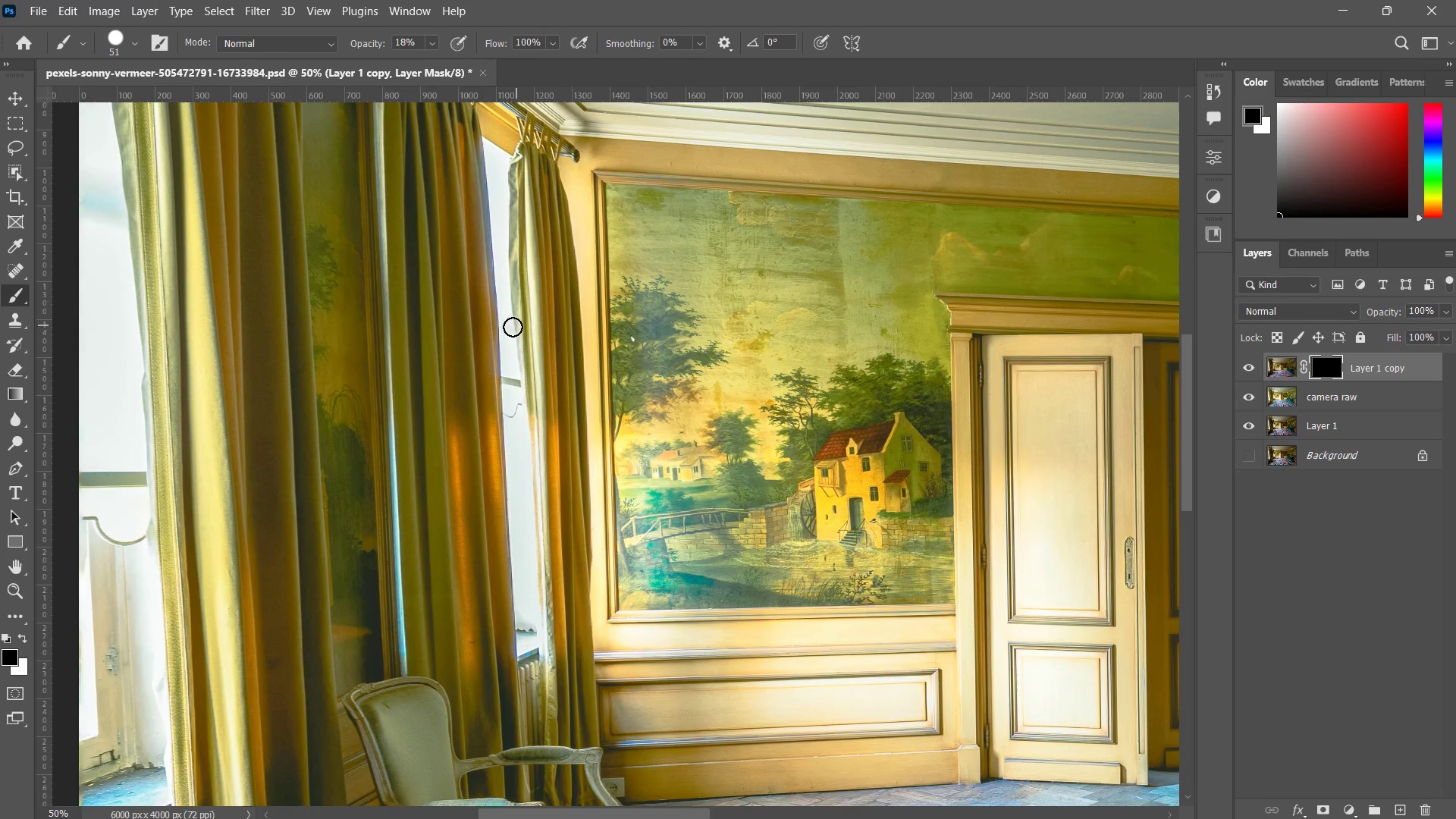 
left_click_drag(start_coordinate=[513, 327], to_coordinate=[504, 435])
 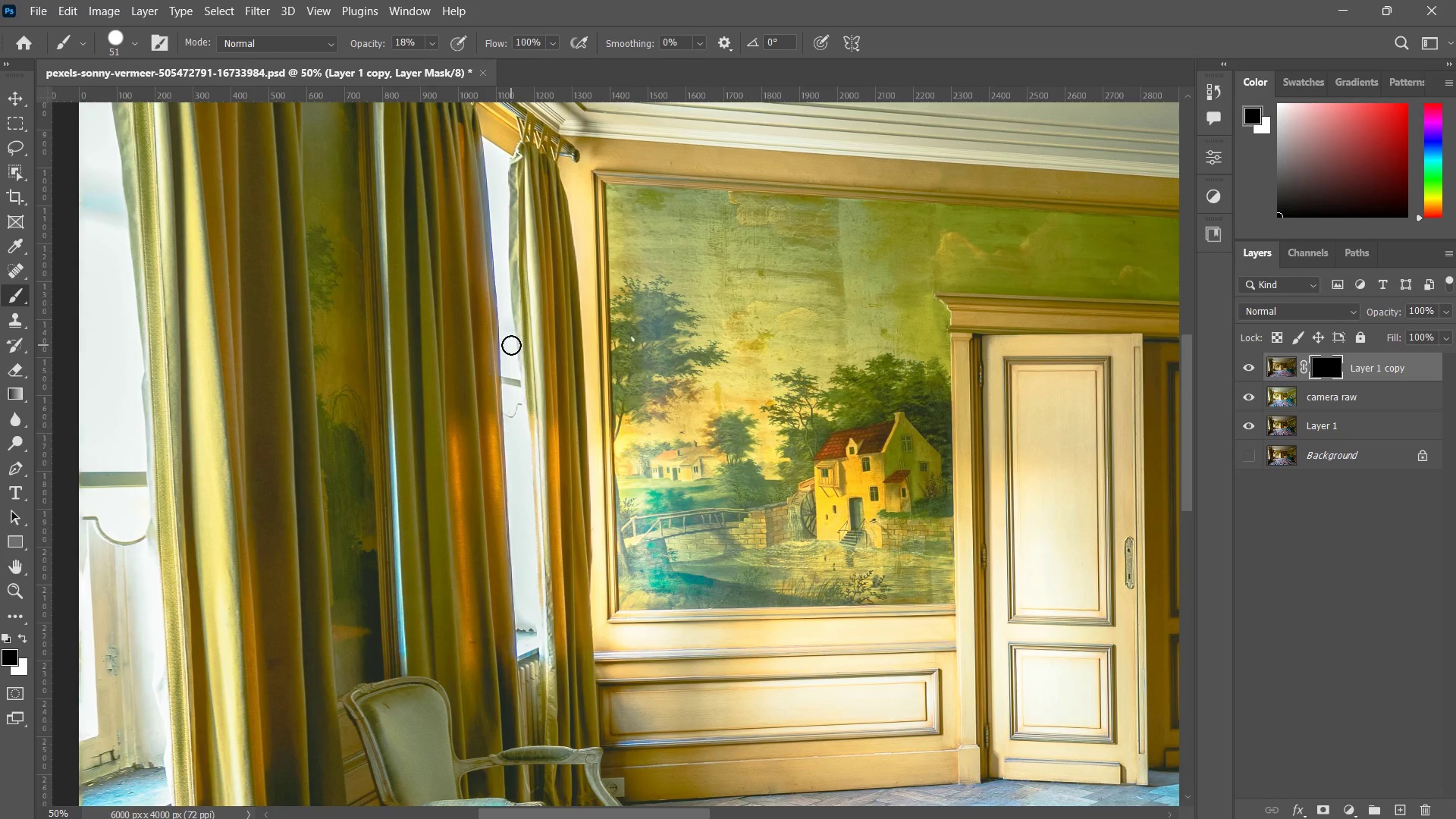 
left_click_drag(start_coordinate=[511, 345], to_coordinate=[512, 428])
 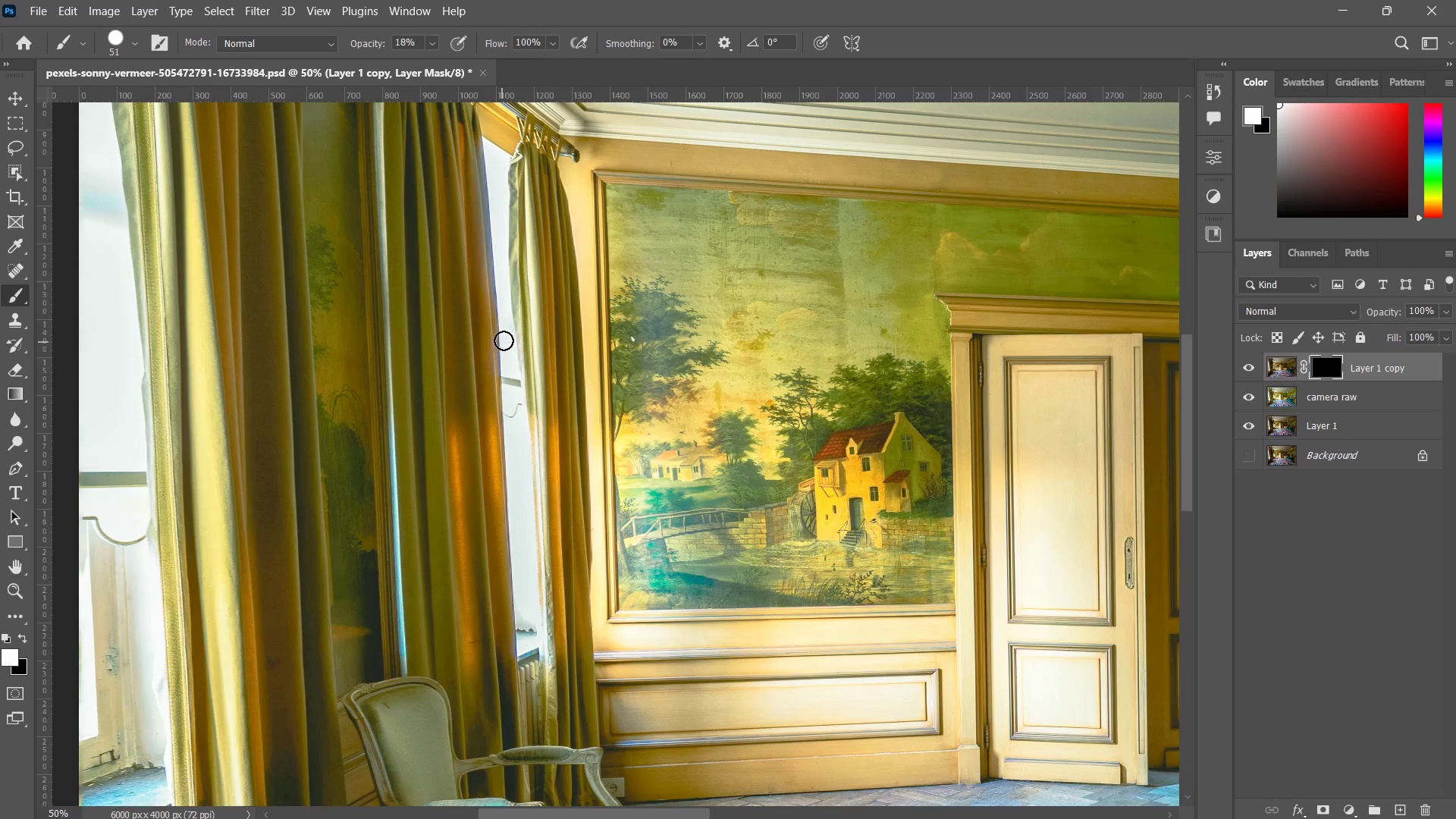 
left_click_drag(start_coordinate=[510, 338], to_coordinate=[530, 488])
 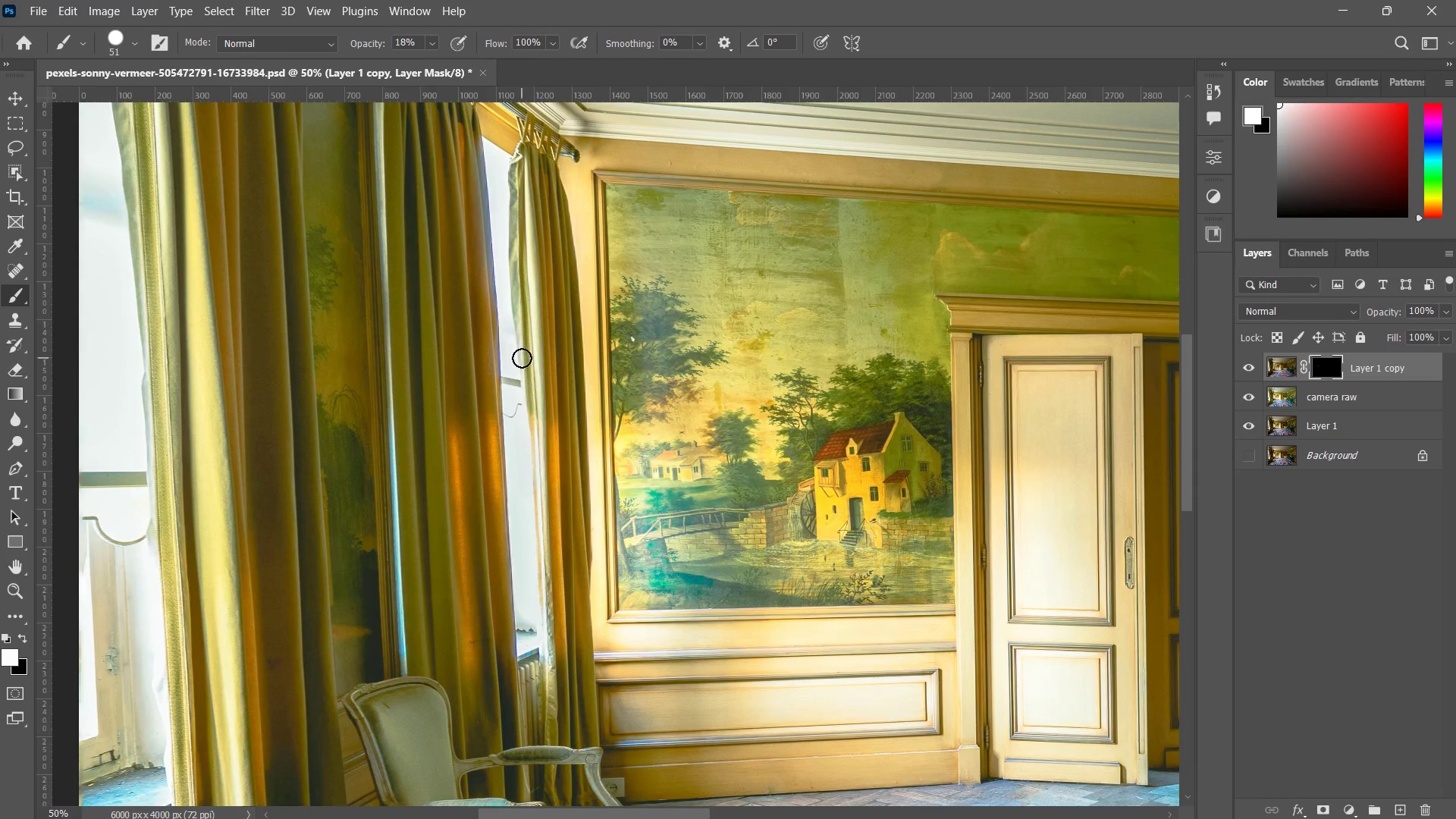 
left_click_drag(start_coordinate=[521, 359], to_coordinate=[530, 527])
 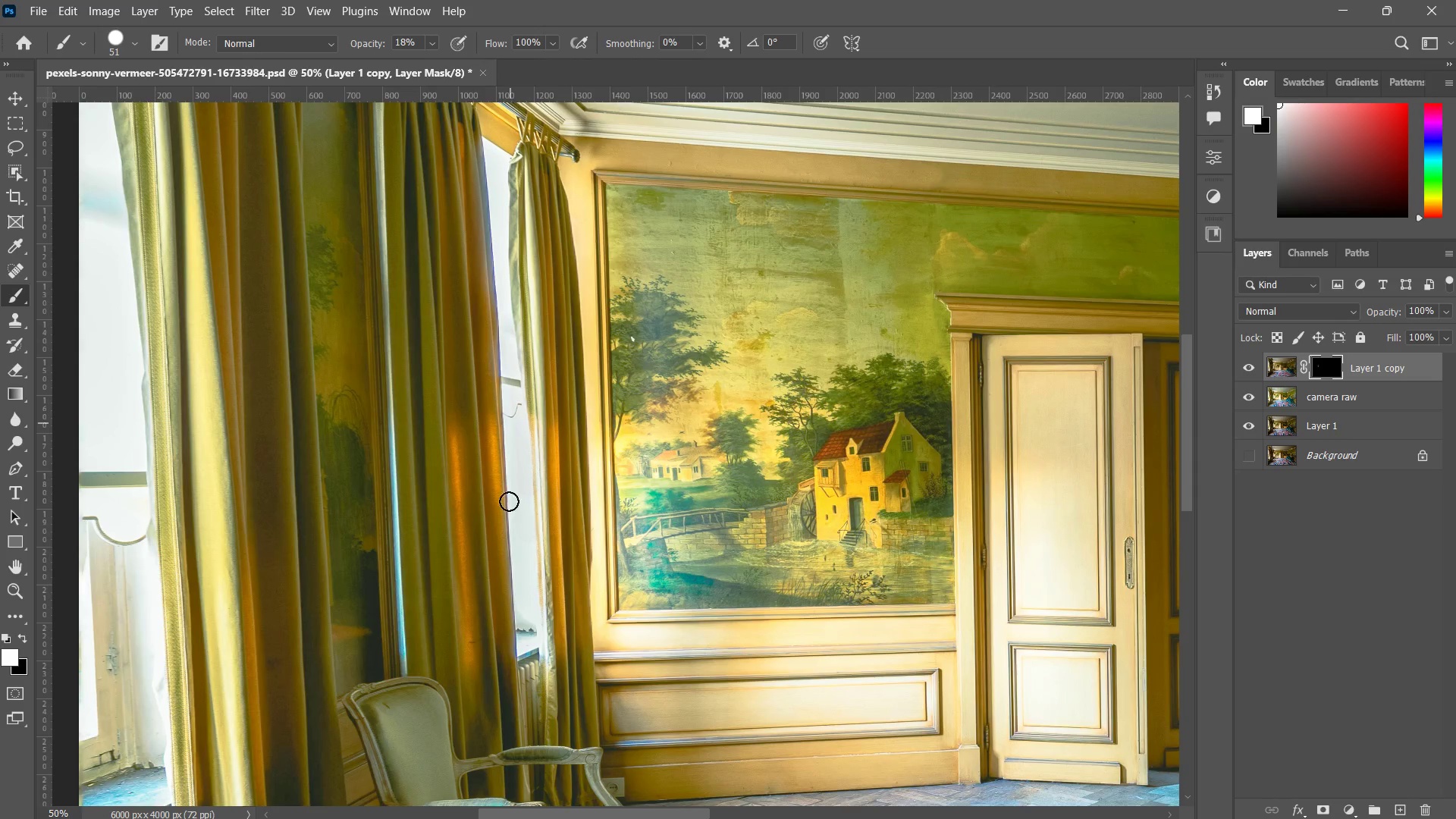 
left_click_drag(start_coordinate=[510, 423], to_coordinate=[512, 546])
 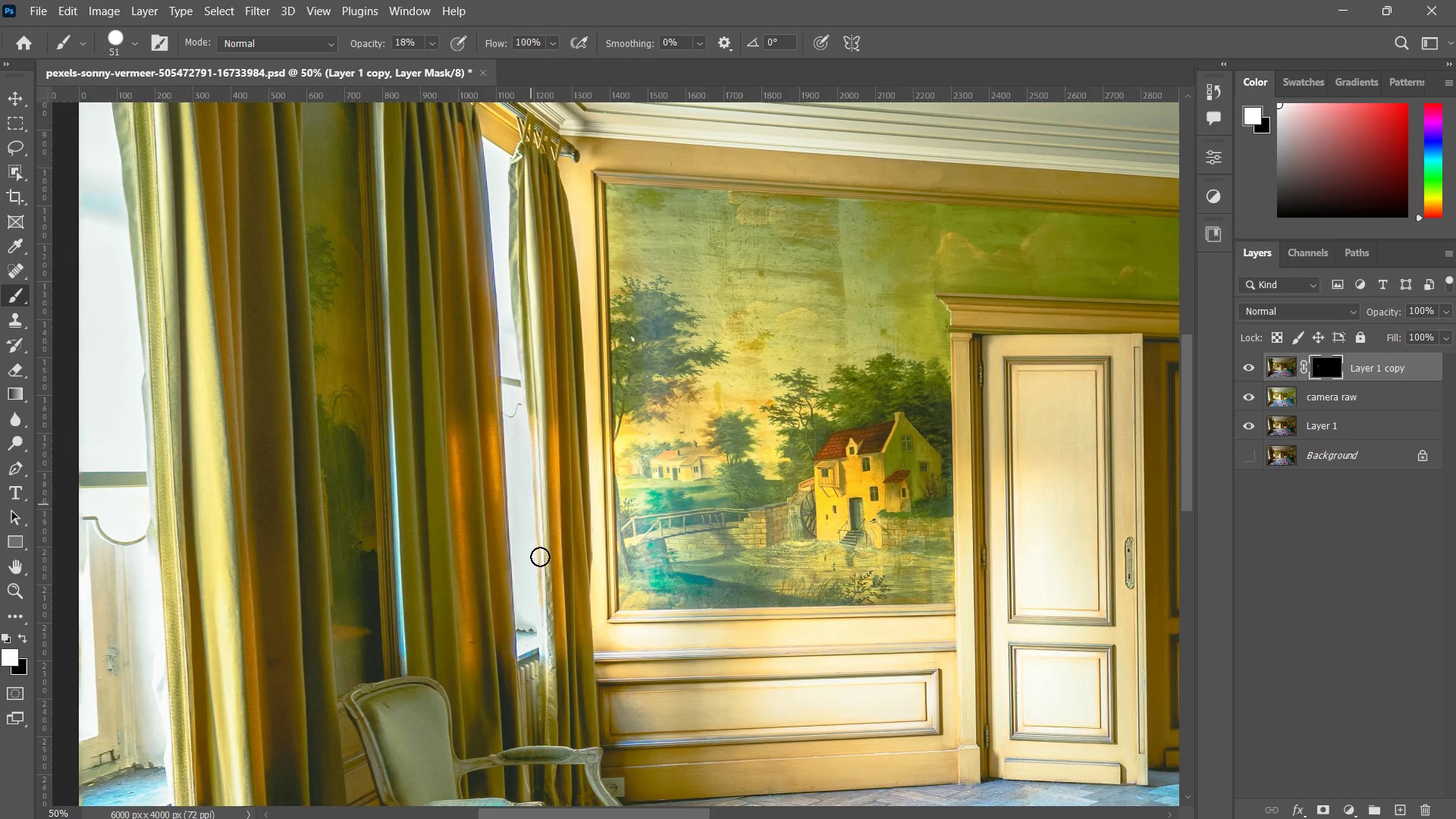 
left_click_drag(start_coordinate=[513, 428], to_coordinate=[536, 584])
 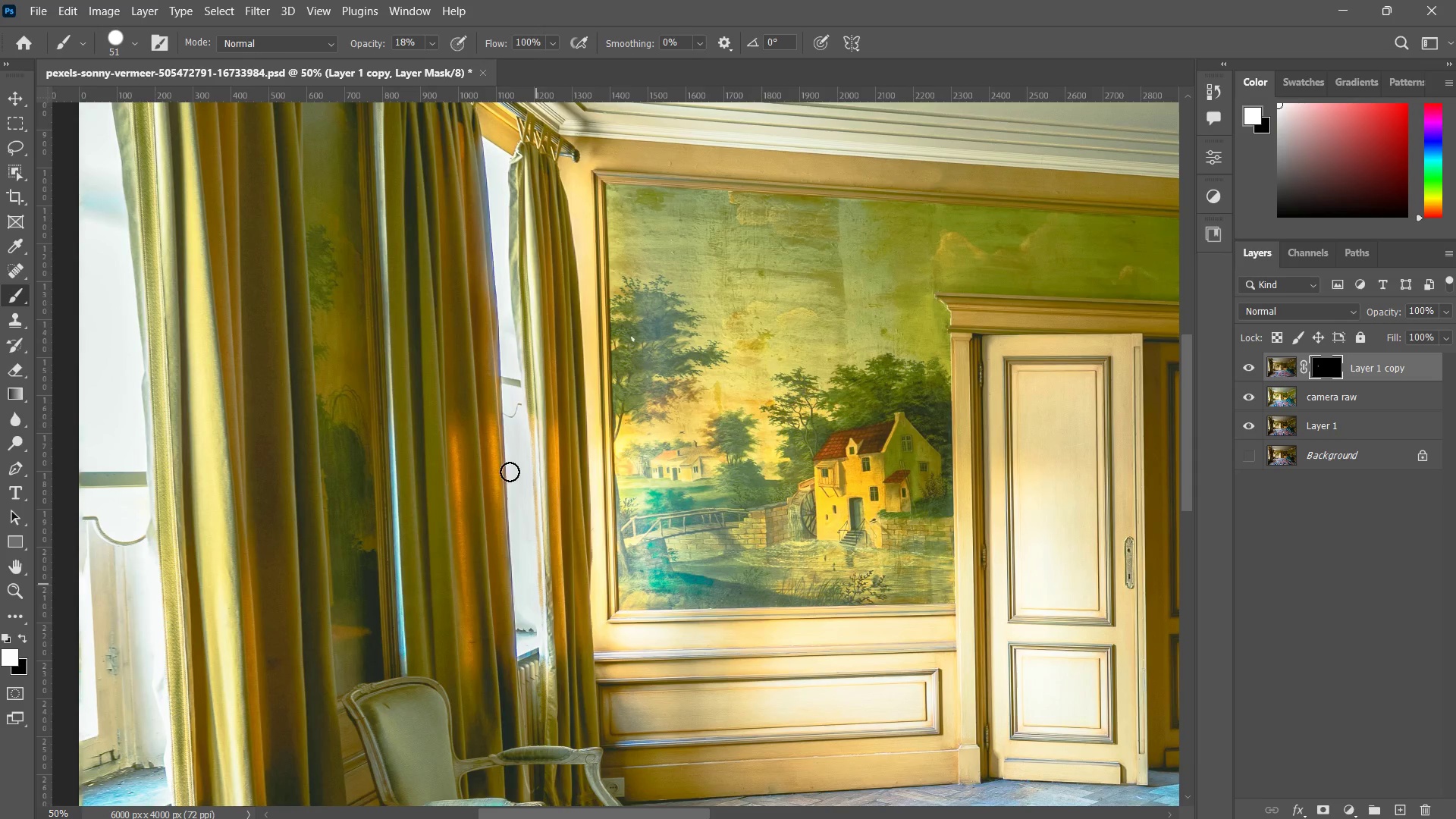 
left_click_drag(start_coordinate=[510, 472], to_coordinate=[509, 538])
 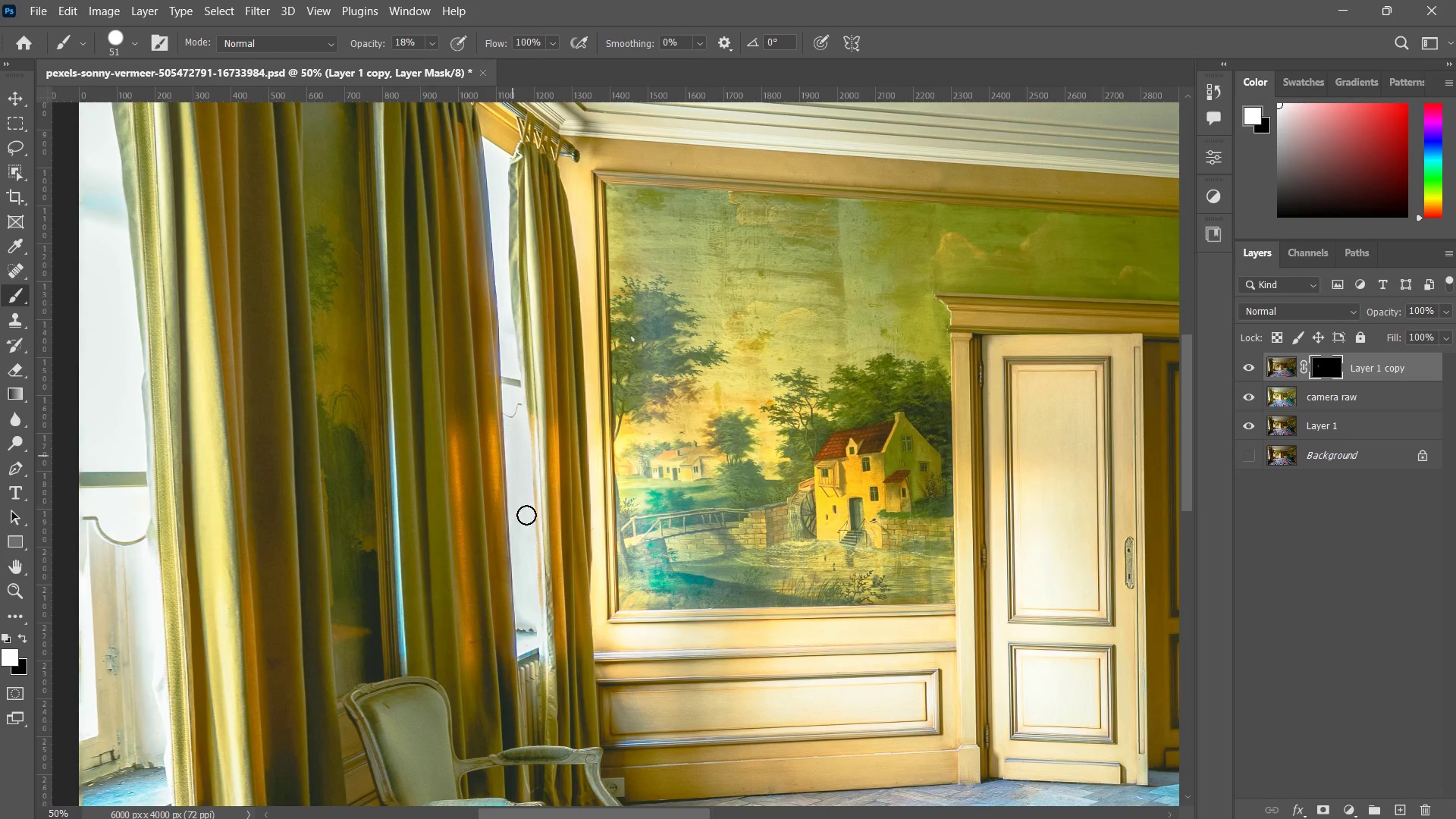 
left_click_drag(start_coordinate=[510, 437], to_coordinate=[537, 550])
 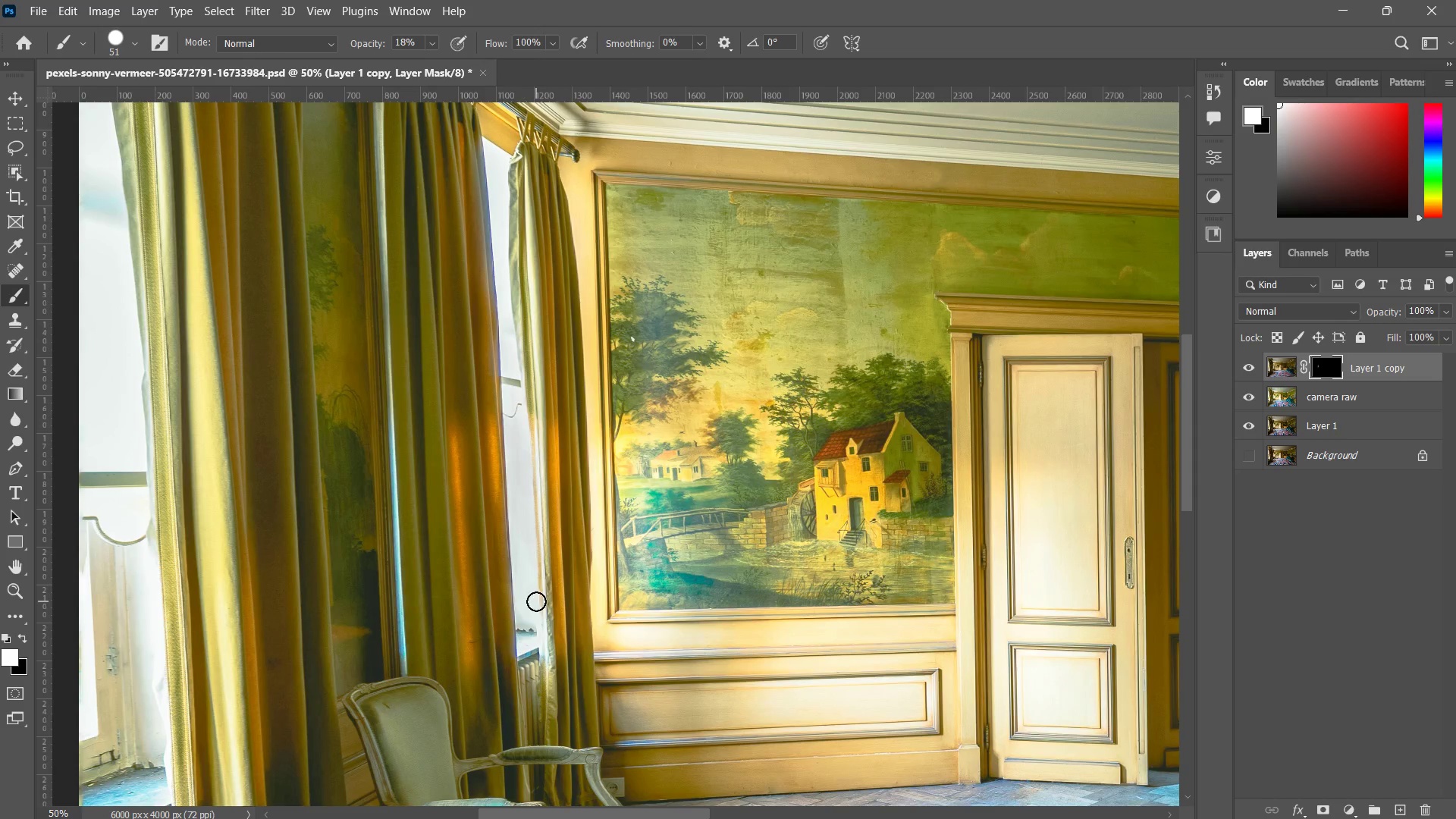 
left_click_drag(start_coordinate=[525, 460], to_coordinate=[532, 586])
 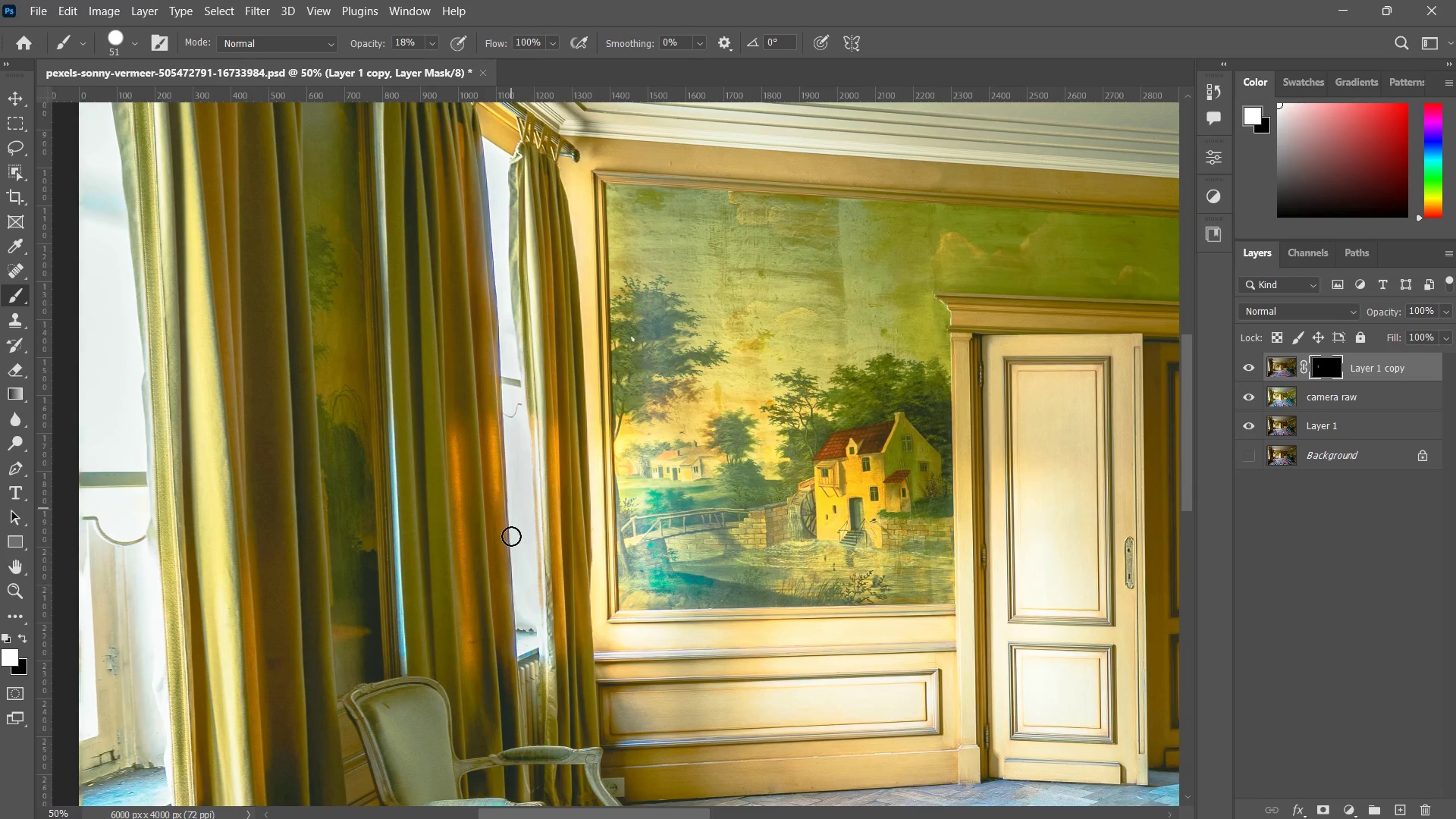 
left_click_drag(start_coordinate=[511, 500], to_coordinate=[503, 622])
 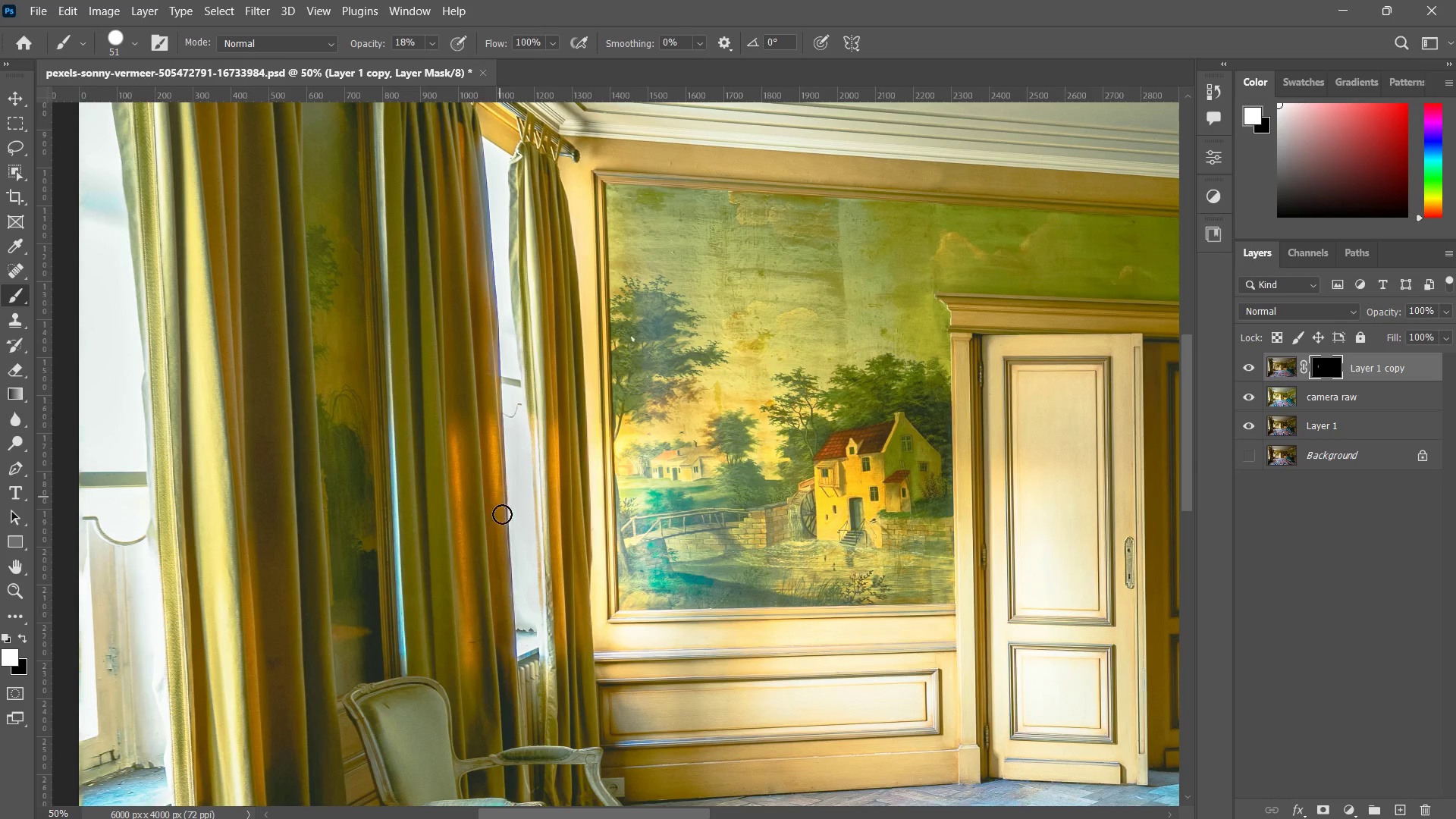 
left_click_drag(start_coordinate=[500, 497], to_coordinate=[523, 626])
 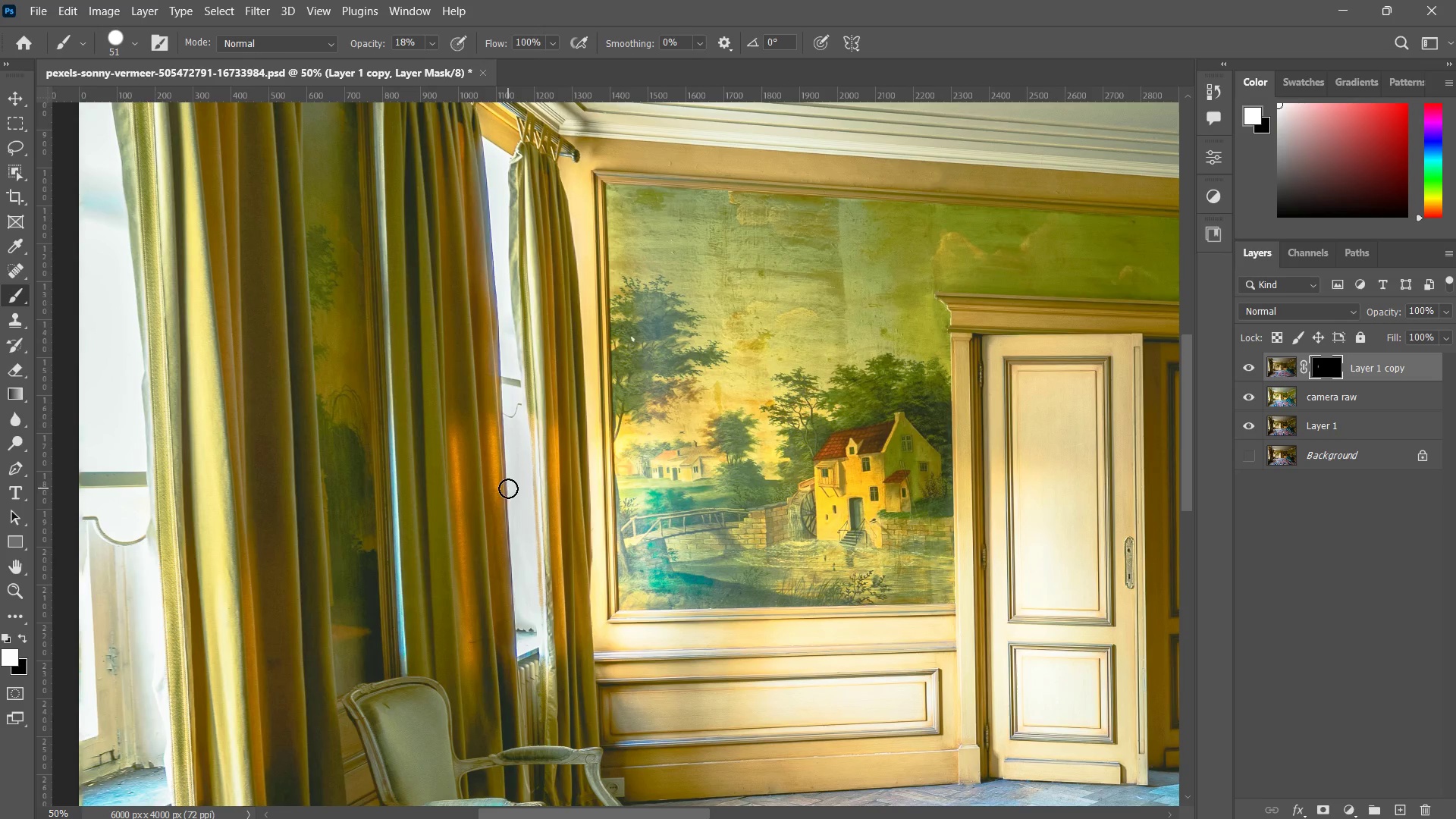 
left_click_drag(start_coordinate=[507, 491], to_coordinate=[507, 619])
 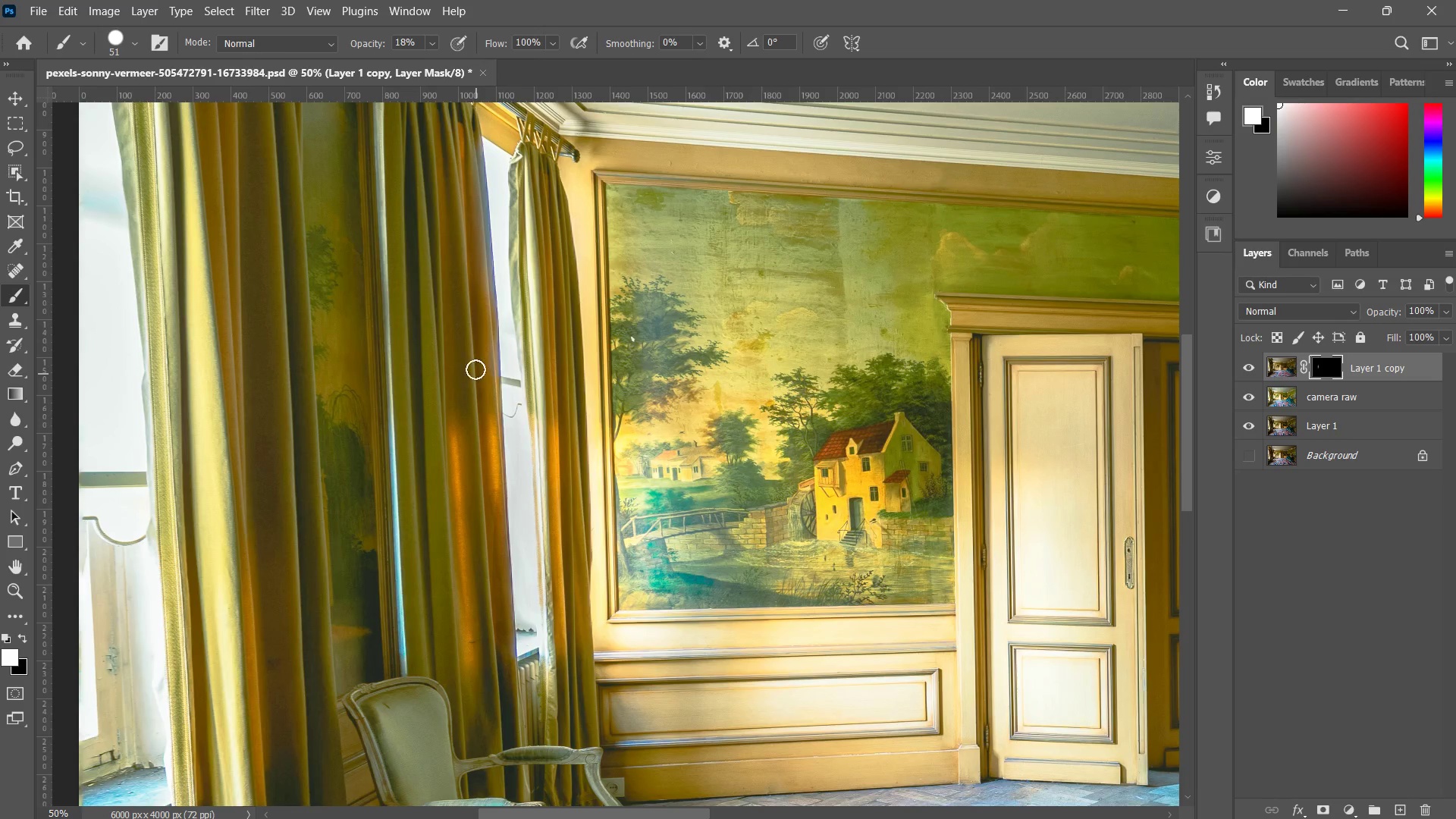 
key(Control+ControlLeft)
 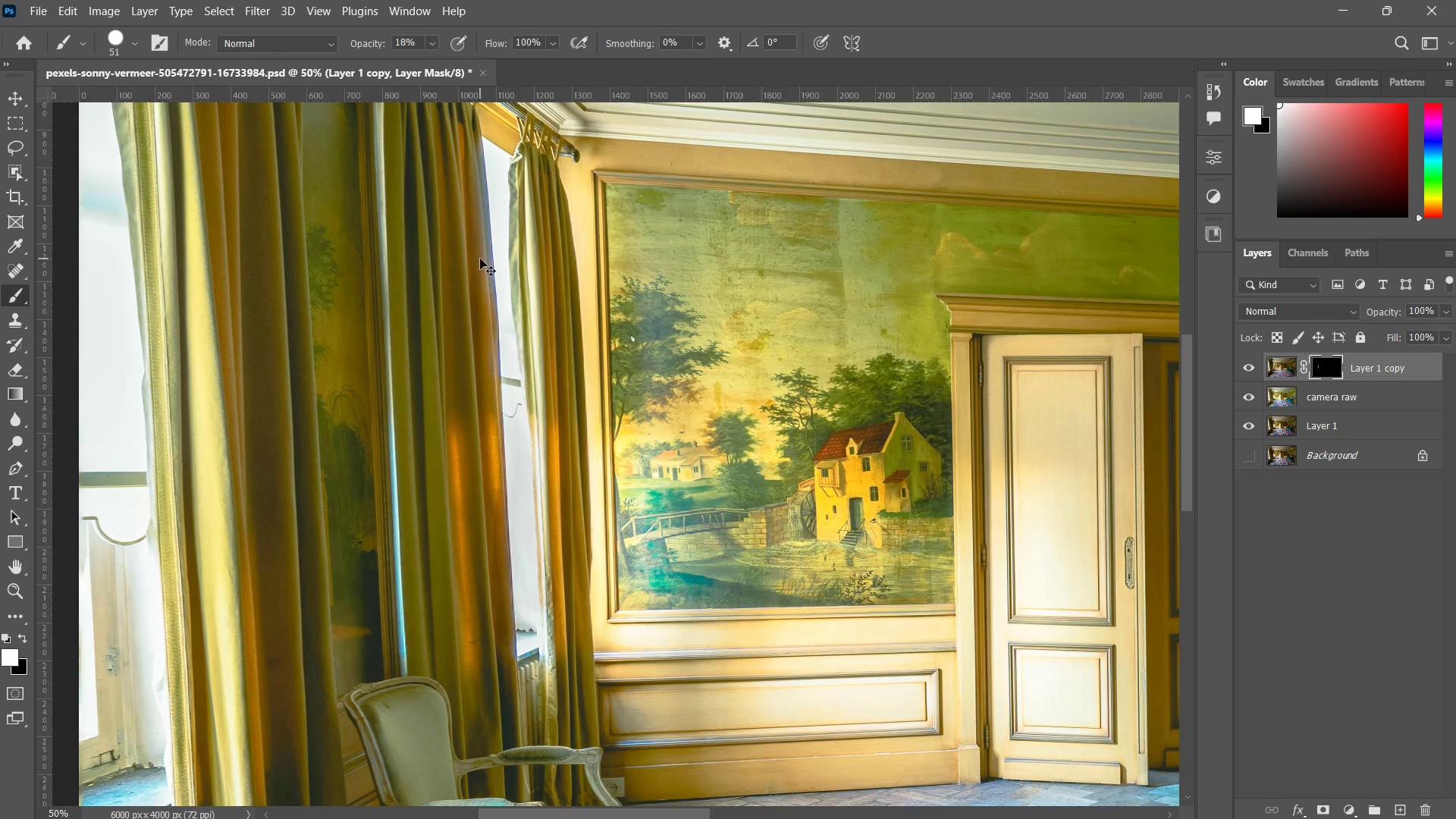 
key(Control+Z)
 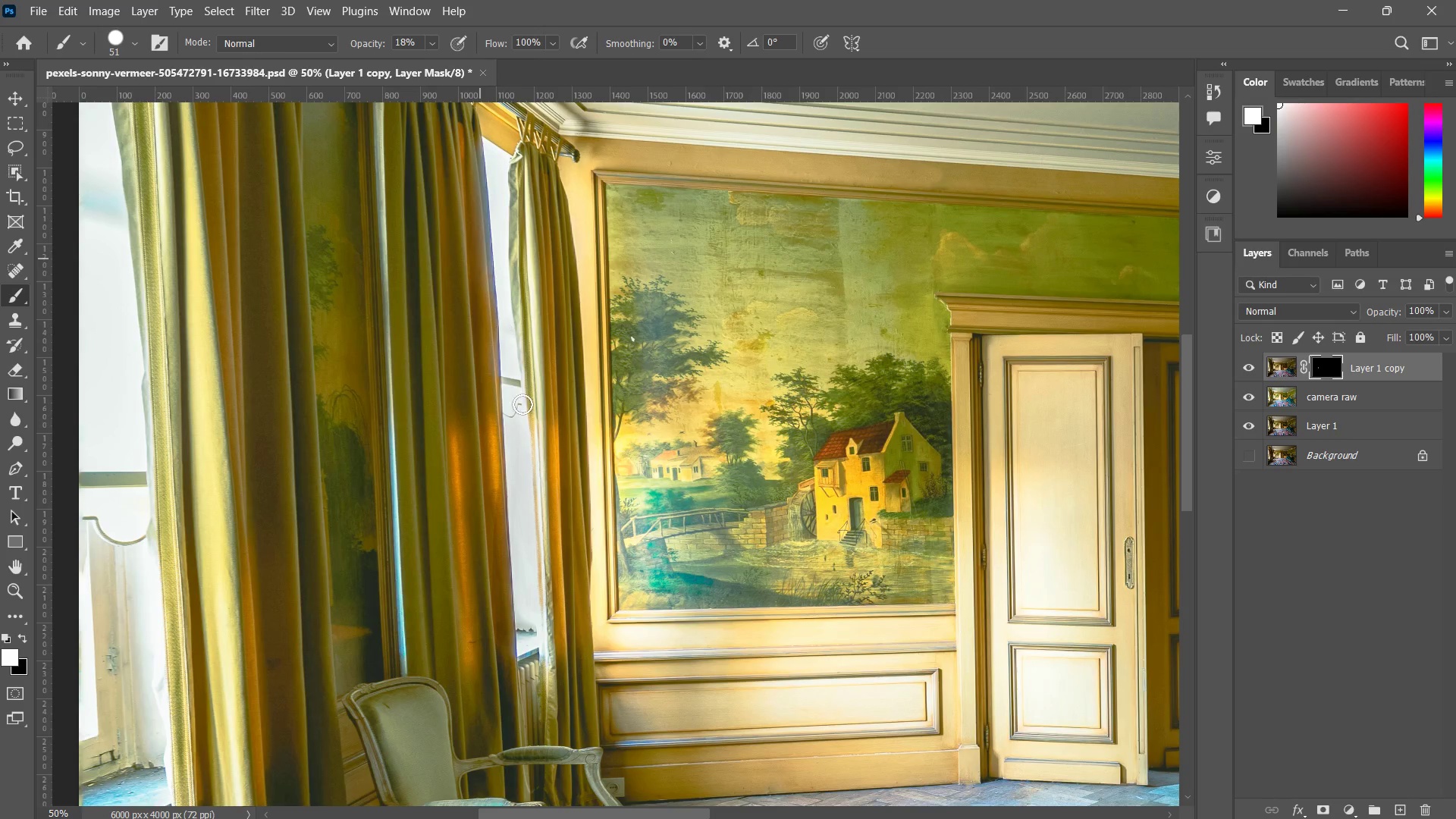 
key(Control+ControlLeft)
 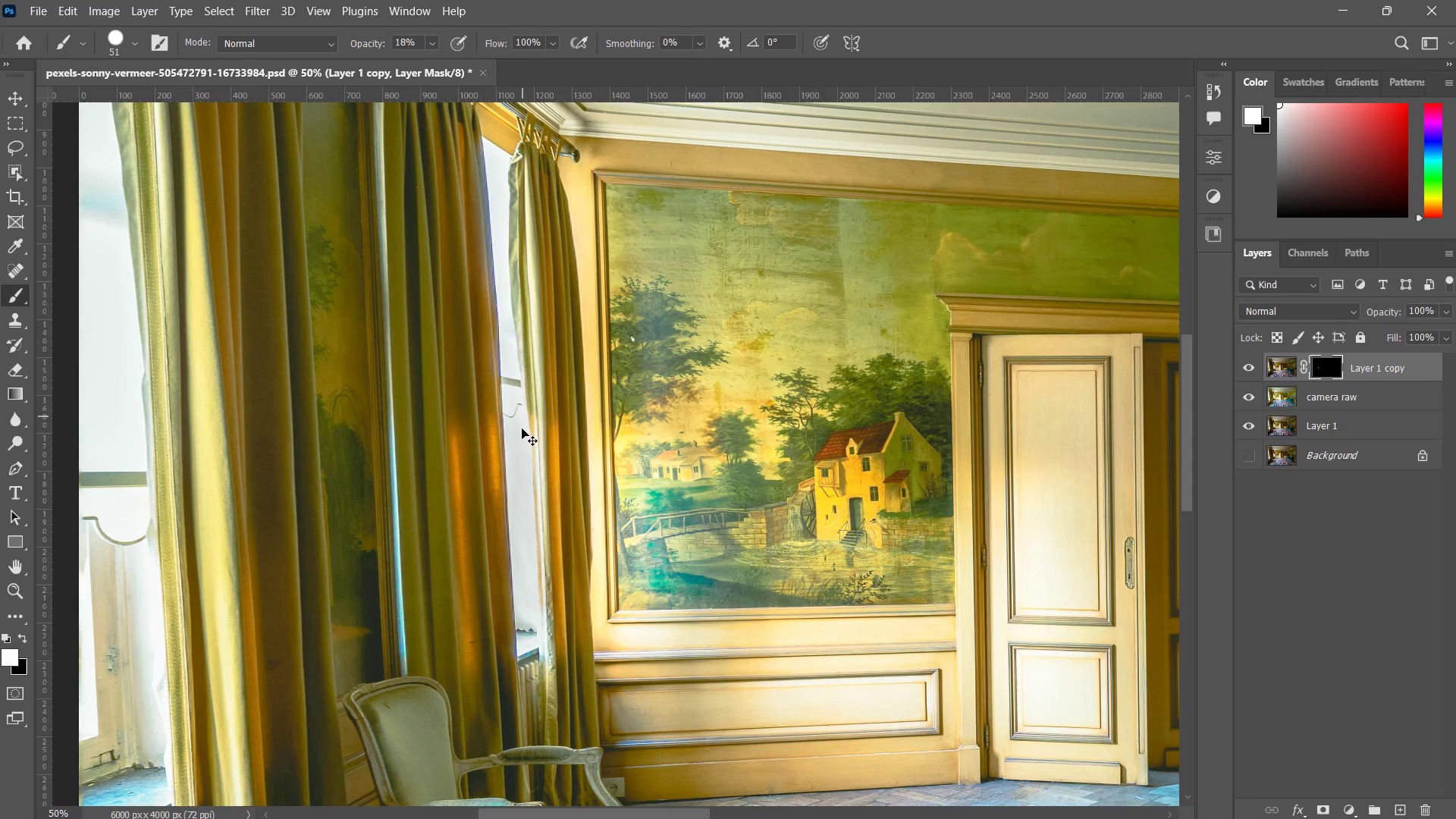 
key(Control+Z)
 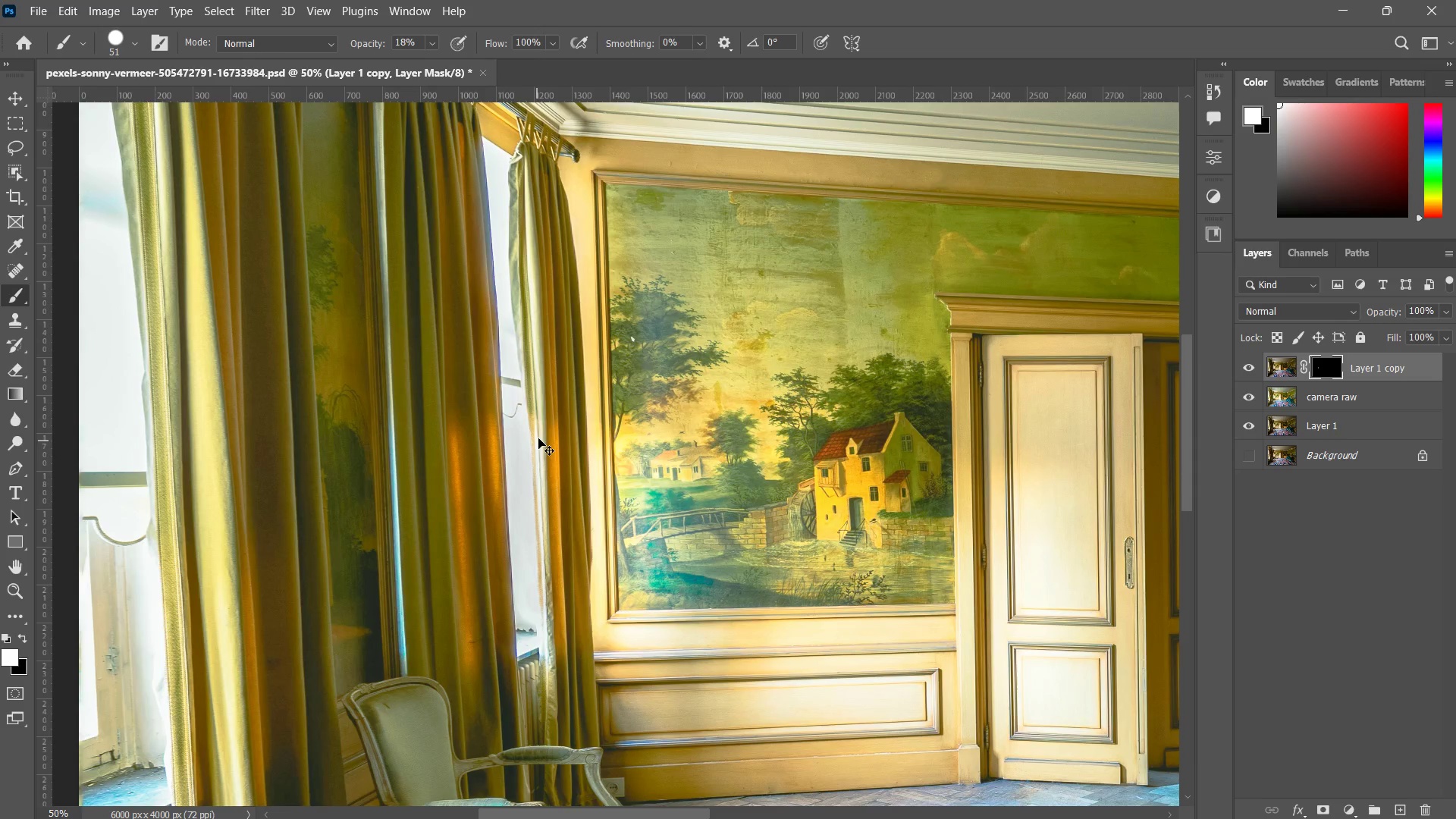 
key(Control+ControlLeft)
 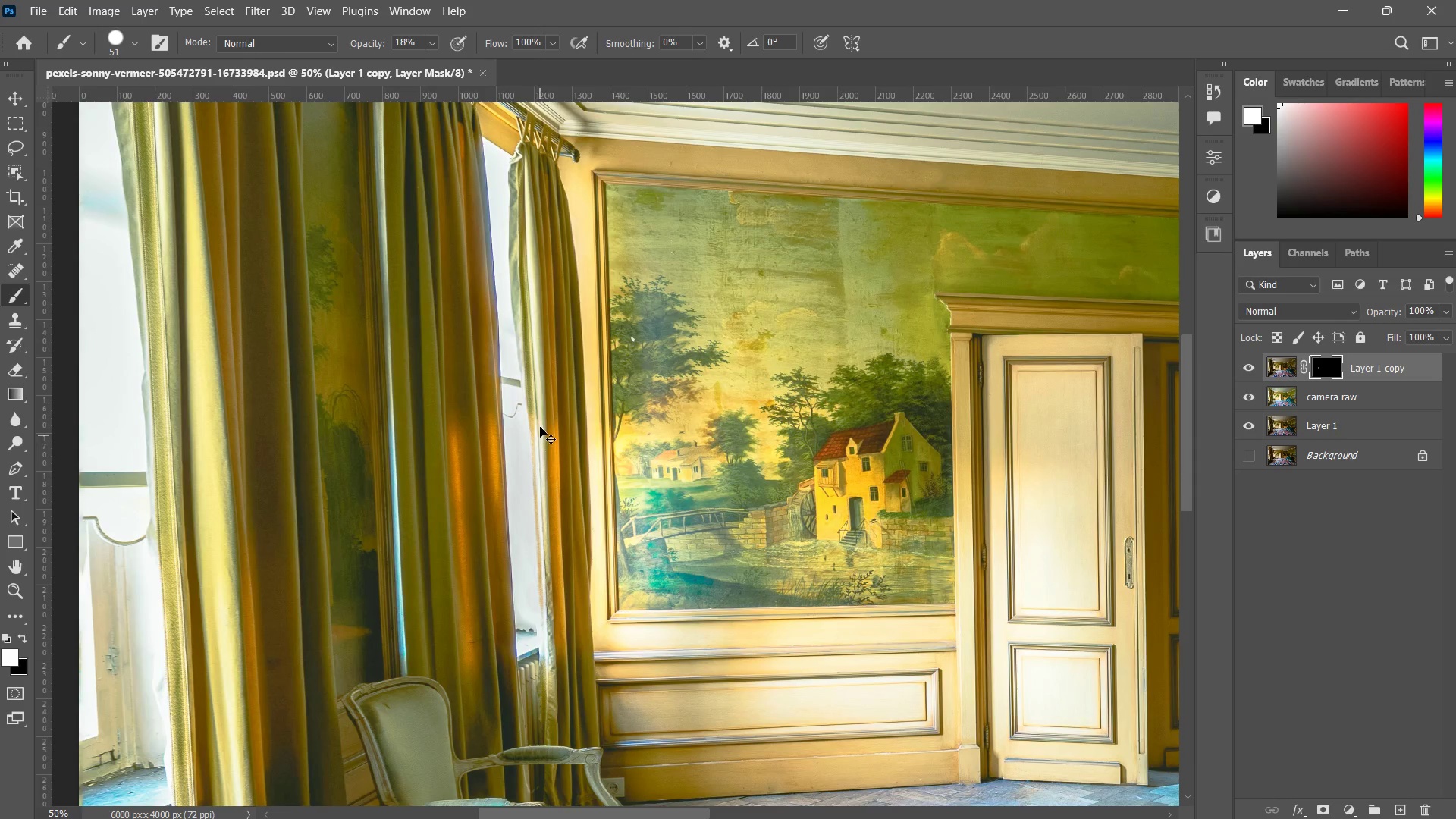 
key(Control+Z)
 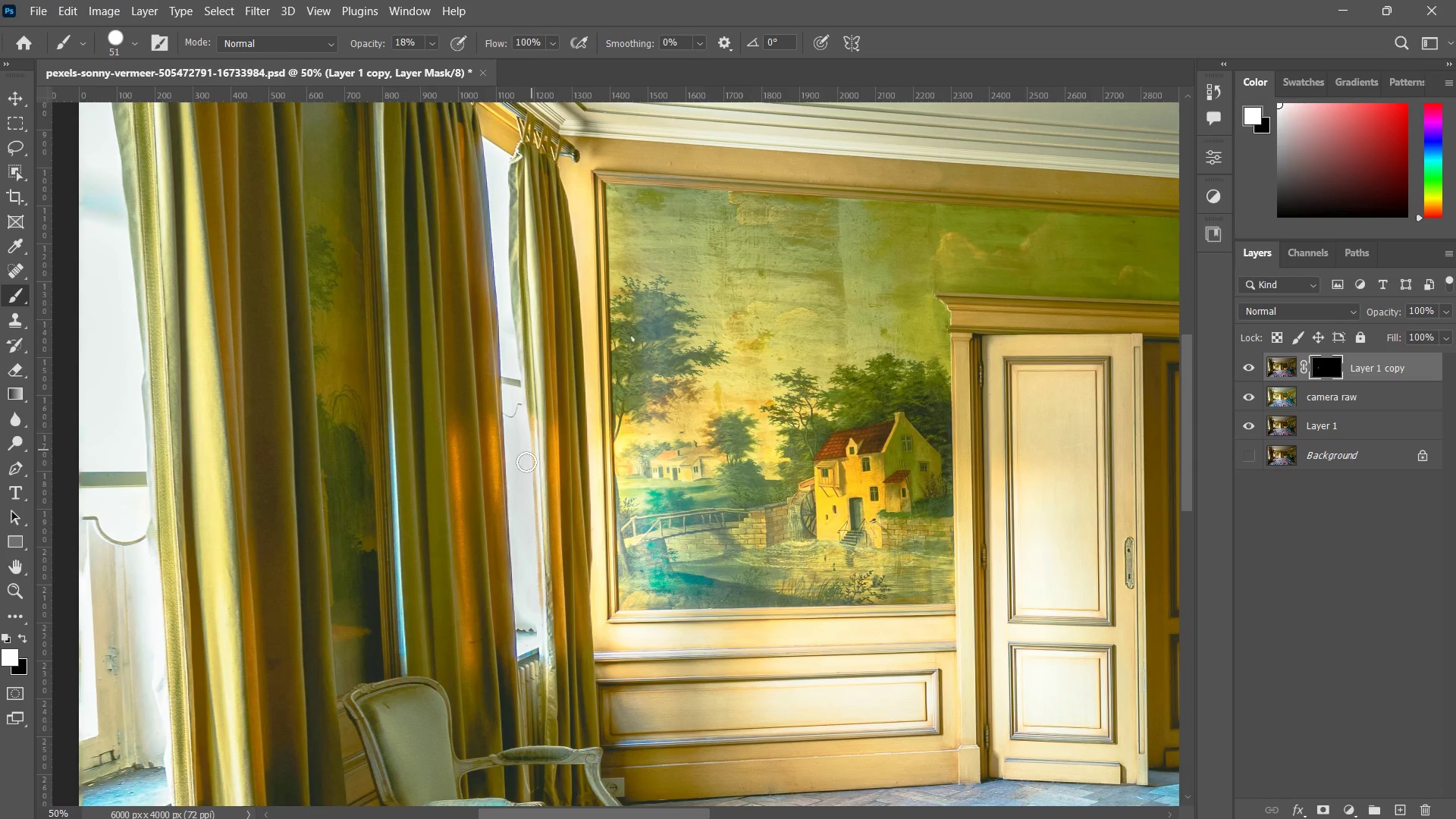 
key(Control+ControlLeft)
 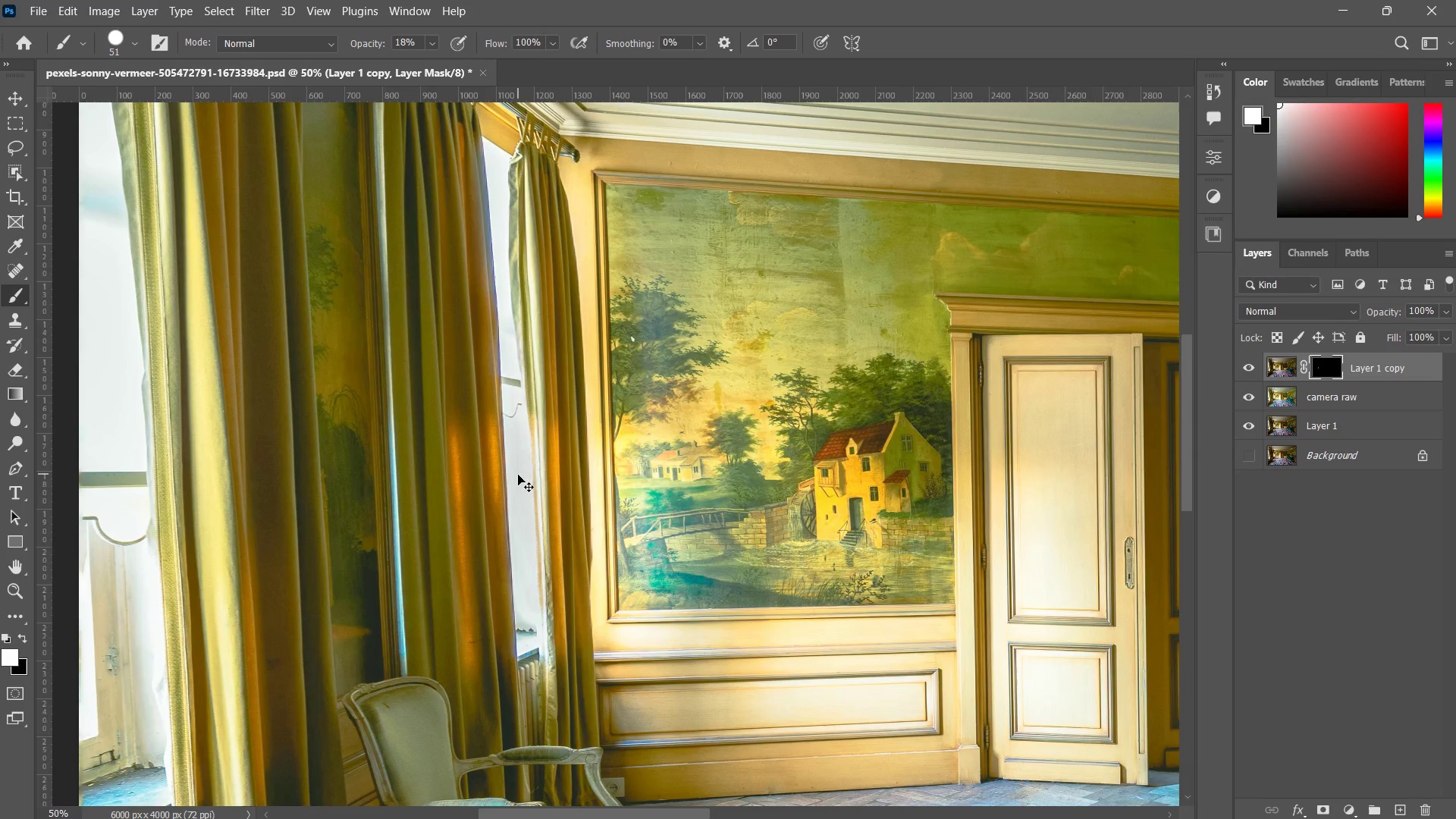 
key(Control+Z)
 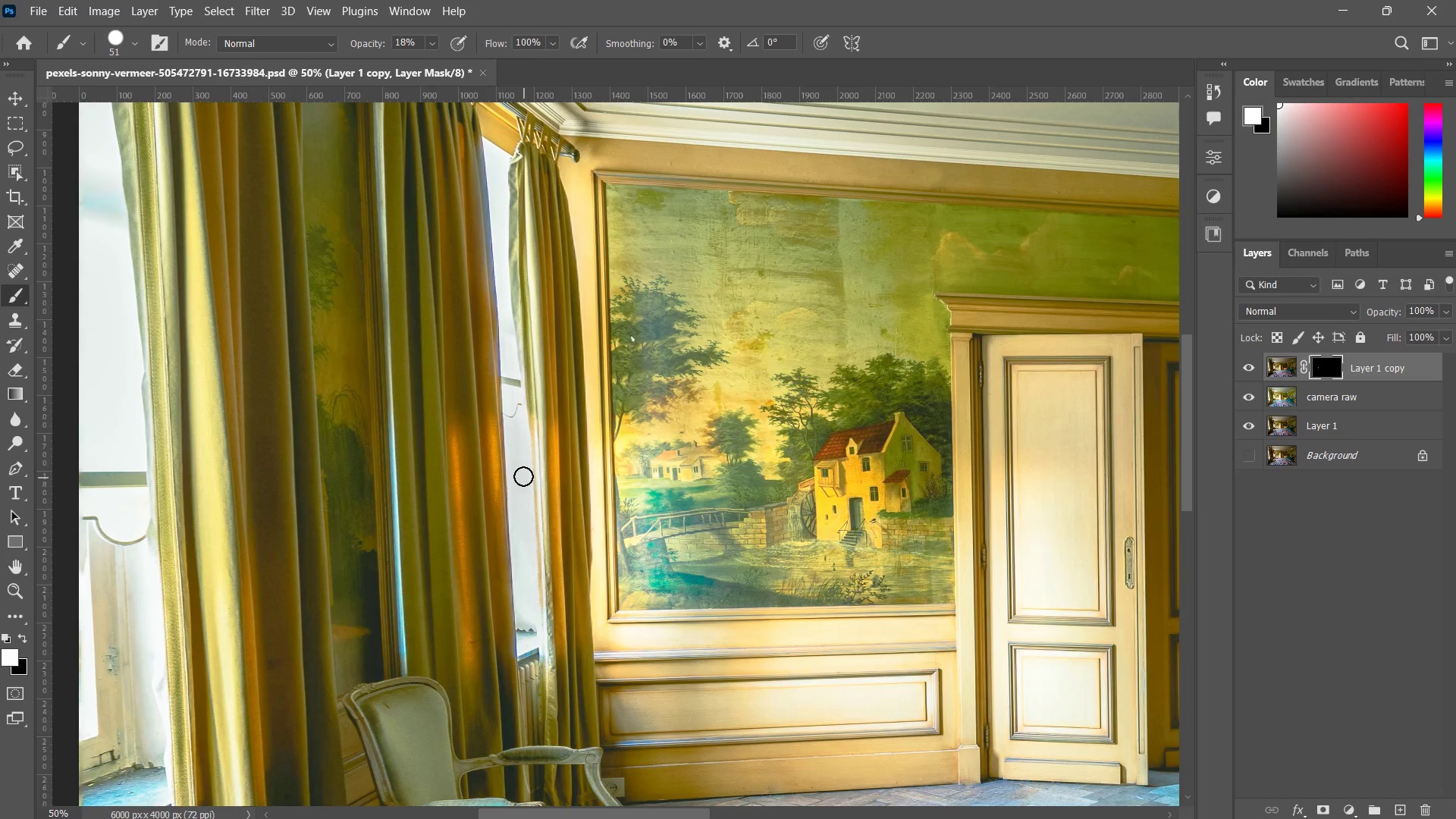 
key(Control+ControlLeft)
 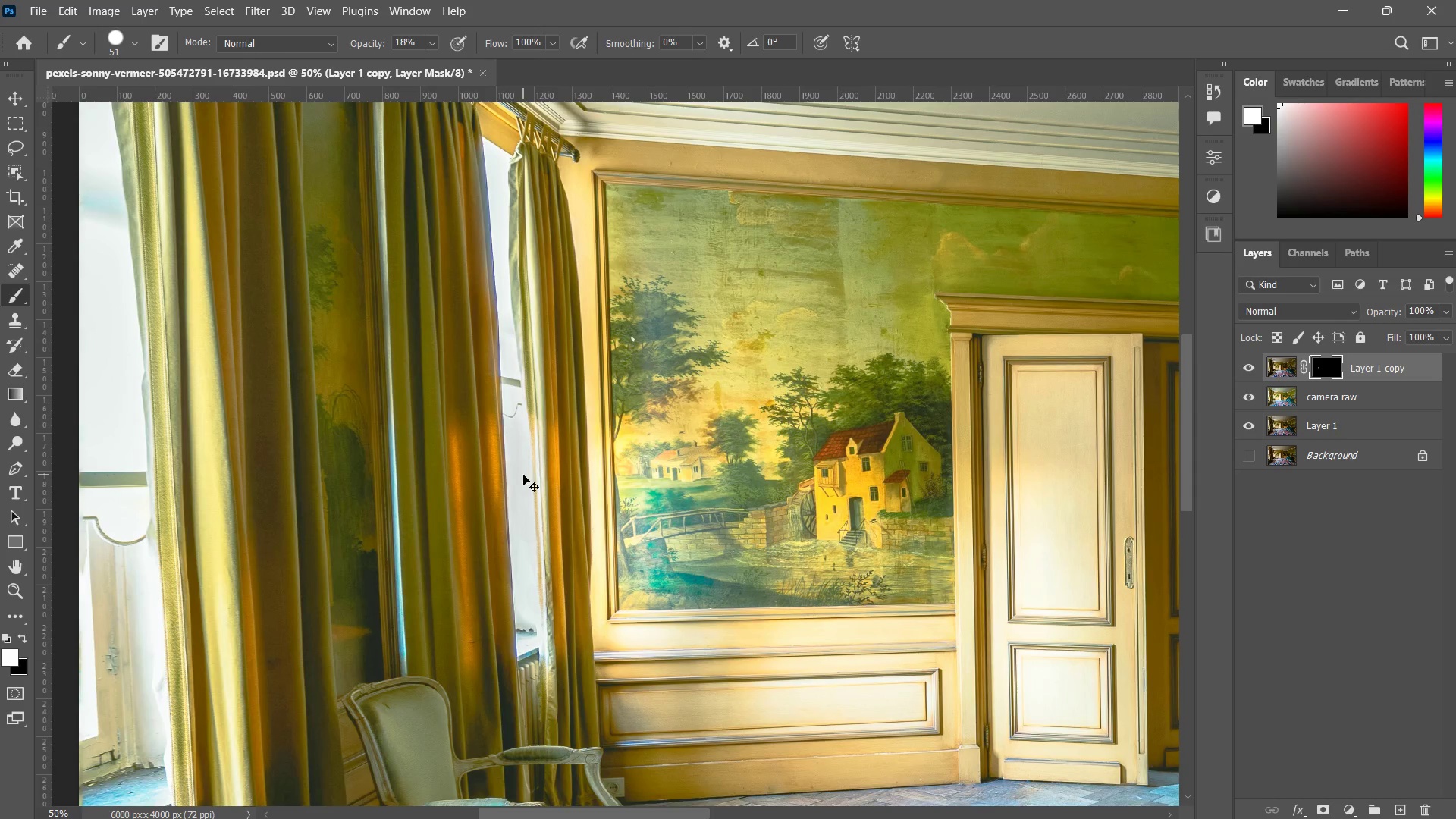 
key(Control+Z)
 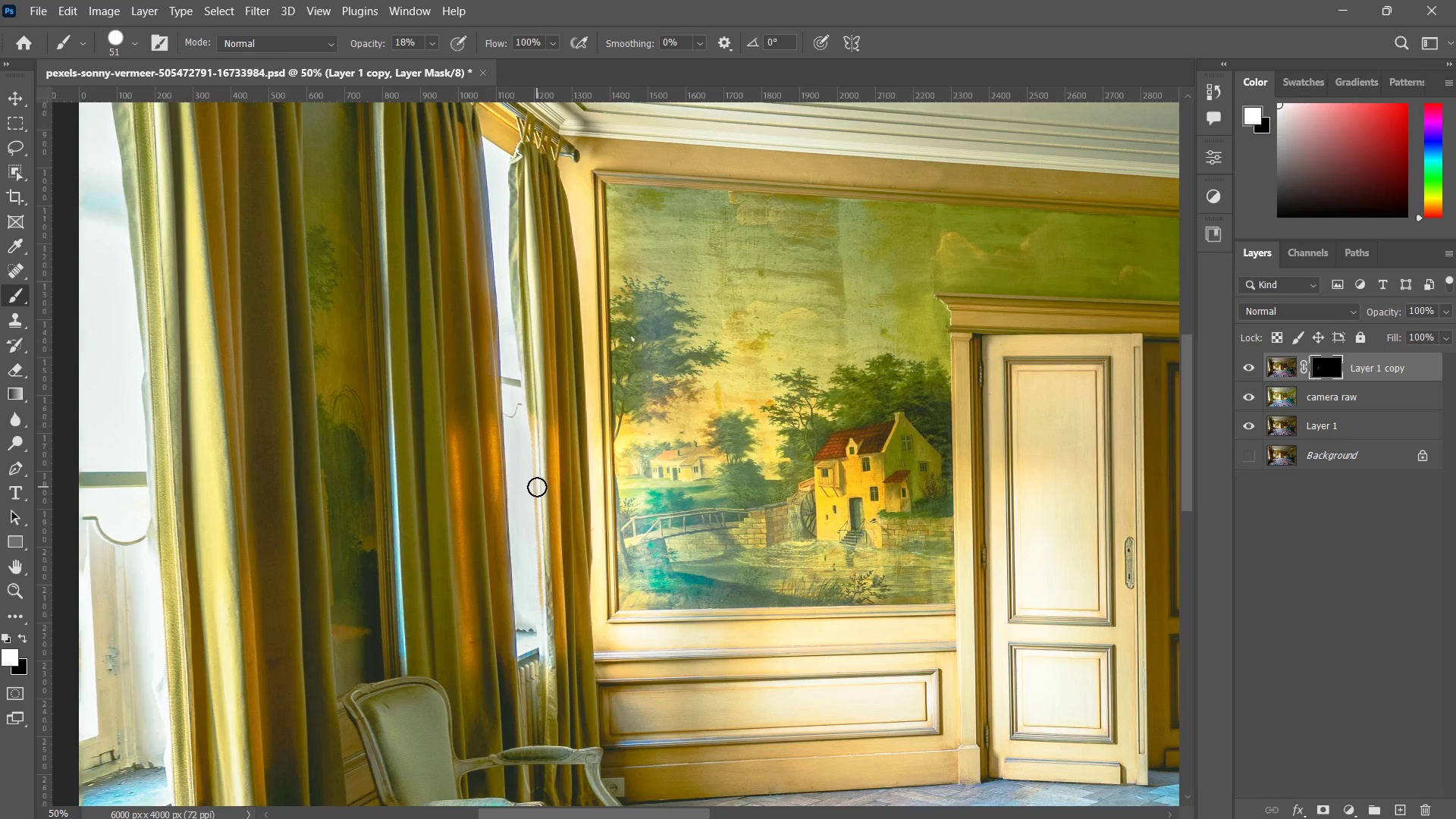 
key(Control+ControlLeft)
 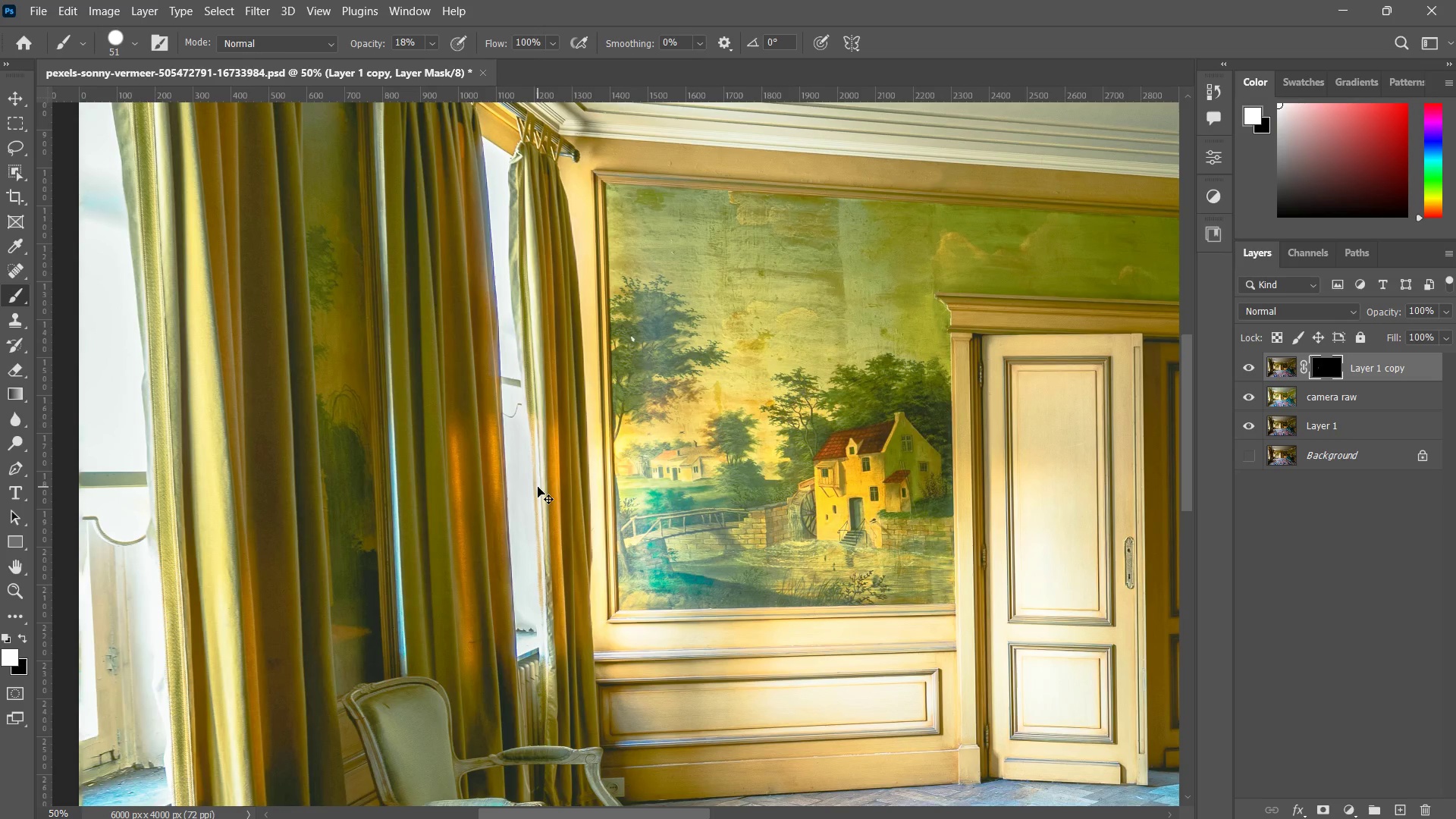 
key(Control+Z)
 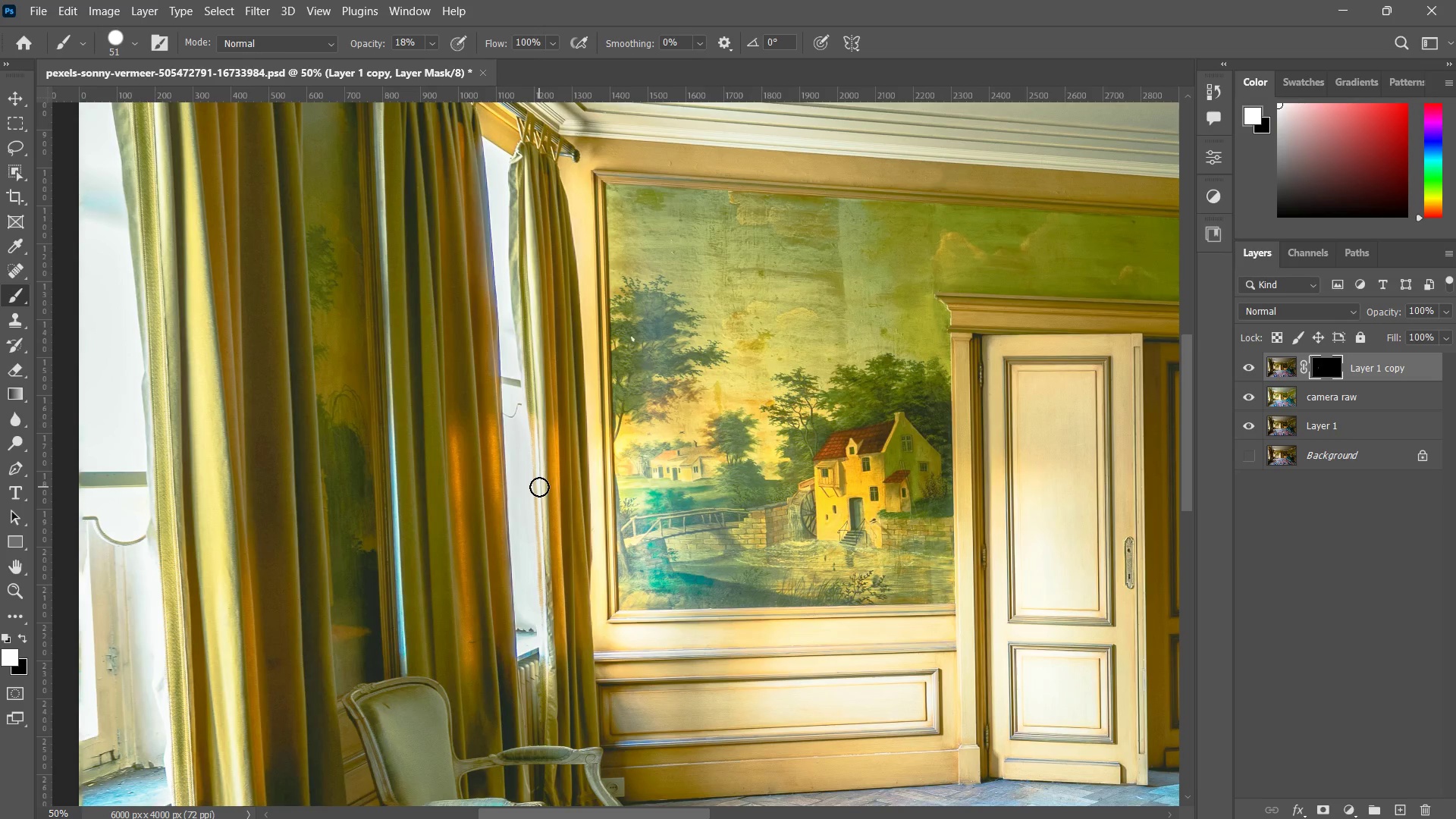 
key(Control+ControlLeft)
 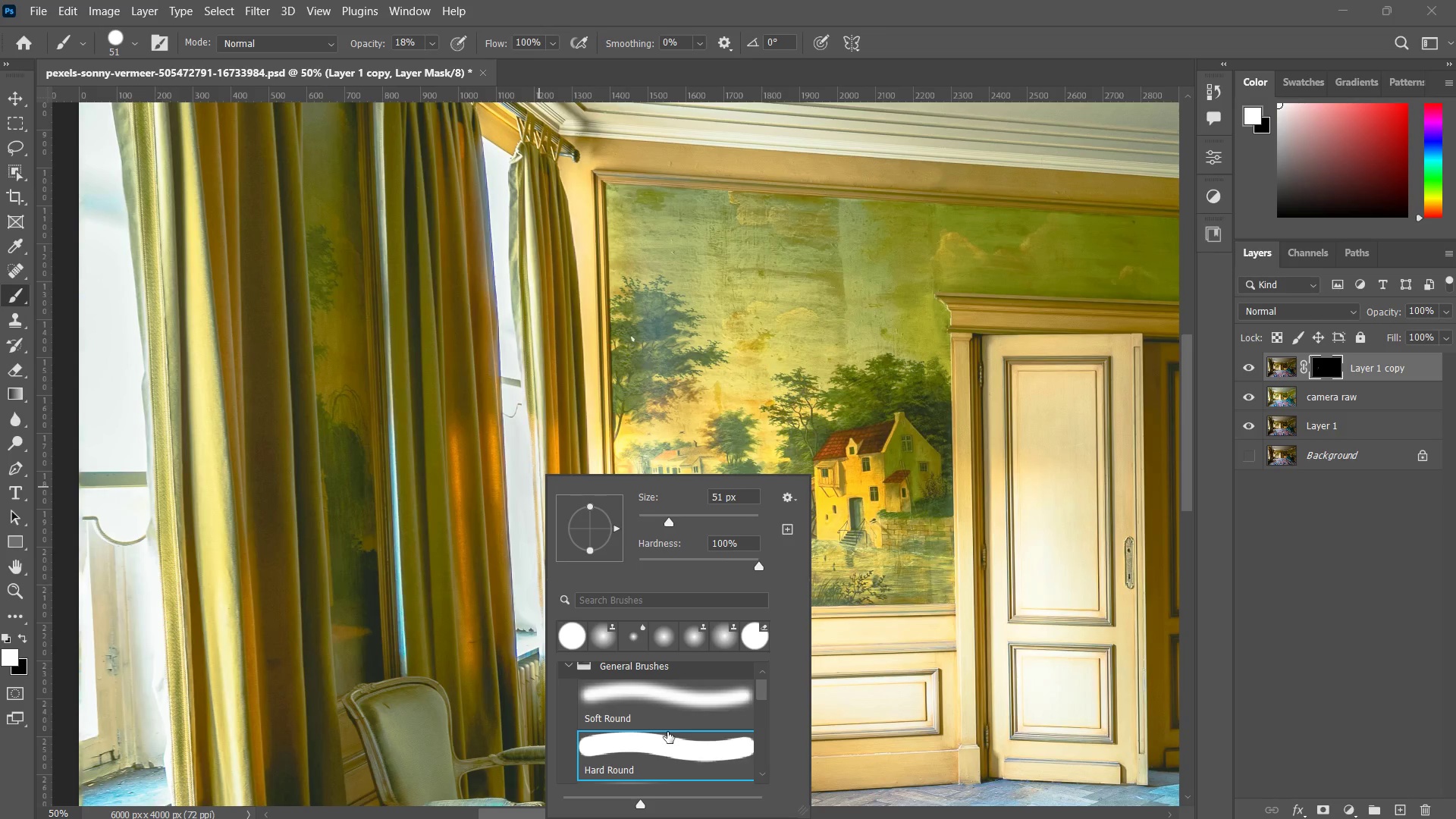 
left_click([661, 708])
 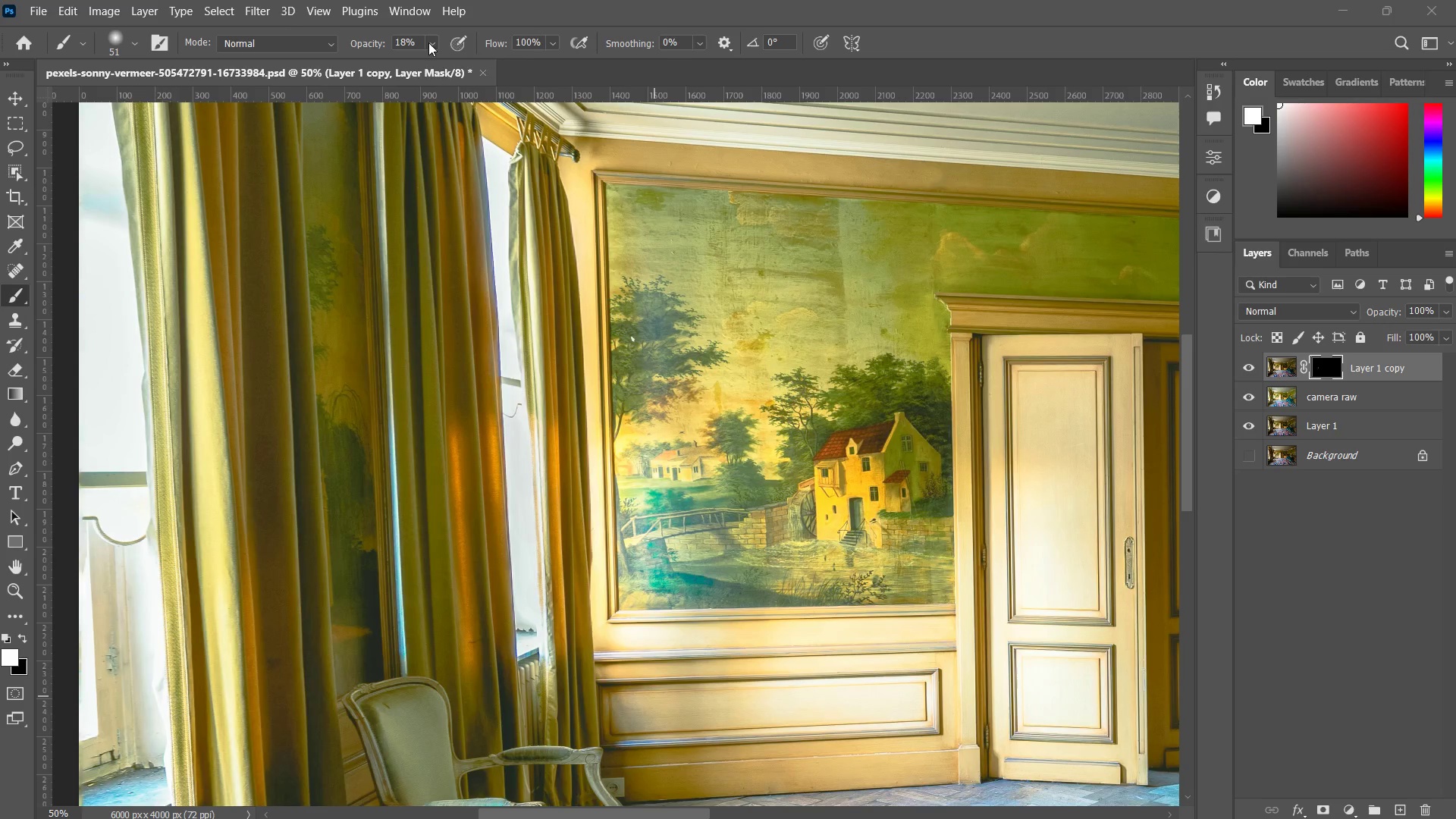 
left_click_drag(start_coordinate=[445, 63], to_coordinate=[469, 70])
 